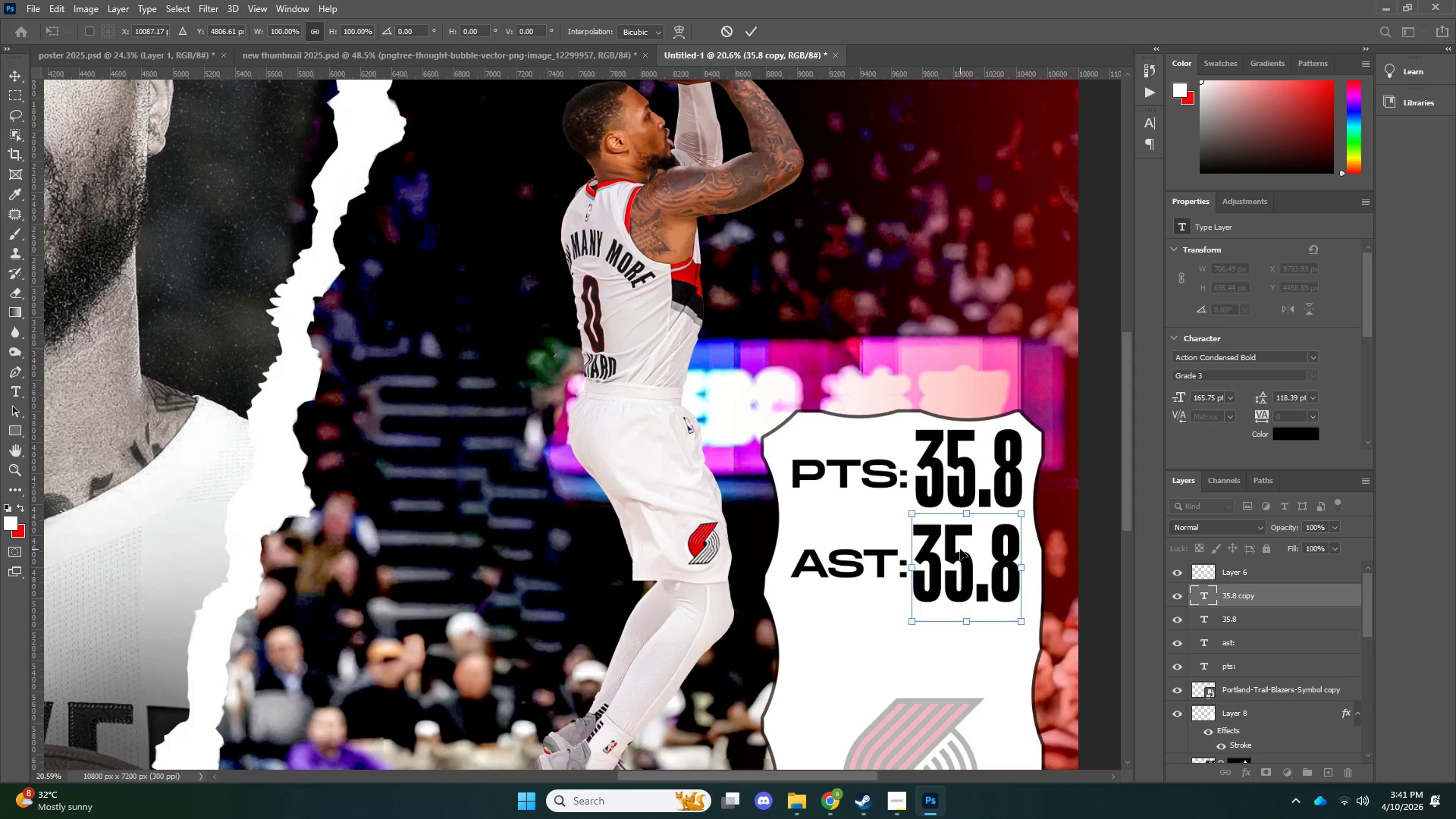 
key(ArrowDown)
 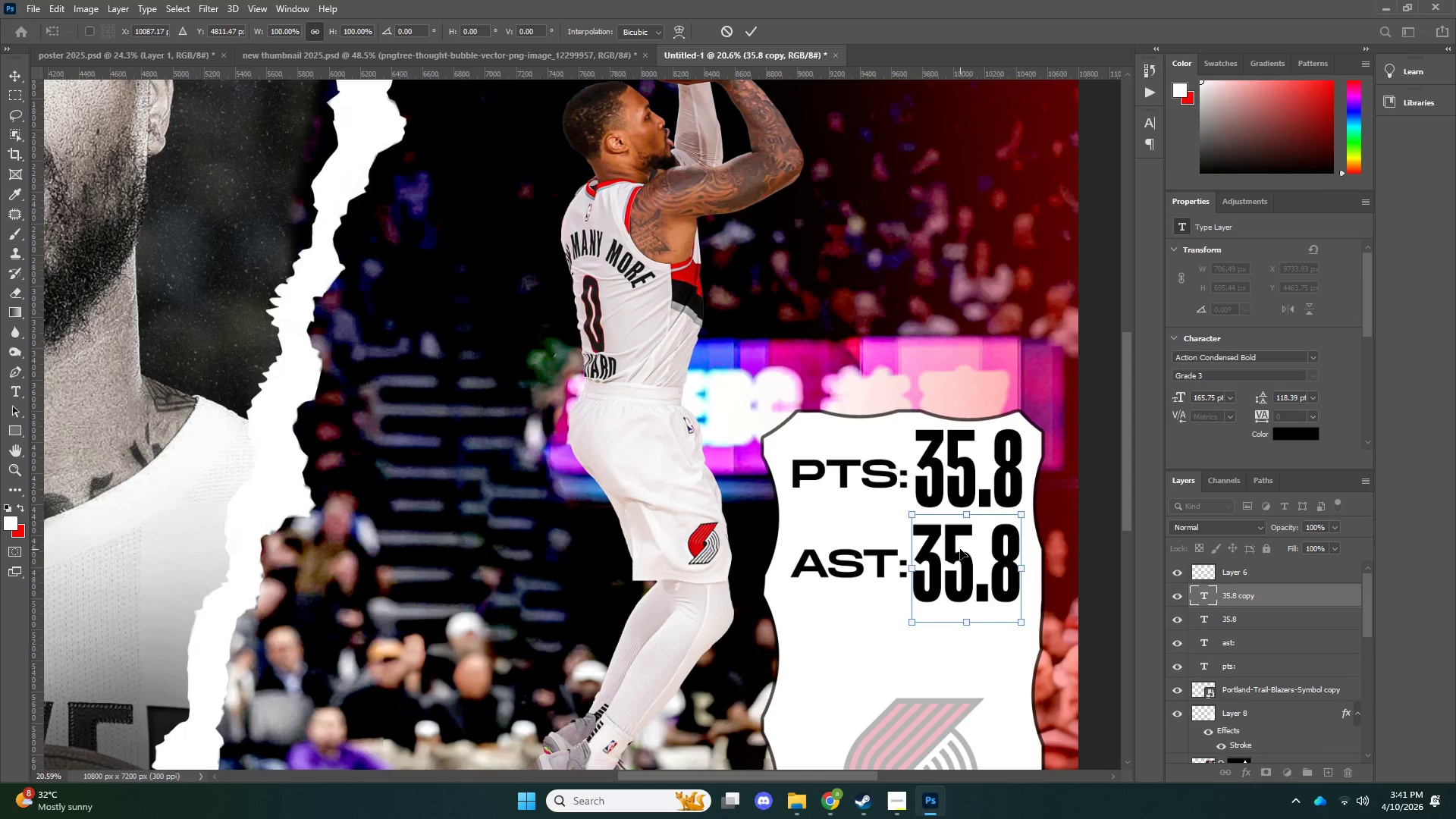 
key(ArrowDown)
 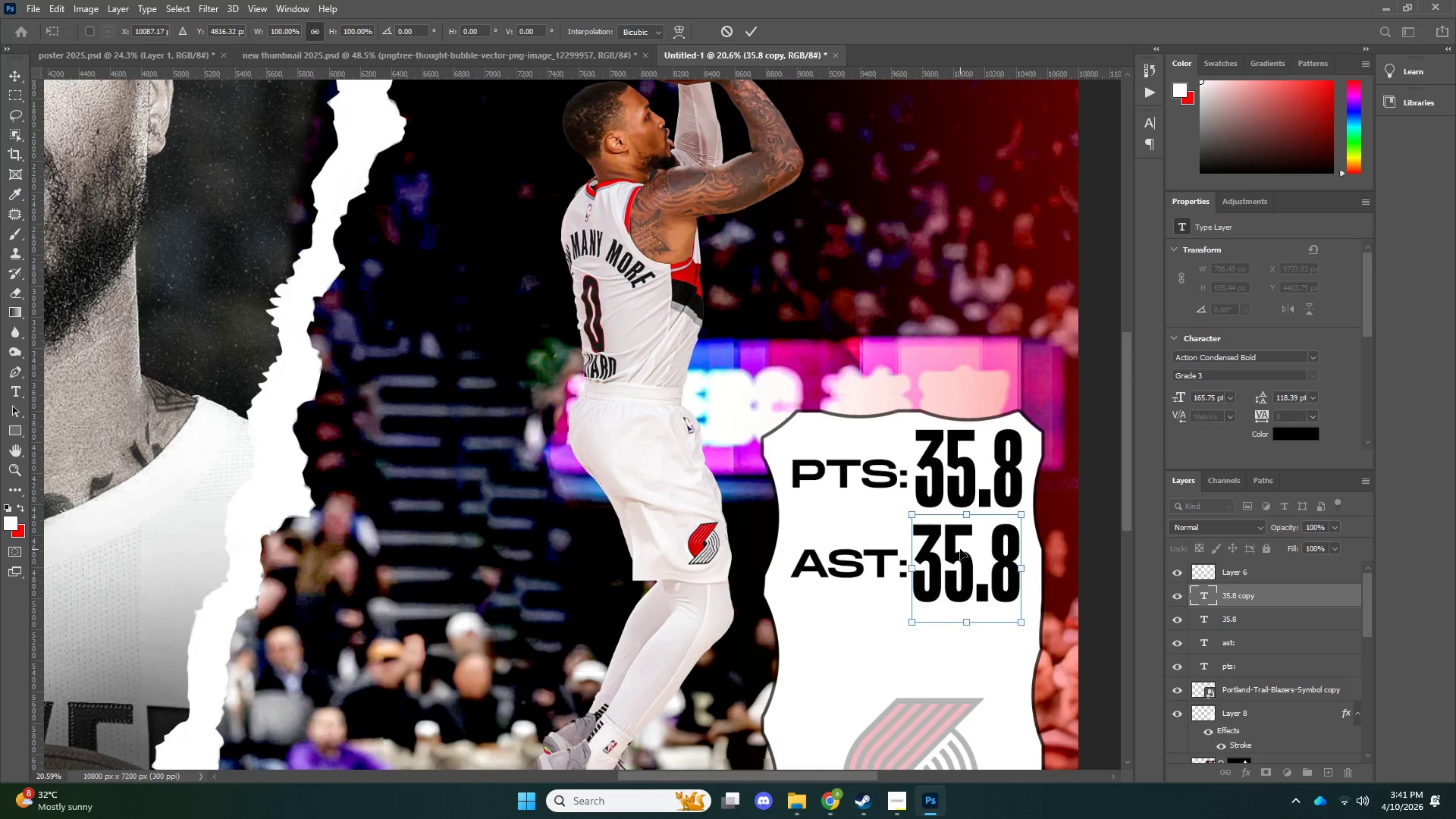 
hold_key(key=ArrowDown, duration=0.7)
 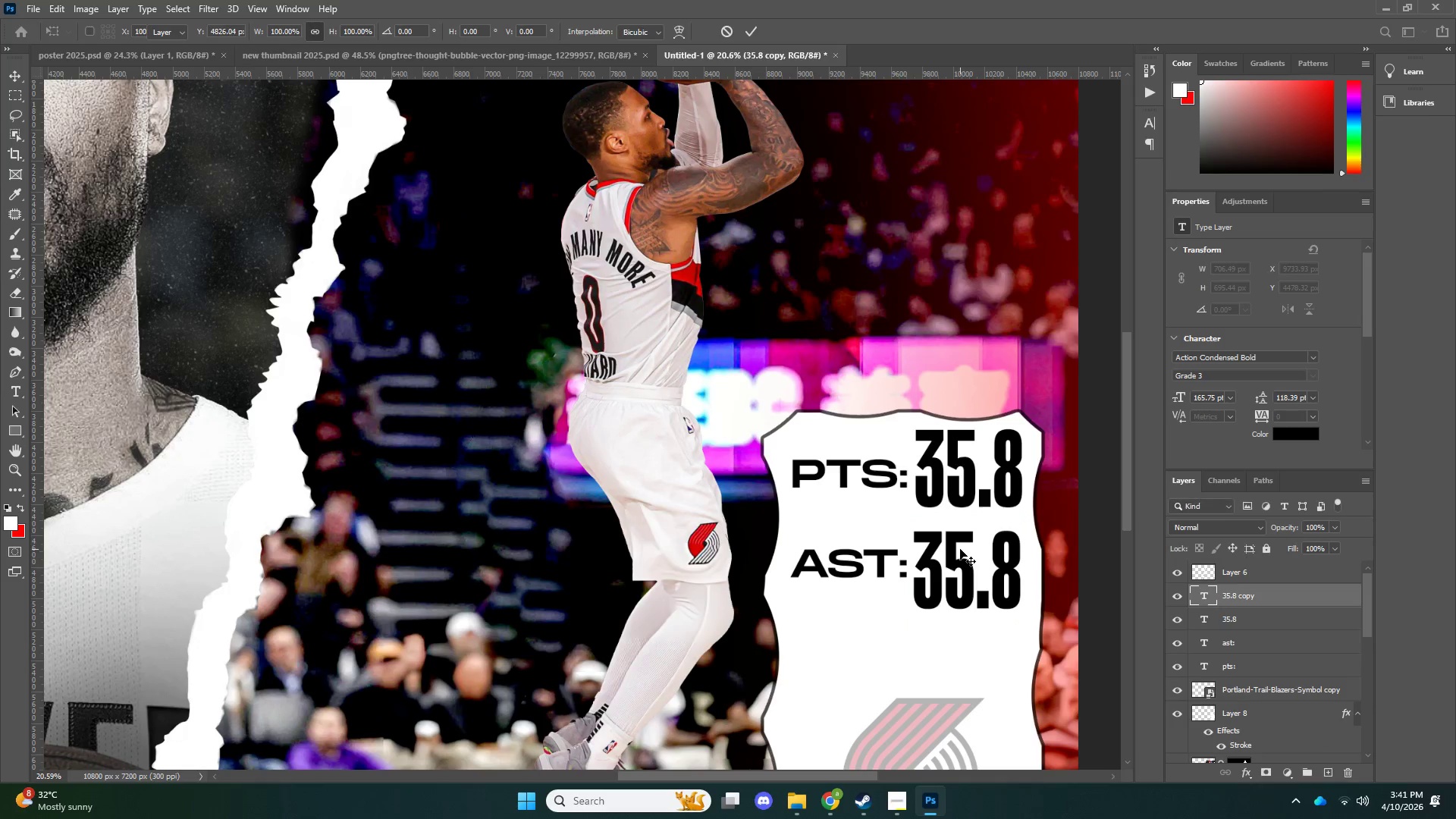 
hold_key(key=ArrowDown, duration=1.78)
 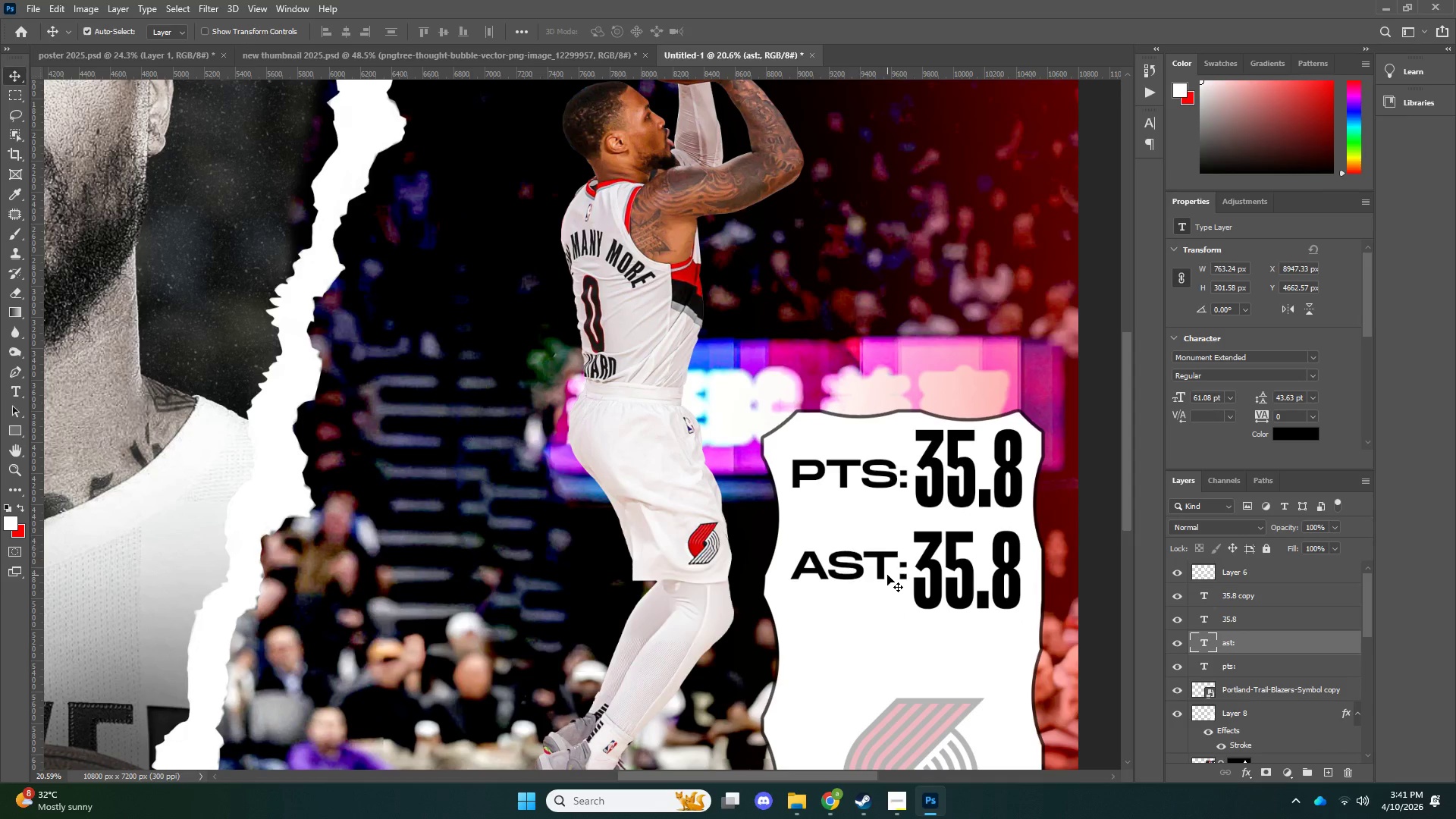 
key(NumpadEnter)
 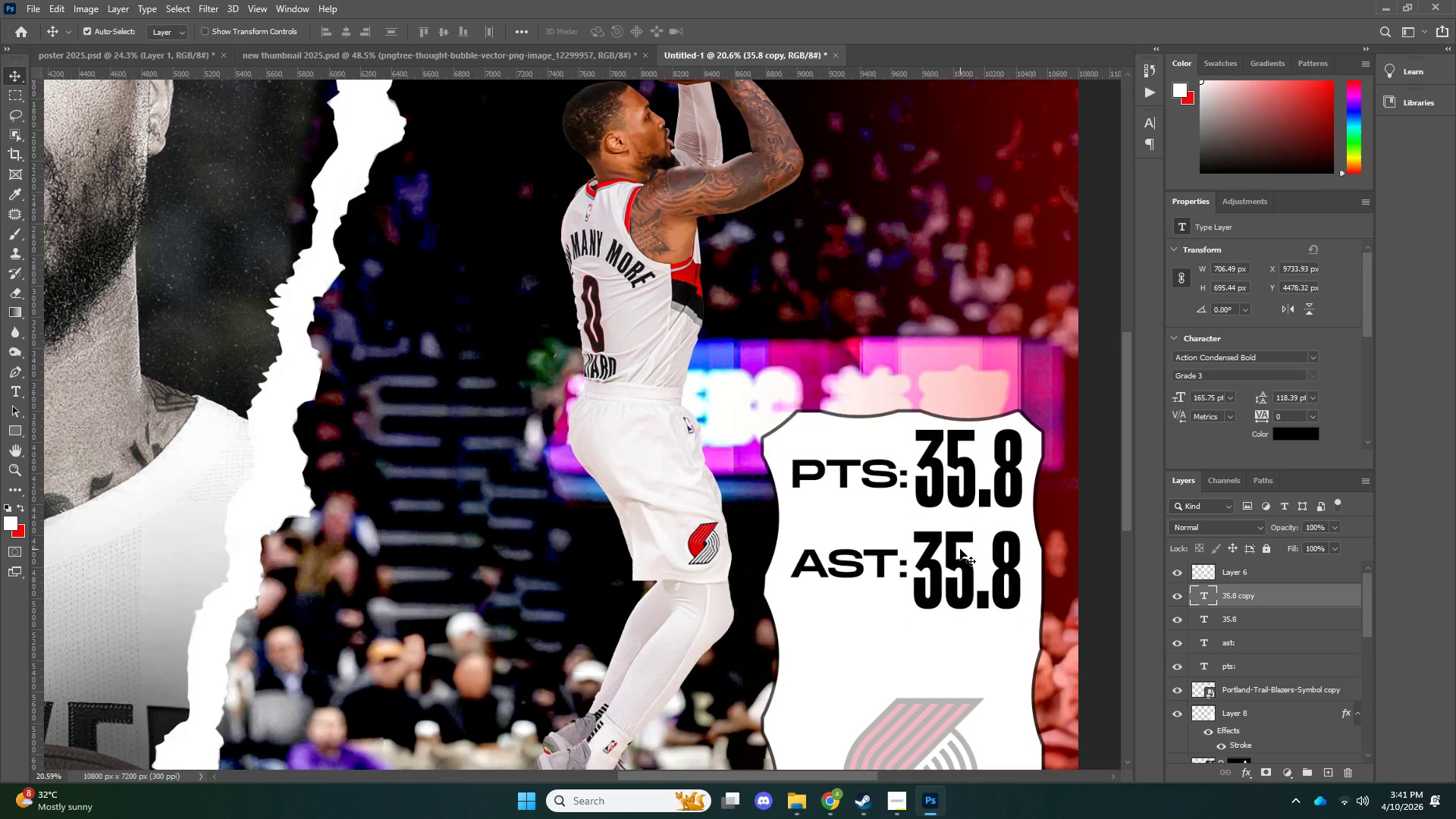 
key(V)
 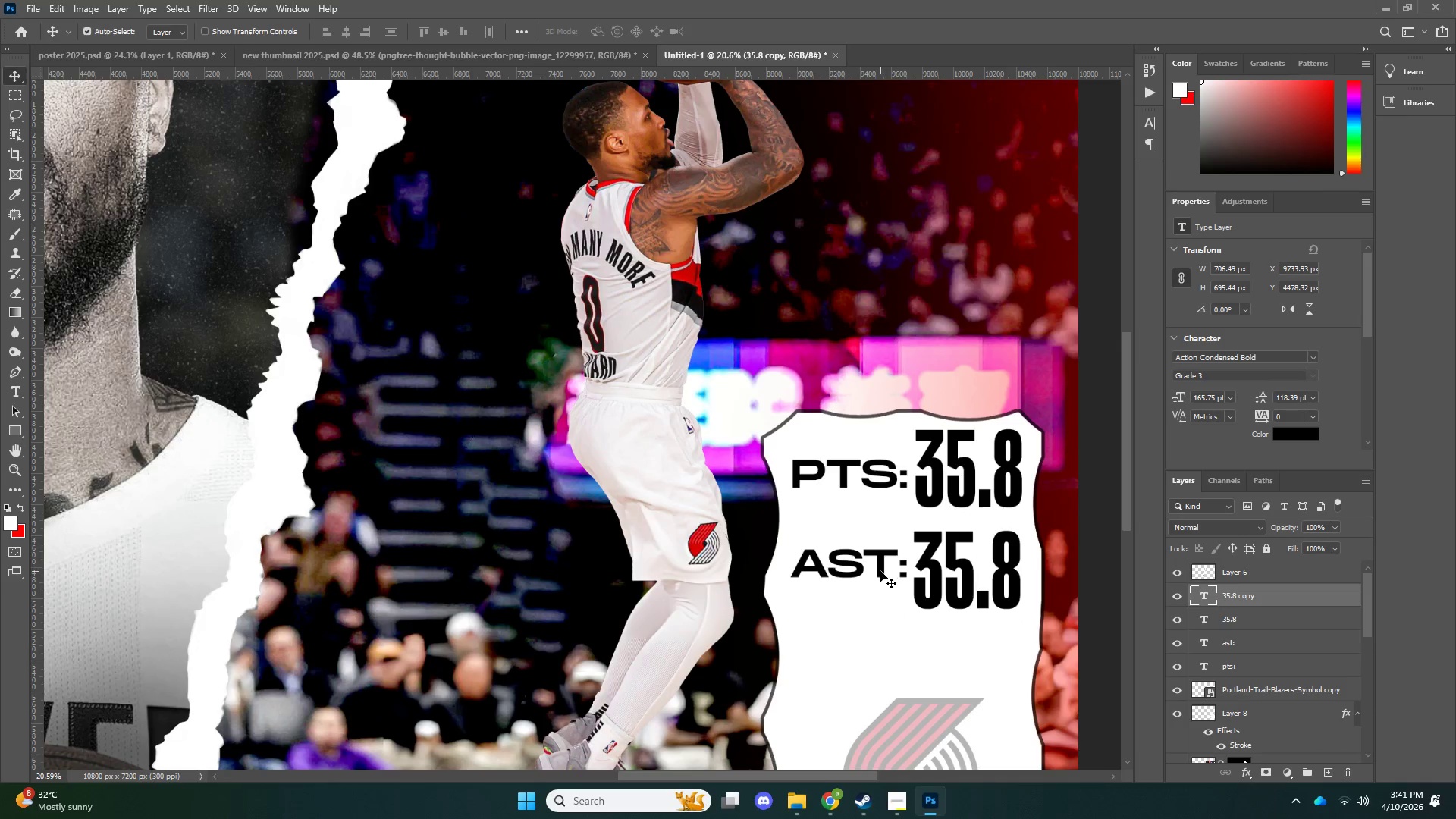 
left_click([880, 571])
 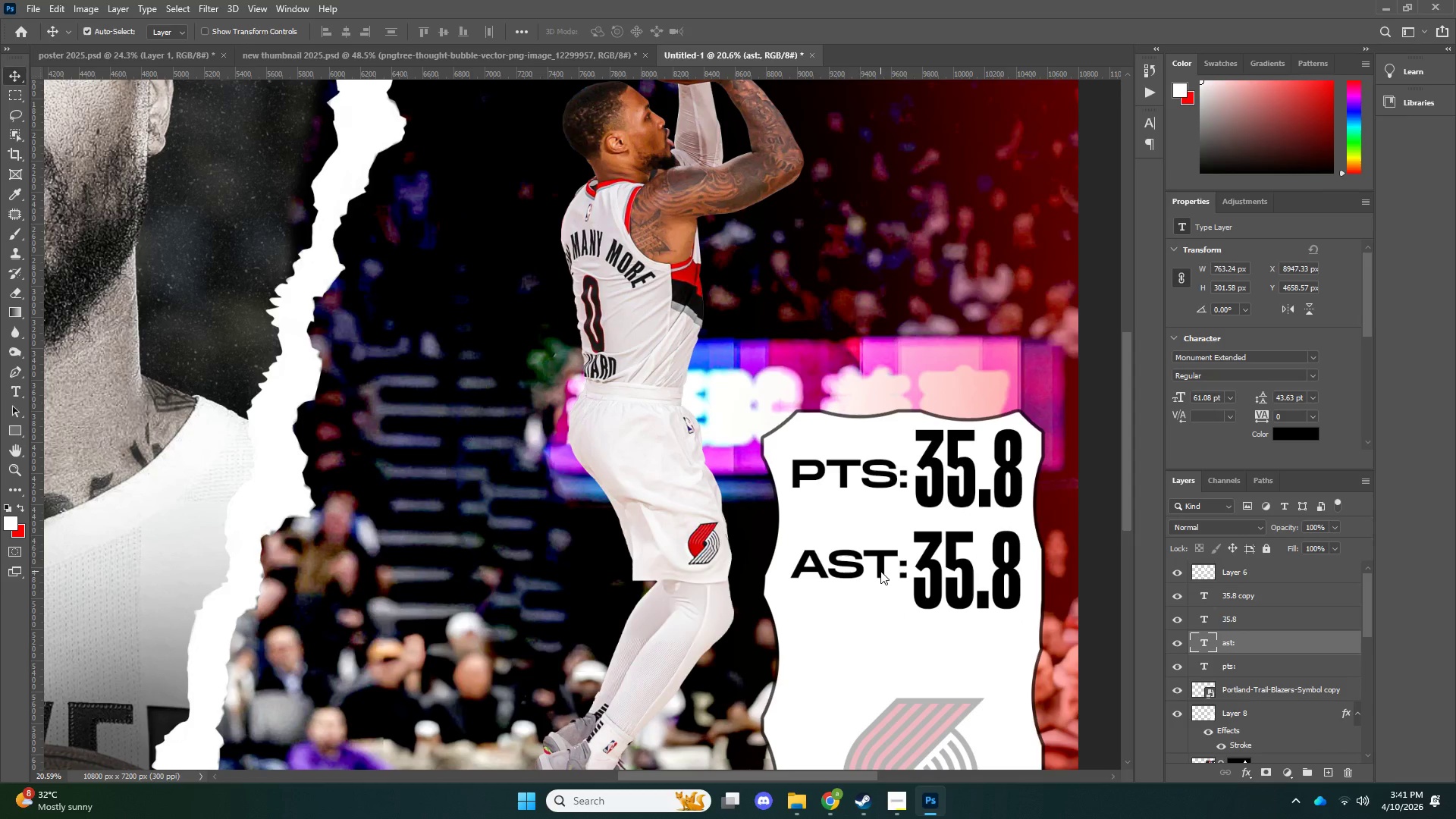 
hold_key(key=ArrowDown, duration=1.19)
 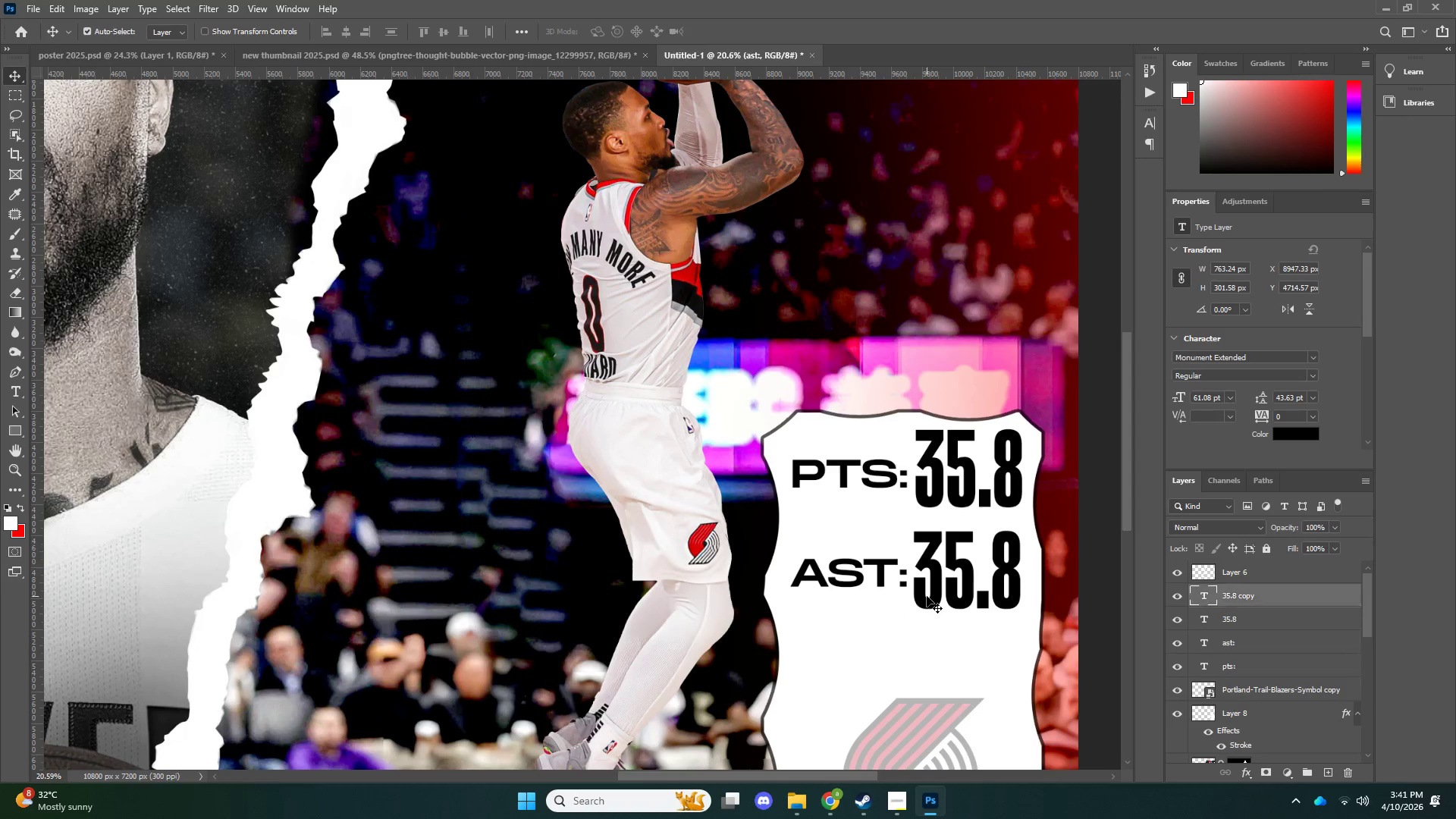 
hold_key(key=ArrowDown, duration=1.53)
 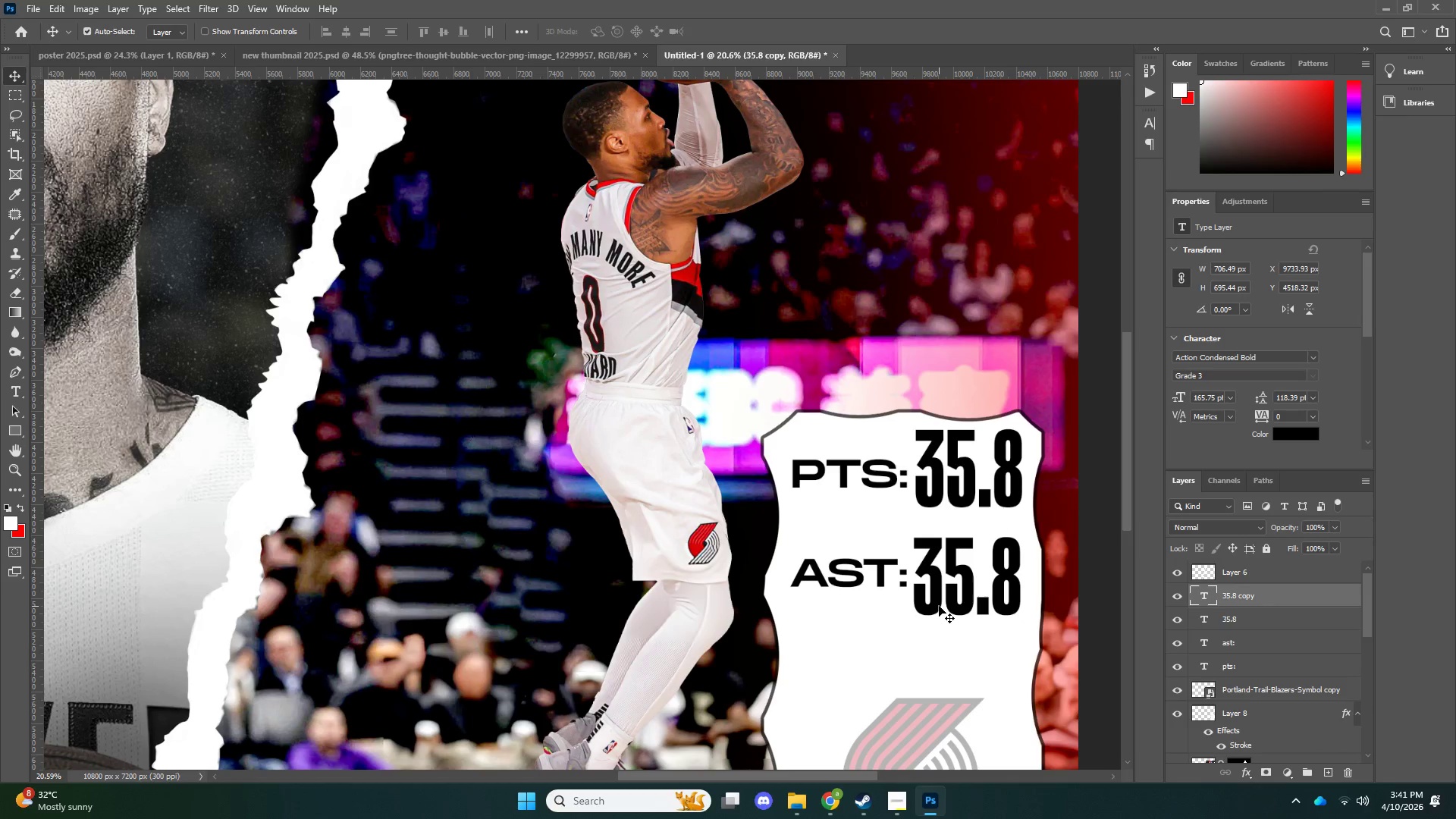 
left_click([927, 596])
 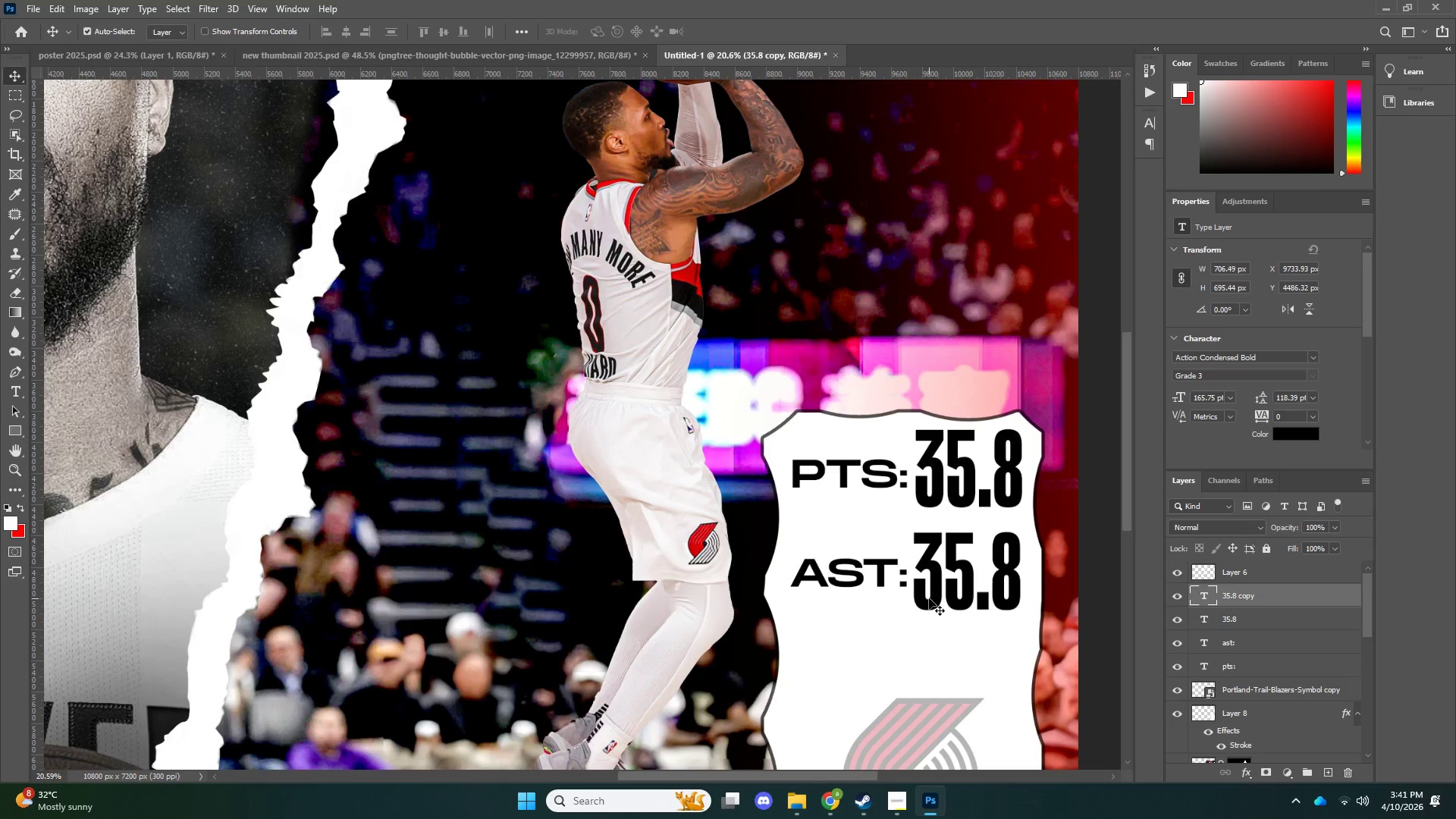 
key(ArrowDown)
 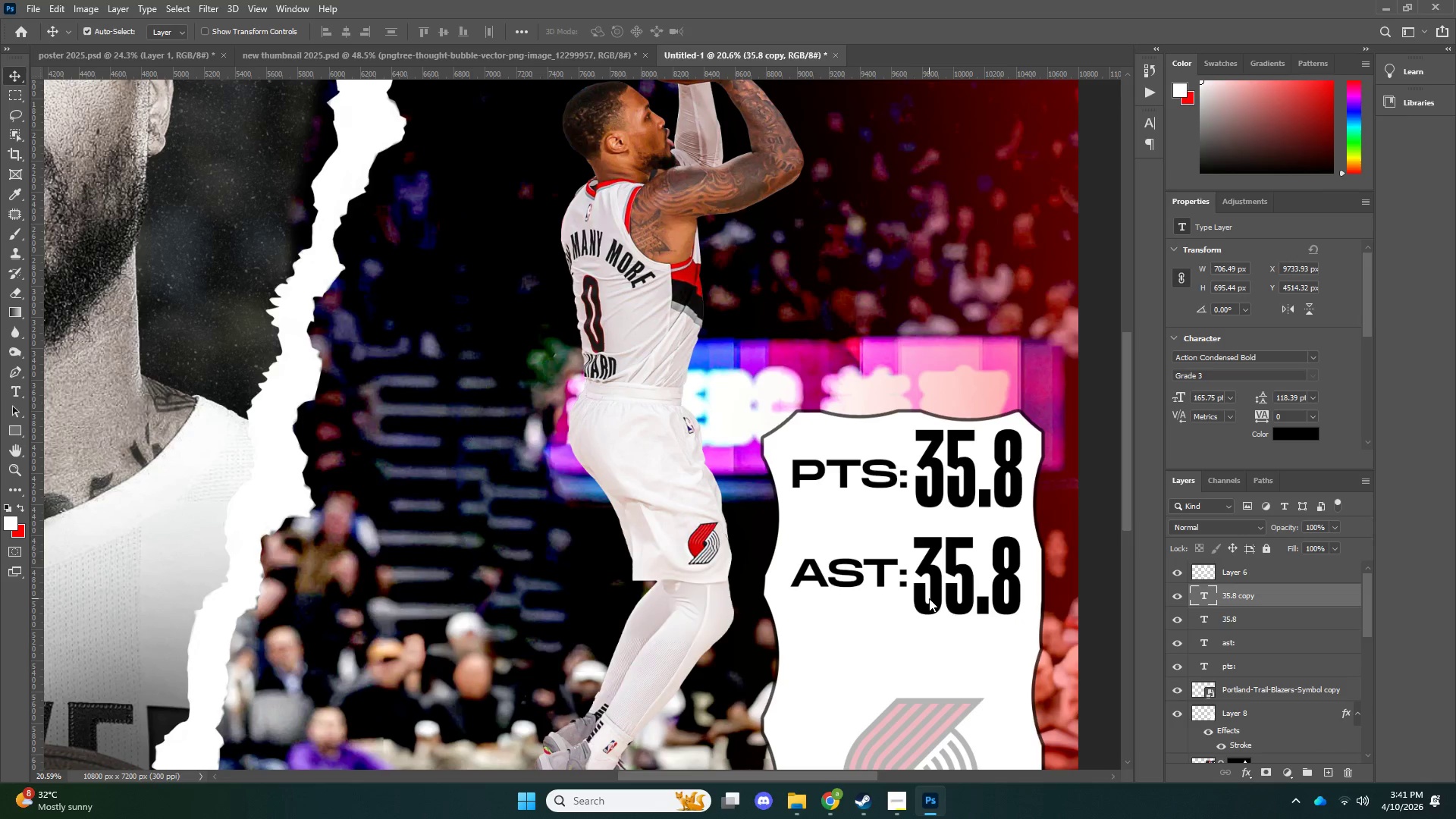 
key(ArrowDown)
 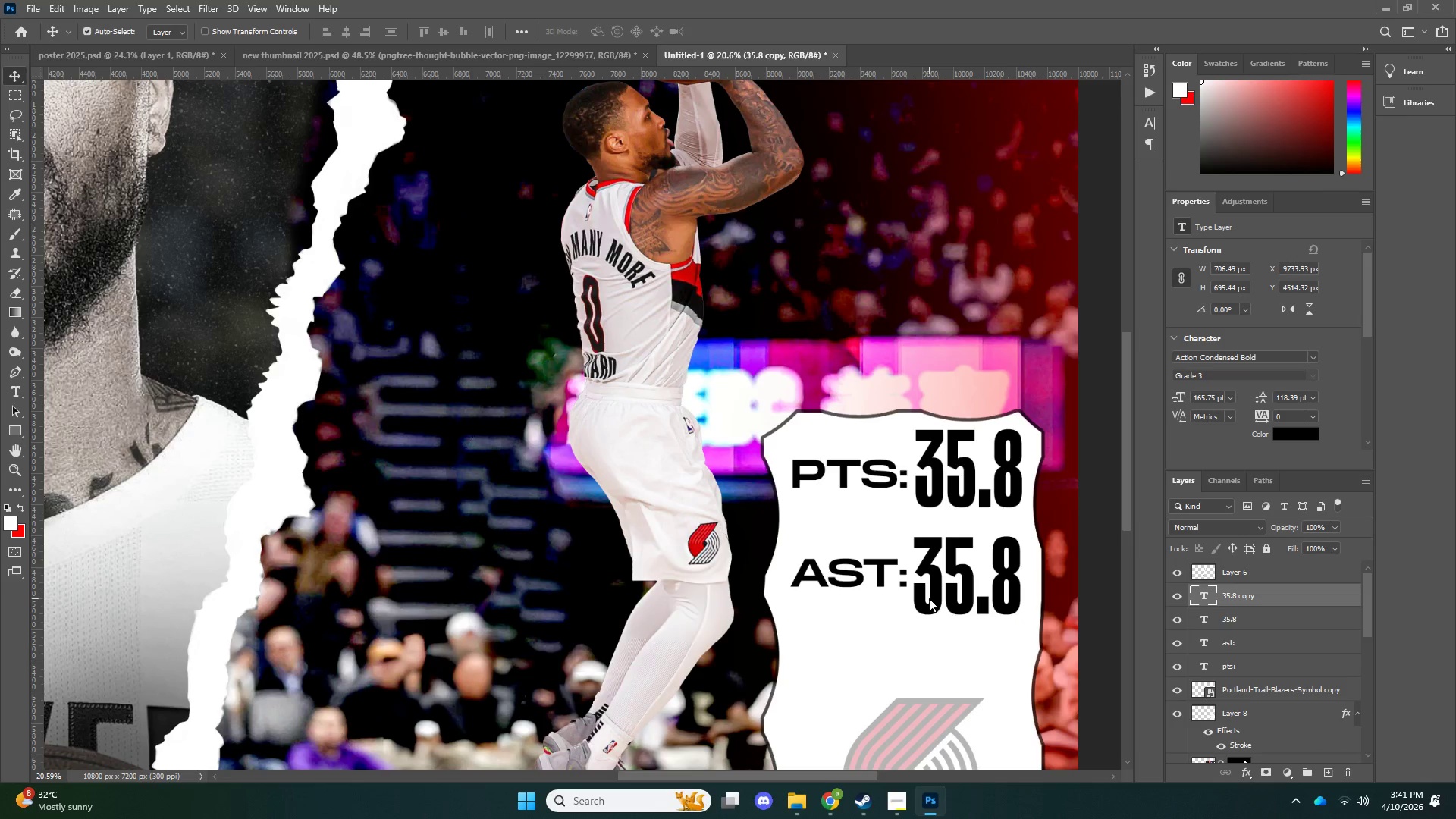 
key(ArrowDown)
 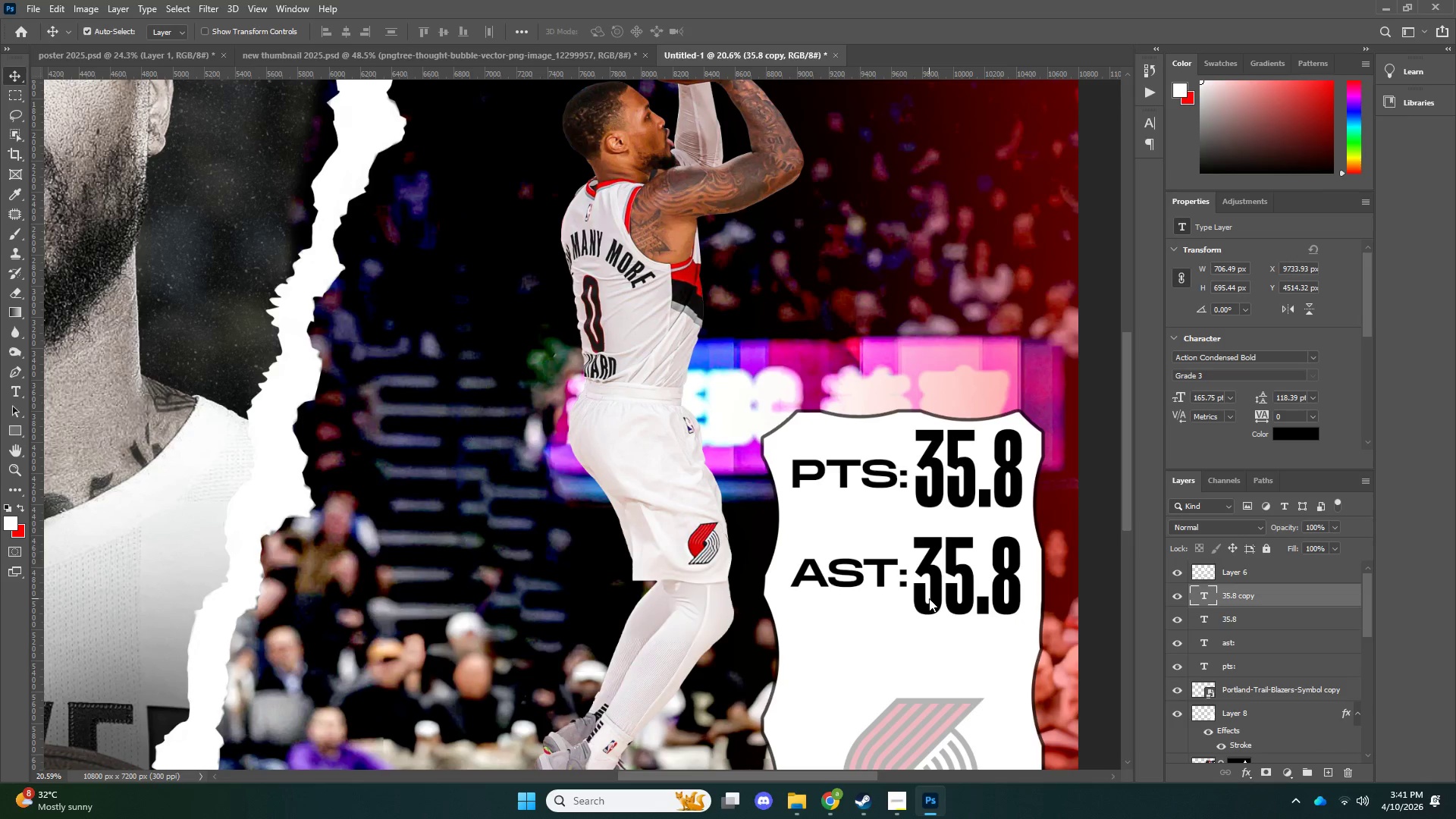 
hold_key(key=ArrowDown, duration=0.33)
 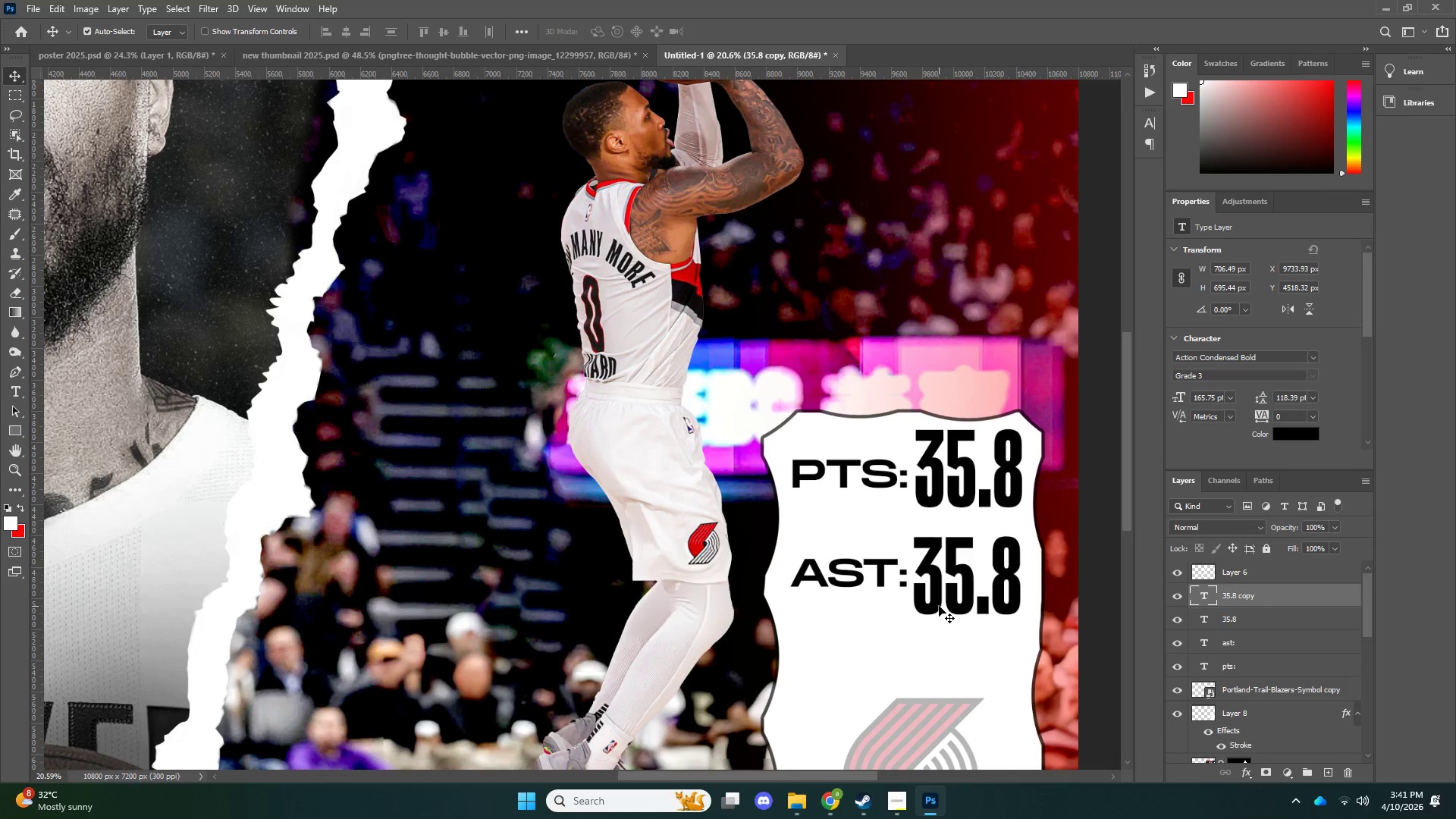 
key(ArrowUp)
 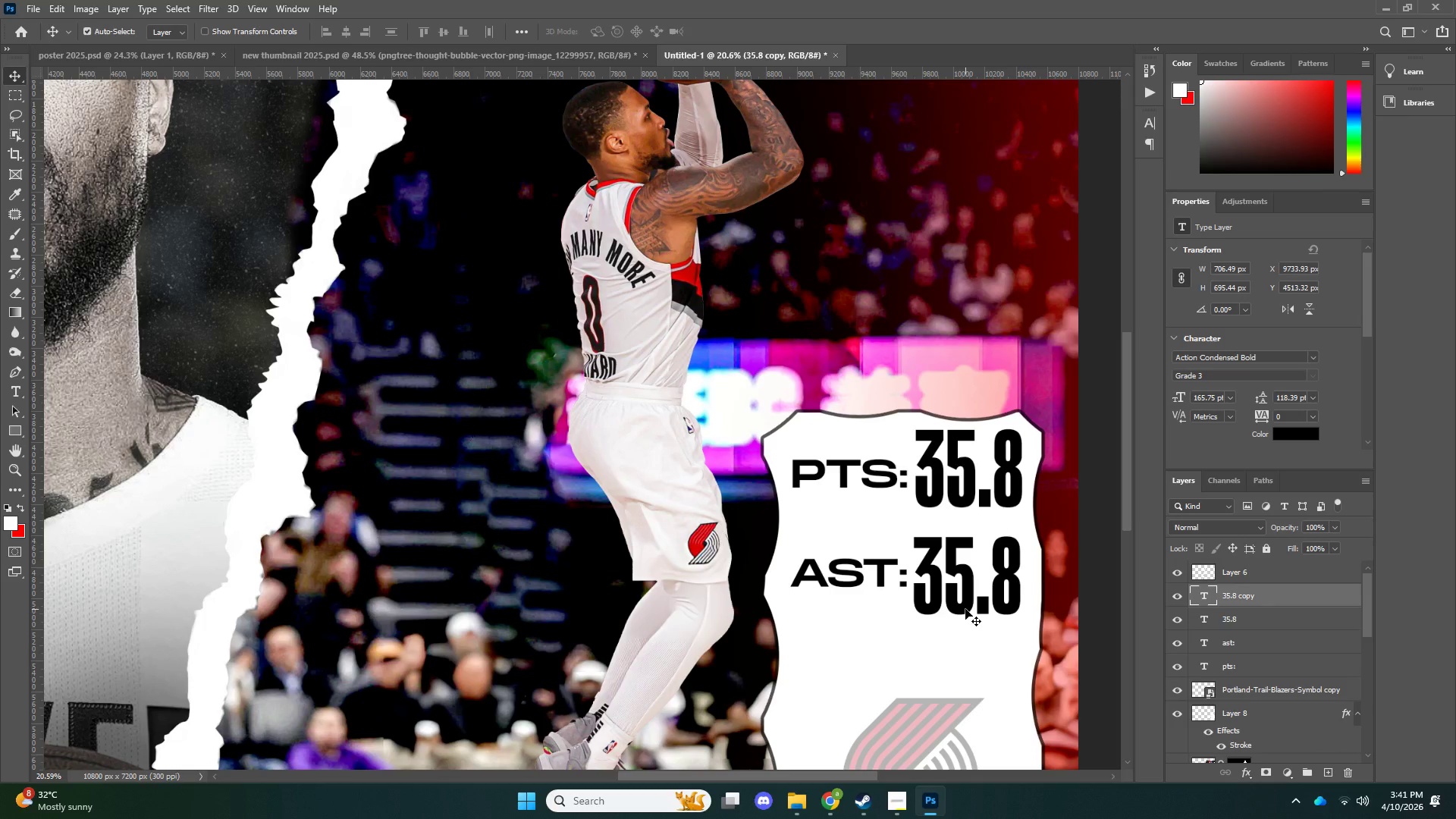 
key(T)
 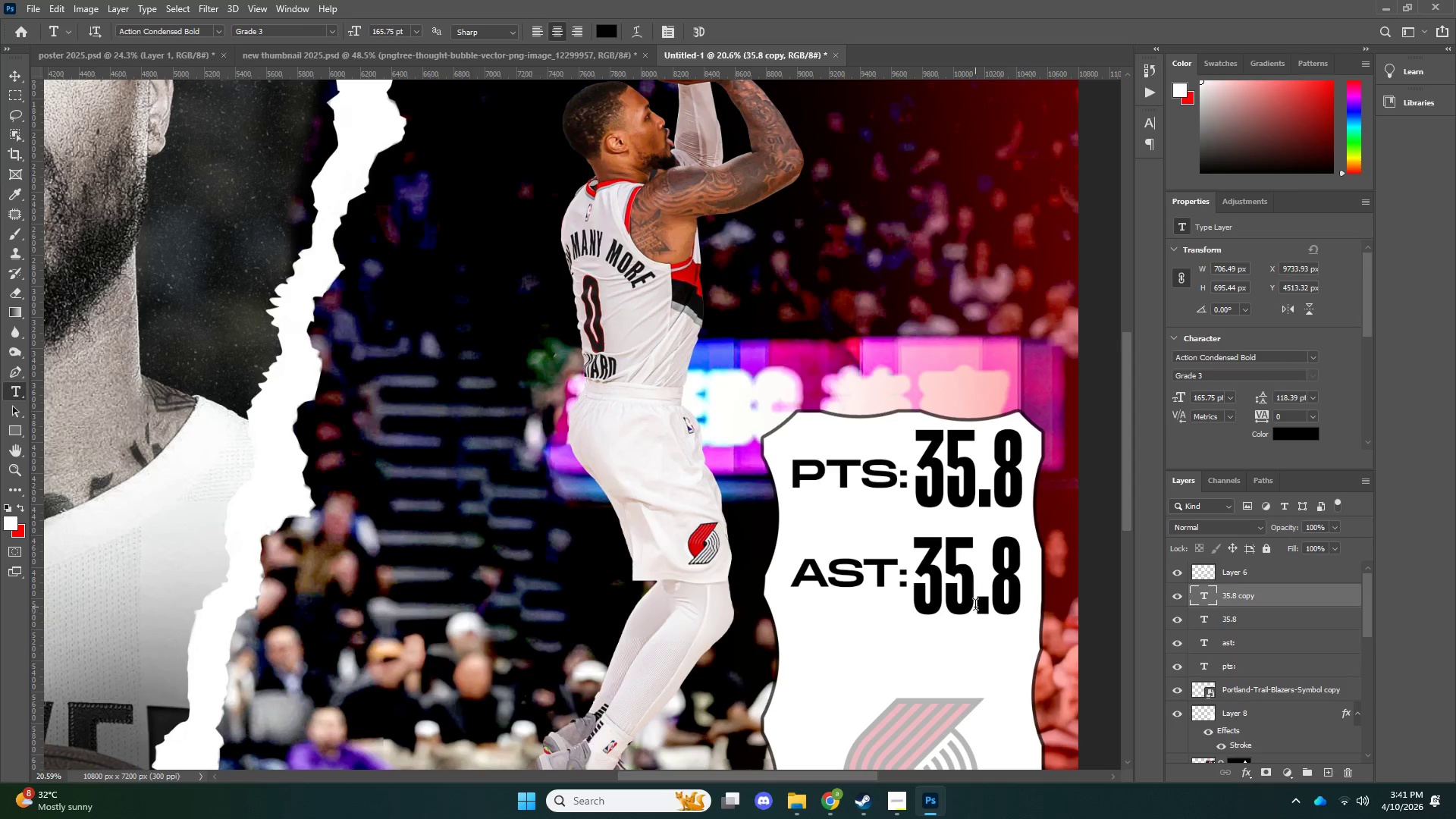 
left_click_drag(start_coordinate=[974, 607], to_coordinate=[926, 615])
 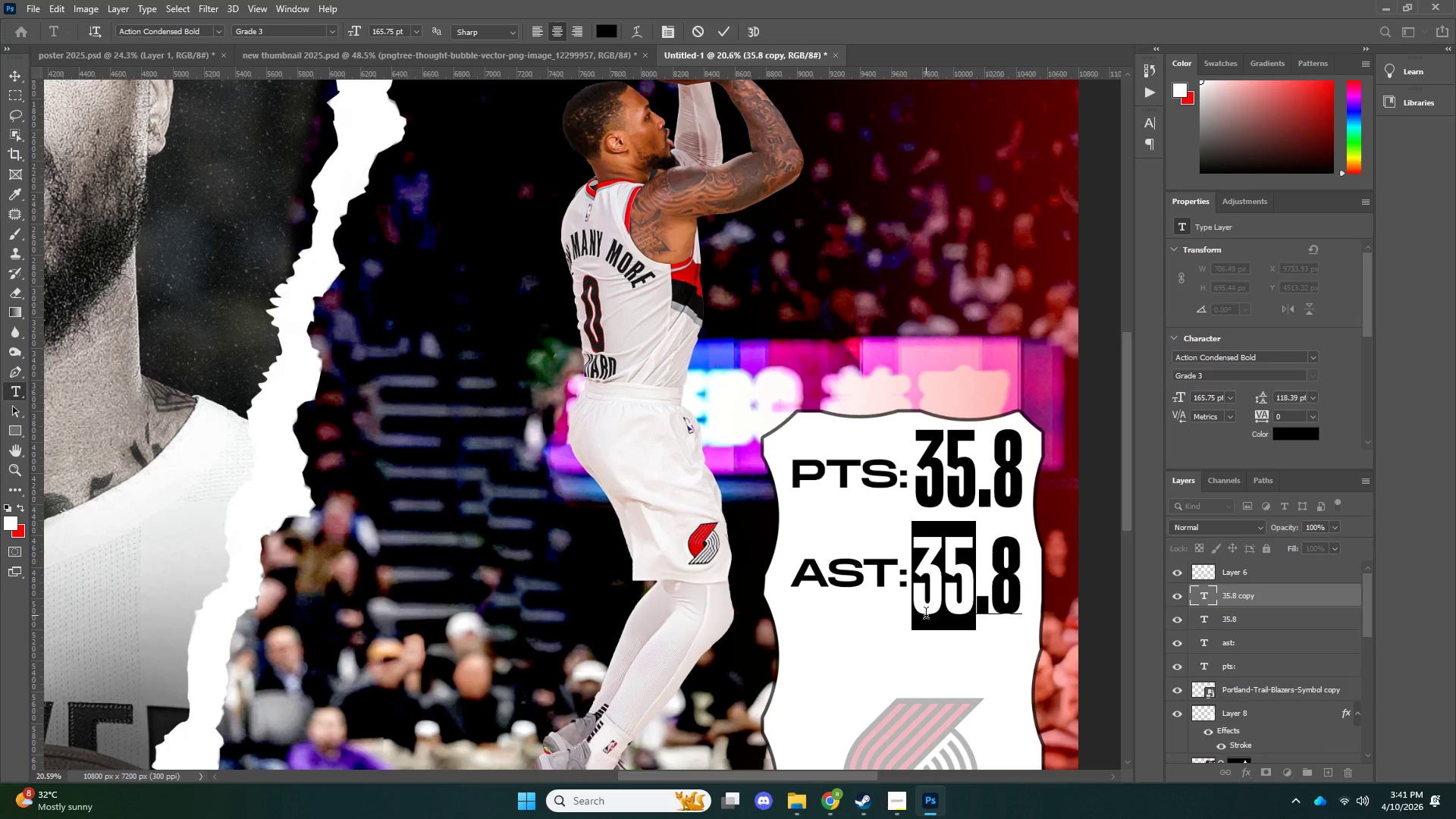 
key(8)
 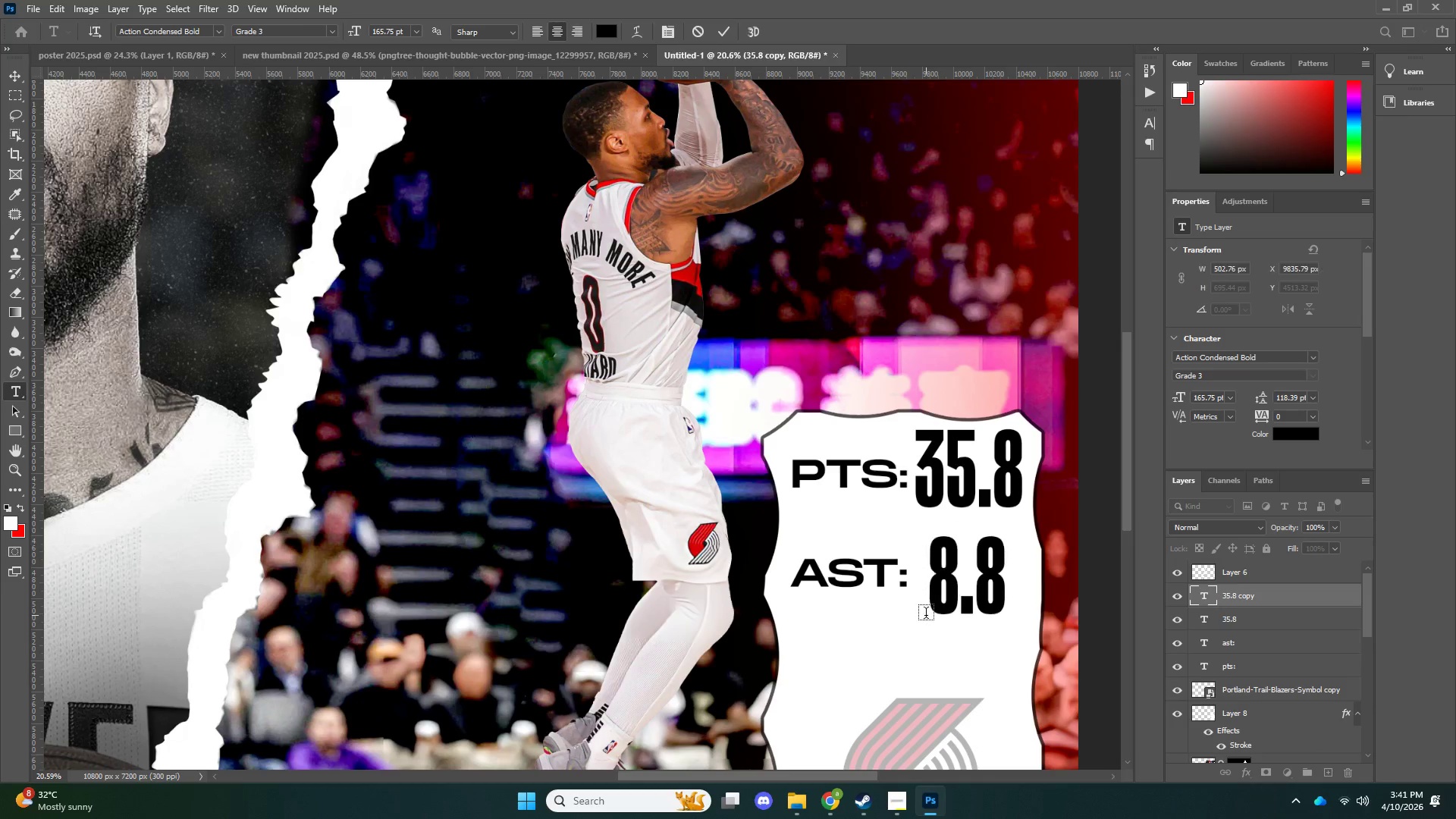 
key(NumpadEnter)
 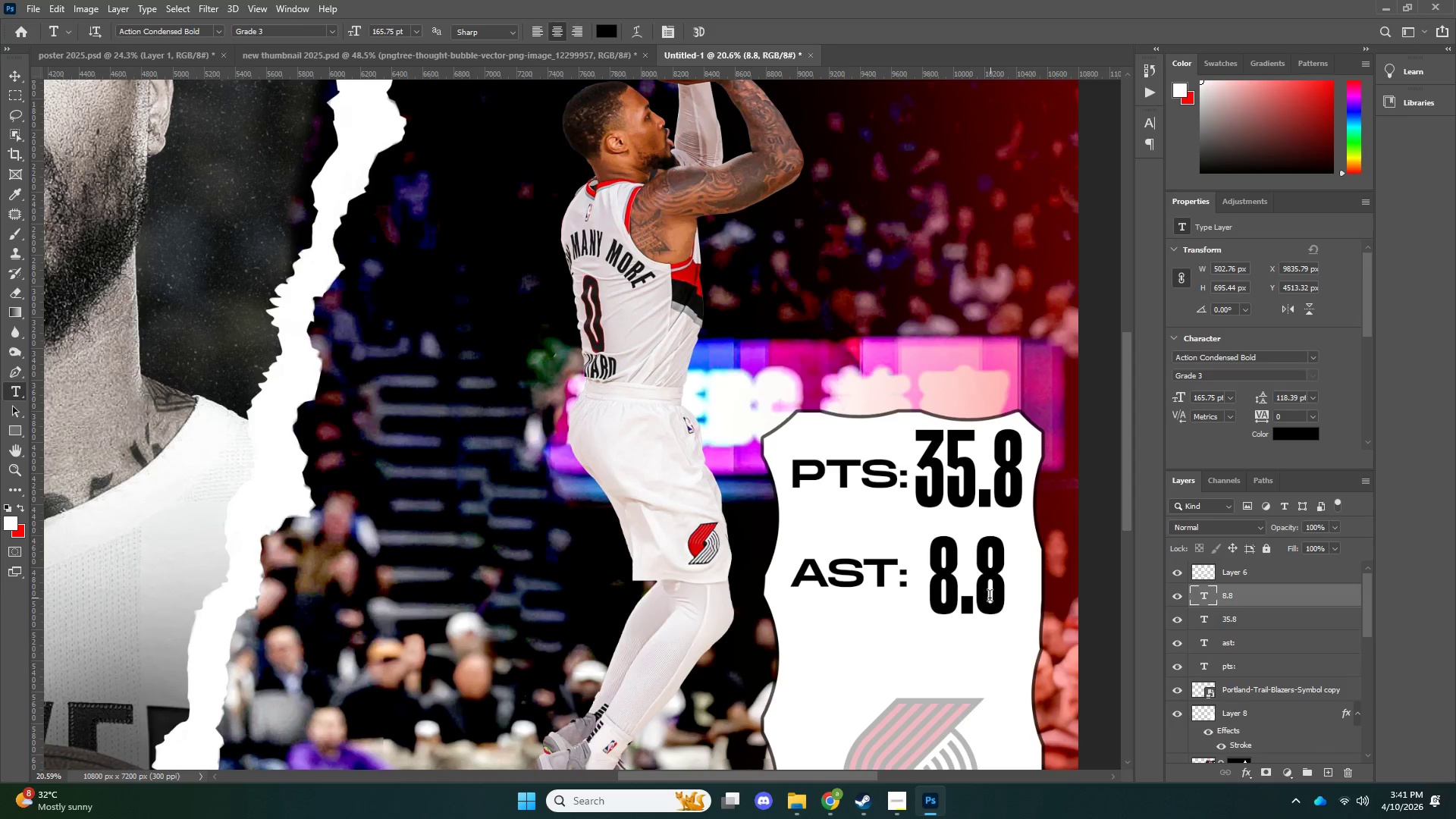 
left_click_drag(start_coordinate=[984, 595], to_coordinate=[1012, 598])
 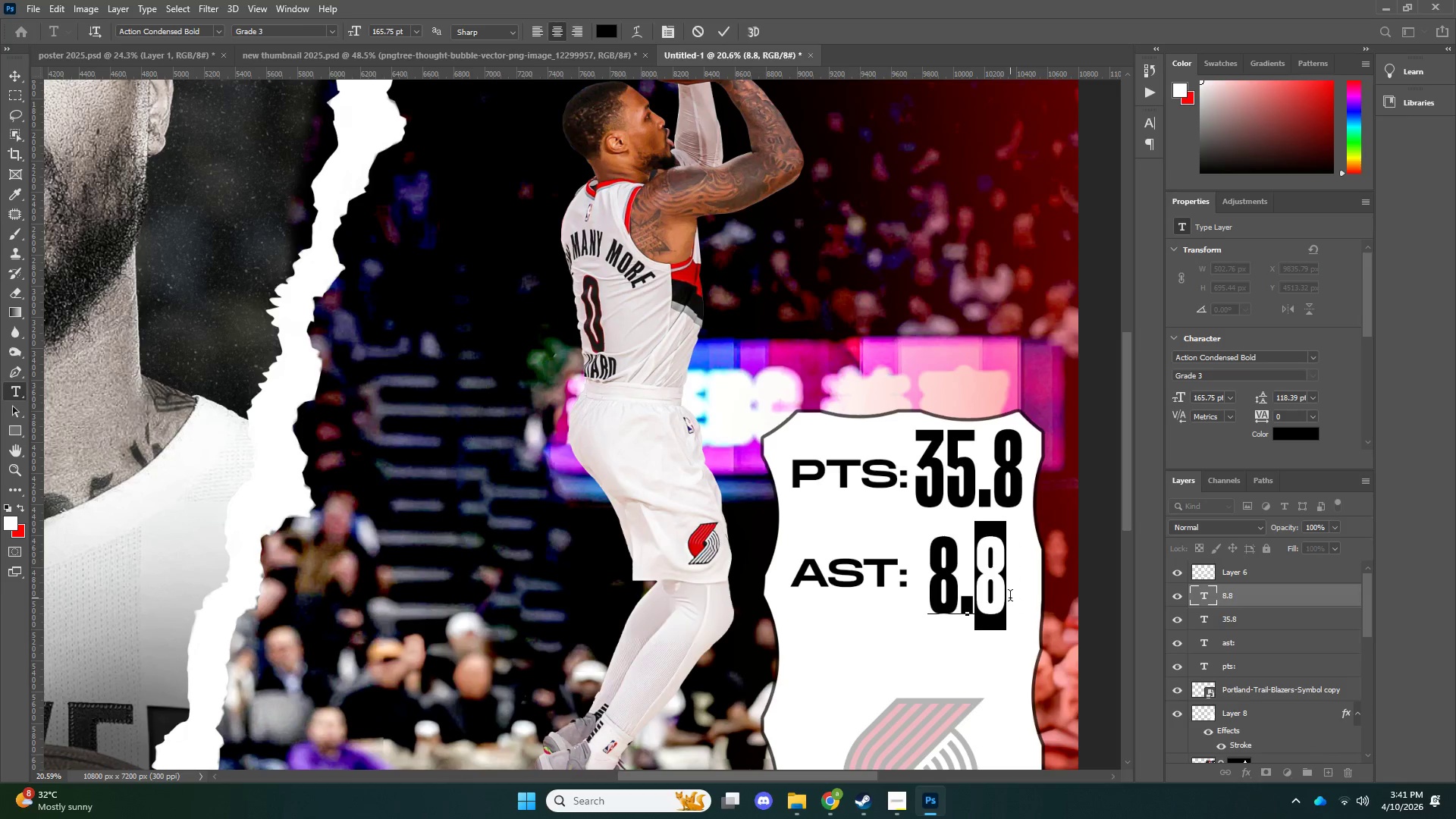 
key(5)
 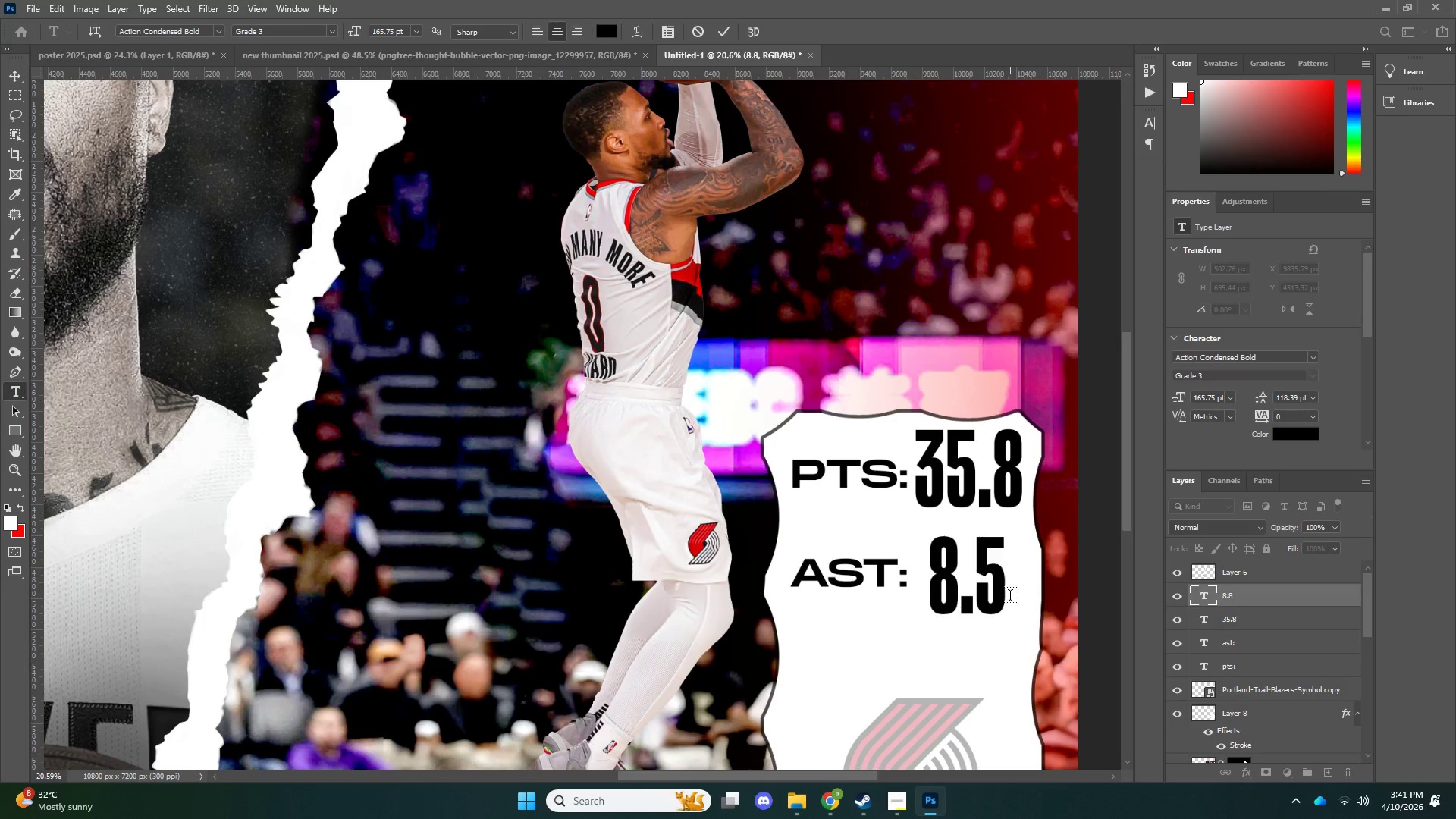 
key(NumpadEnter)
 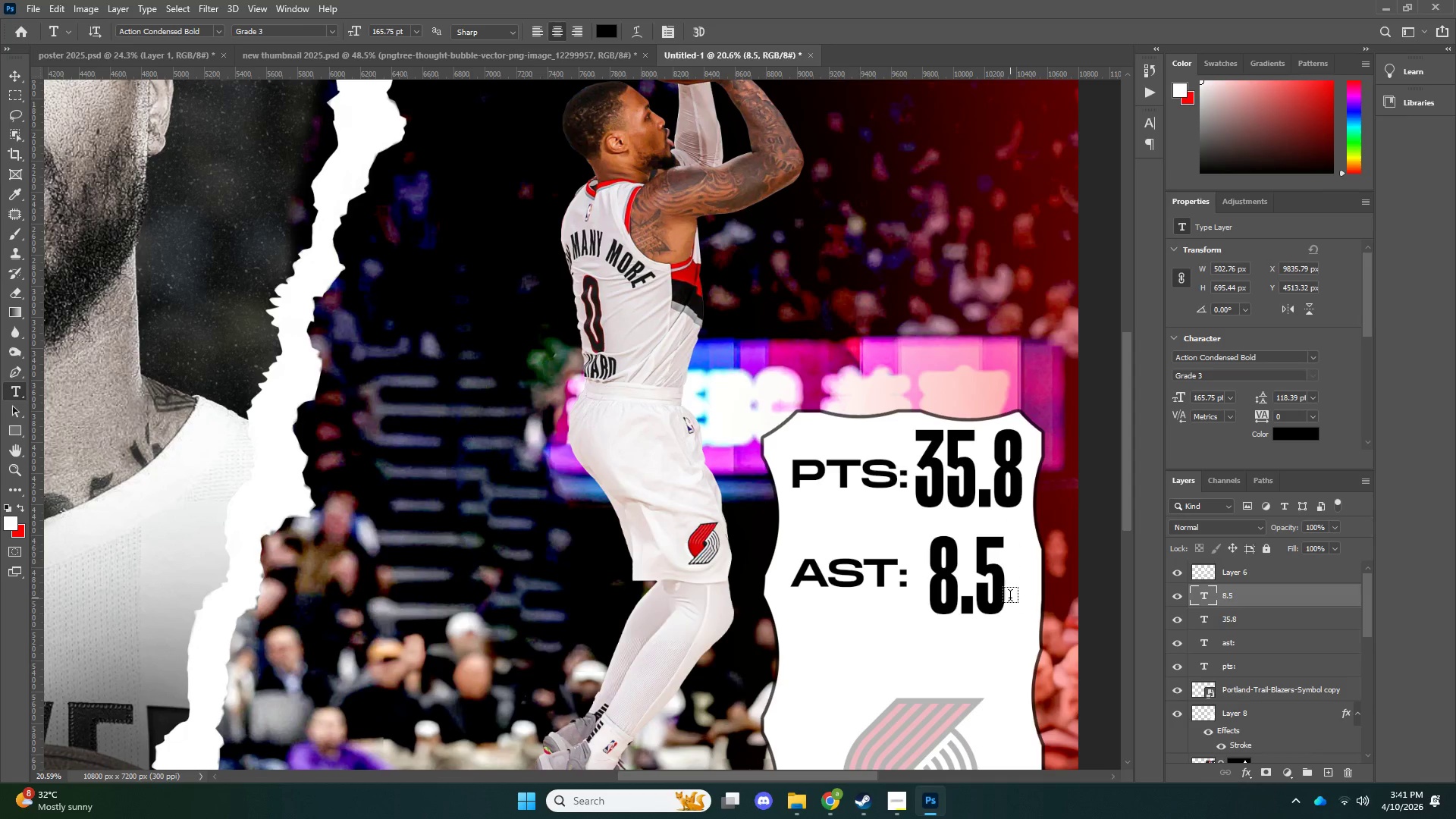 
key(Control+ControlLeft)
 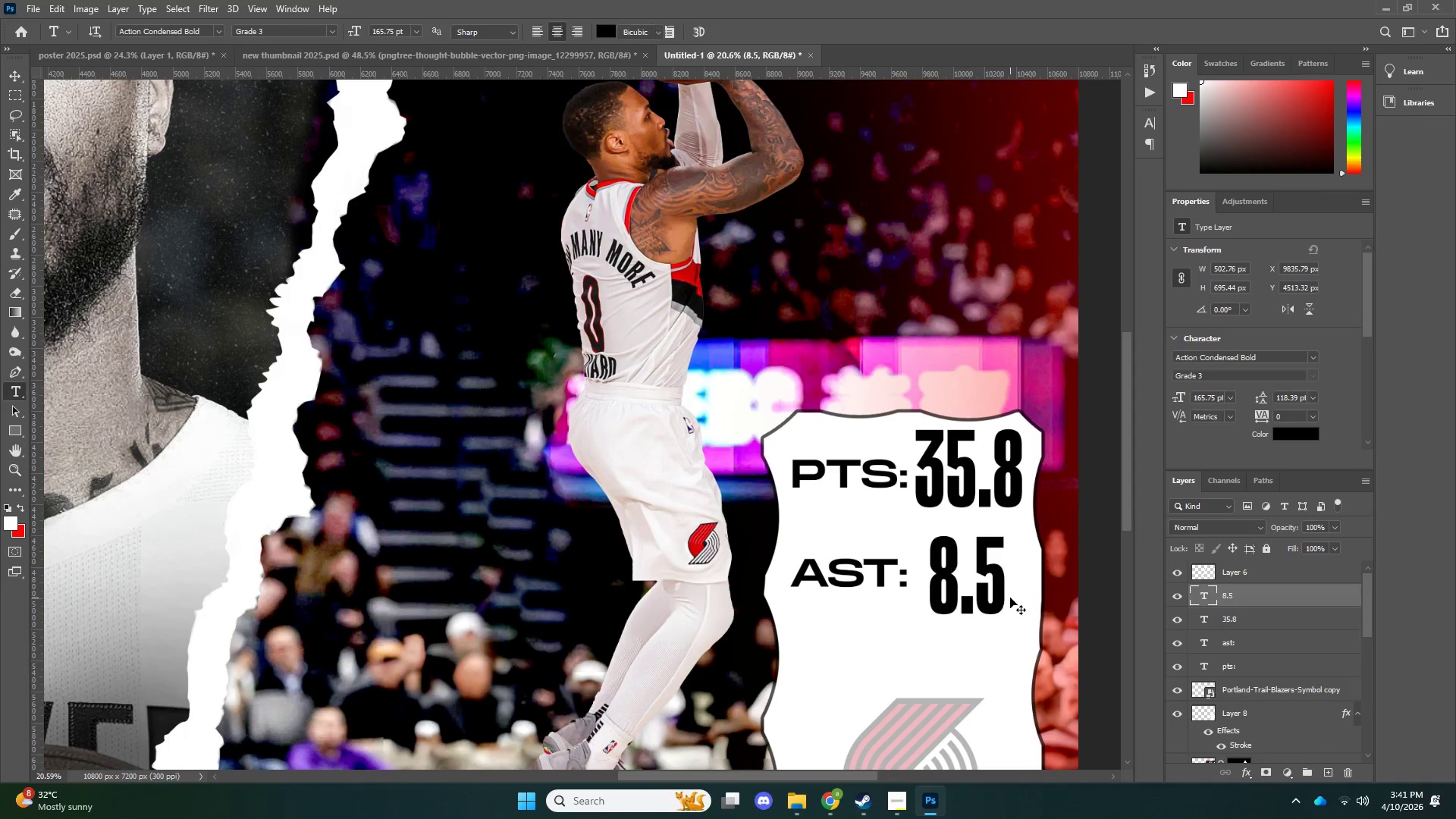 
key(Control+T)
 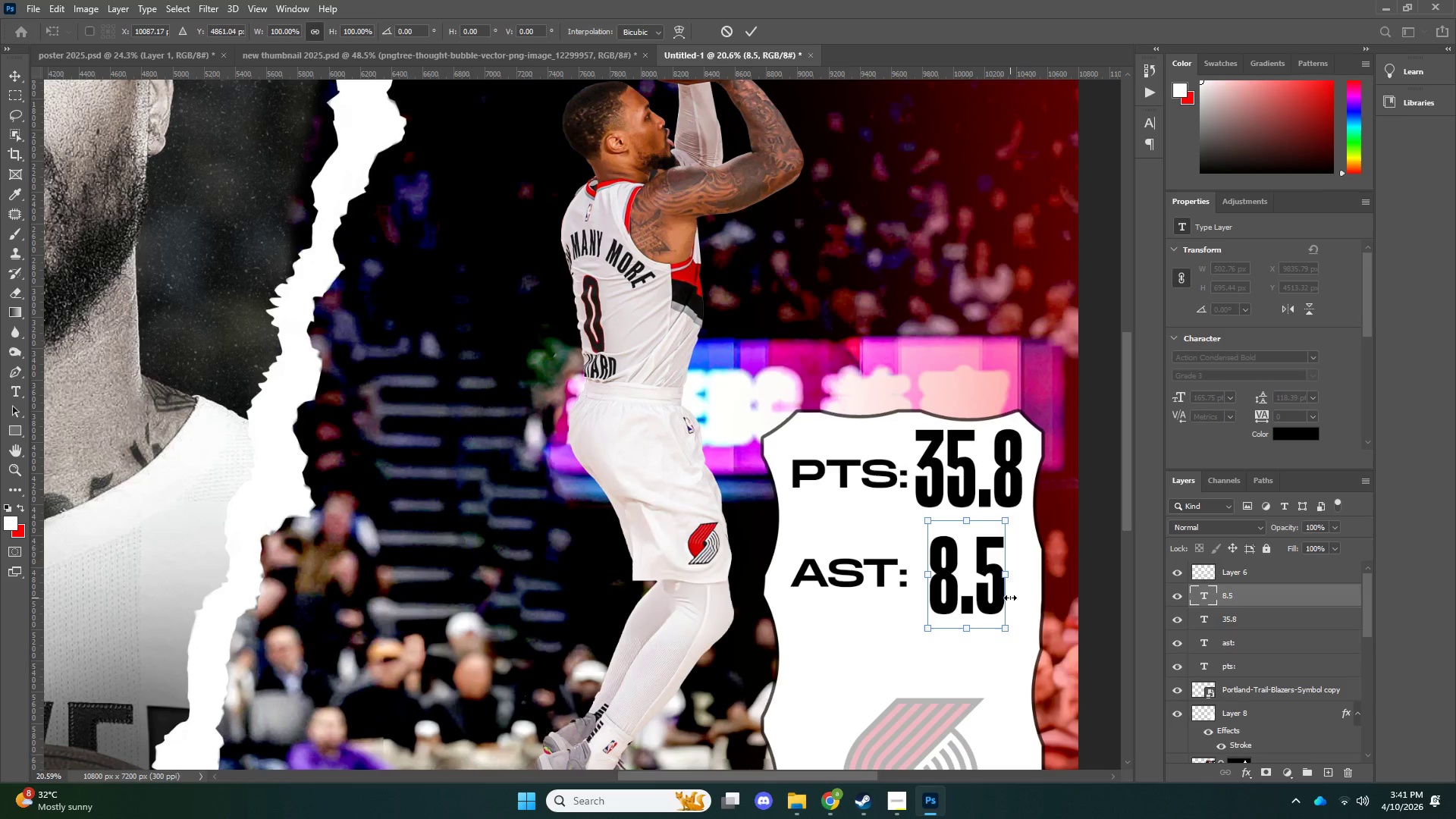 
key(ArrowUp)
 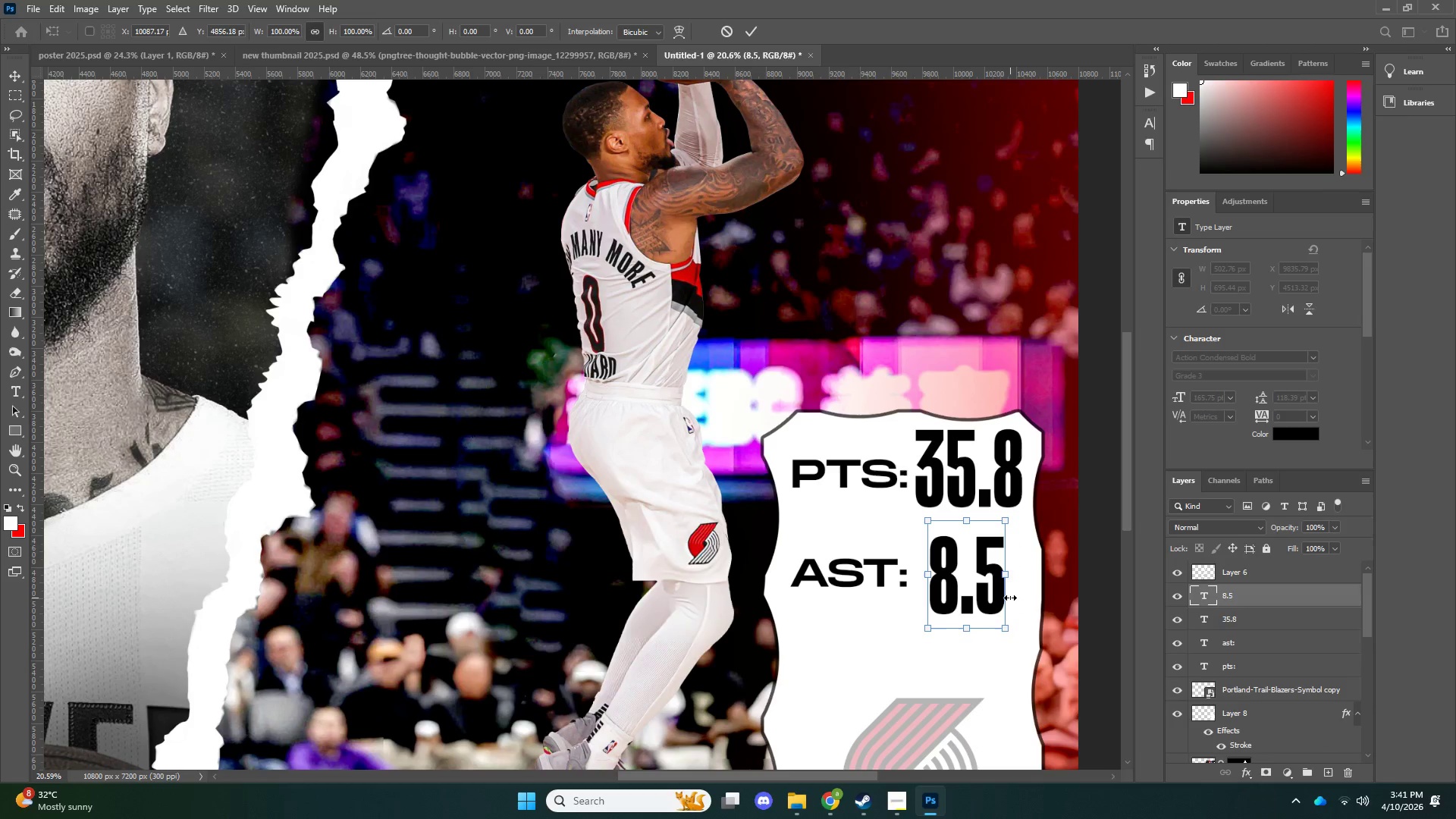 
key(ArrowUp)
 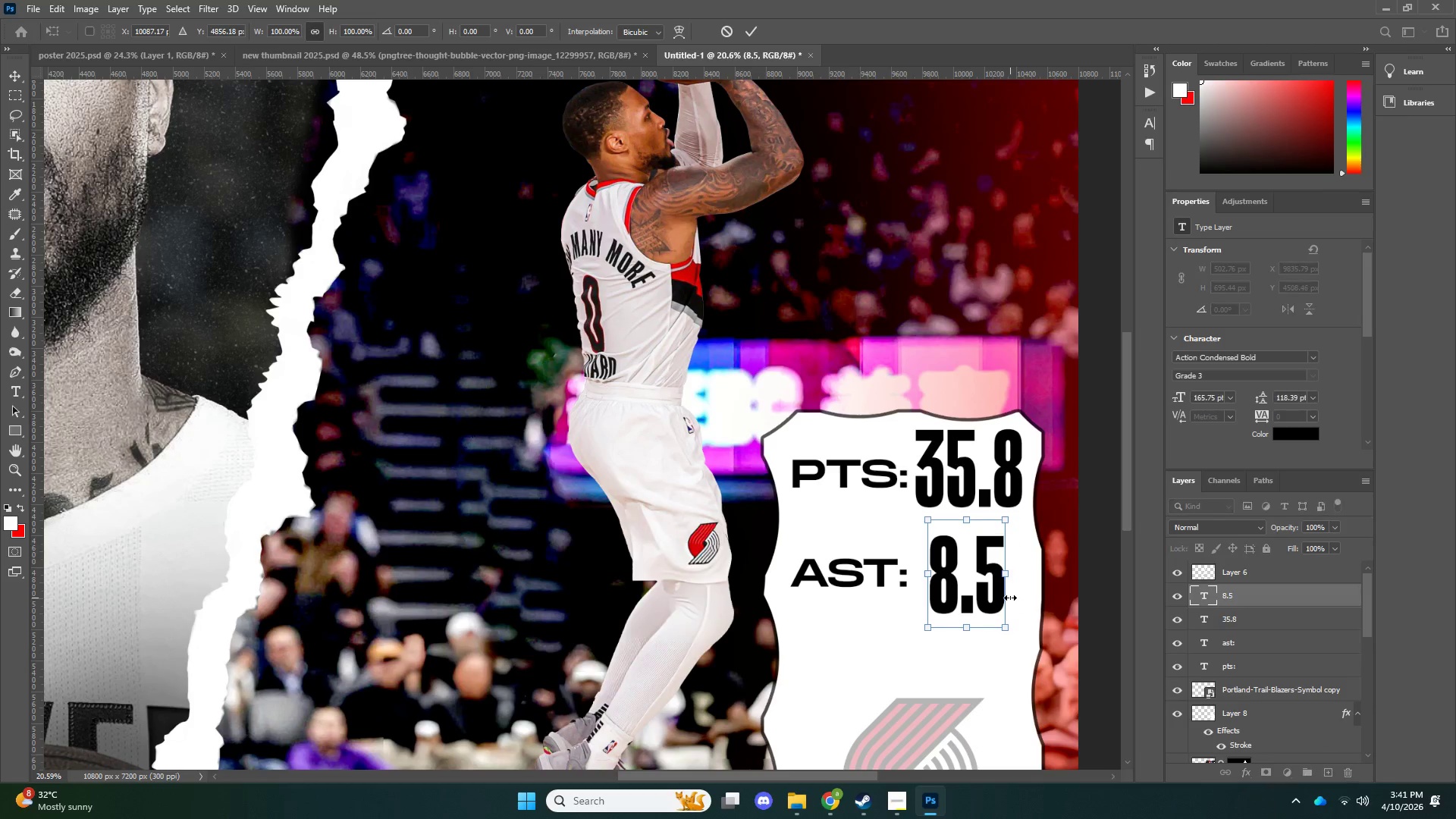 
key(ArrowUp)
 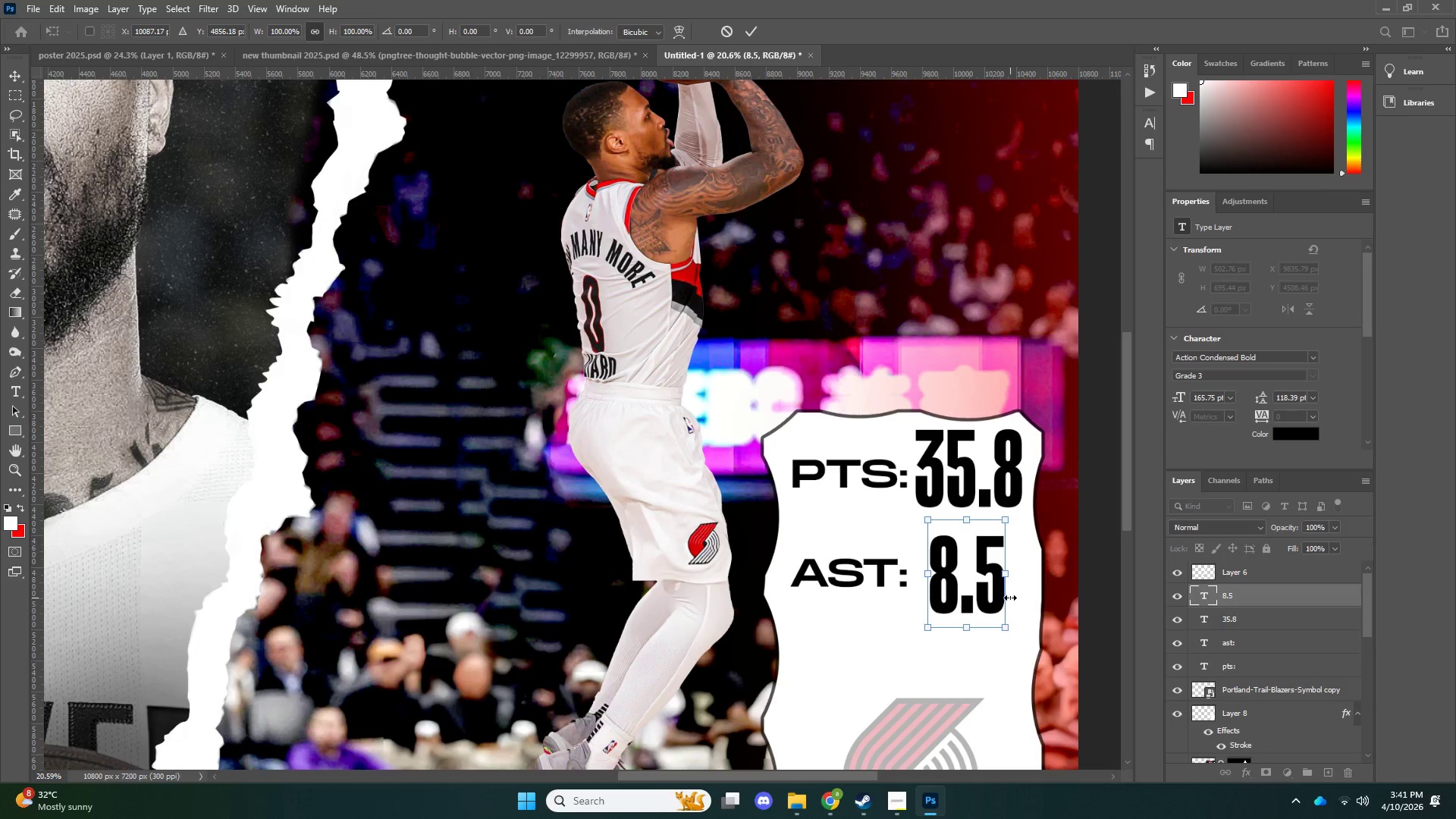 
key(ArrowUp)
 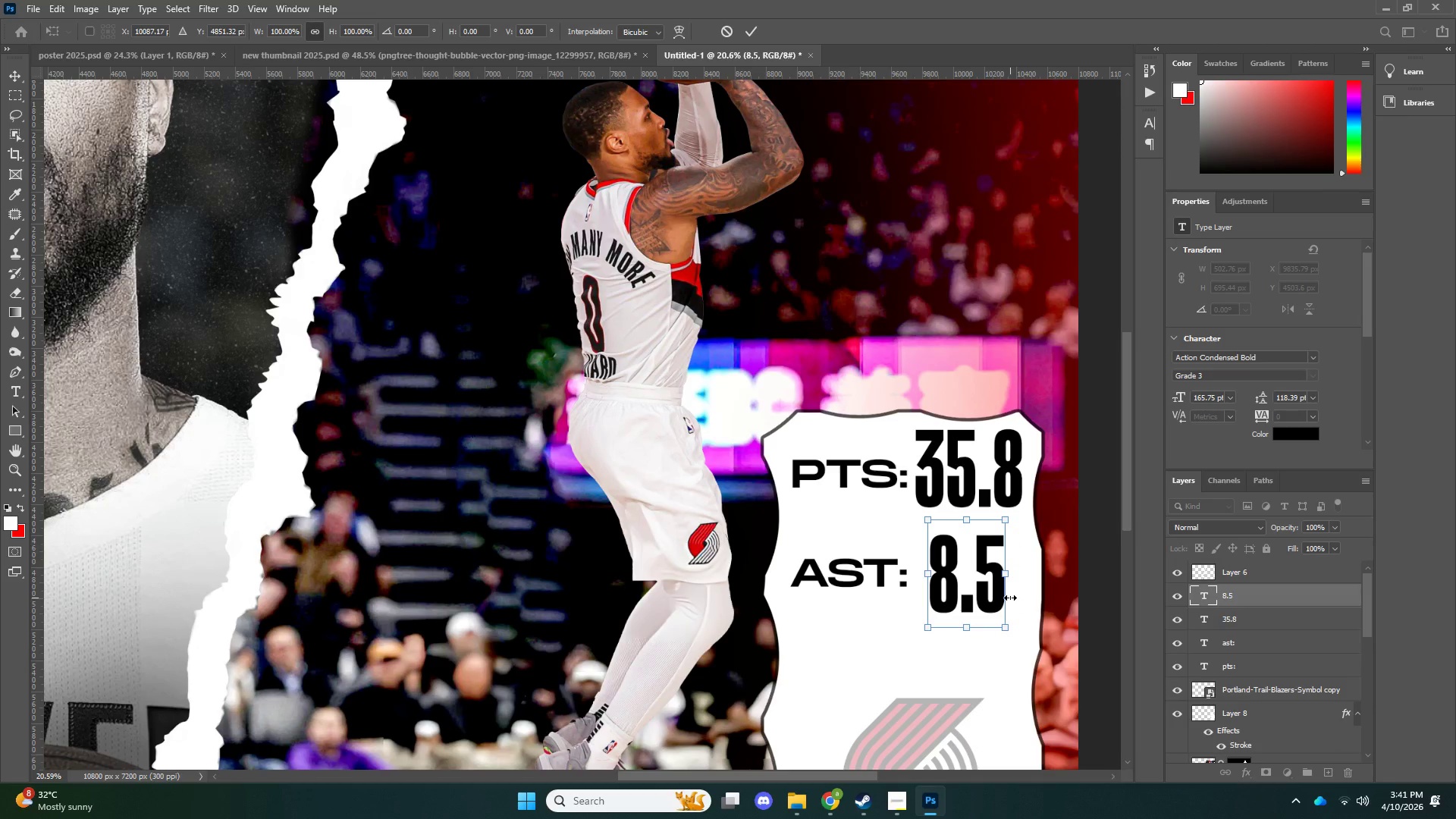 
key(NumpadEnter)
 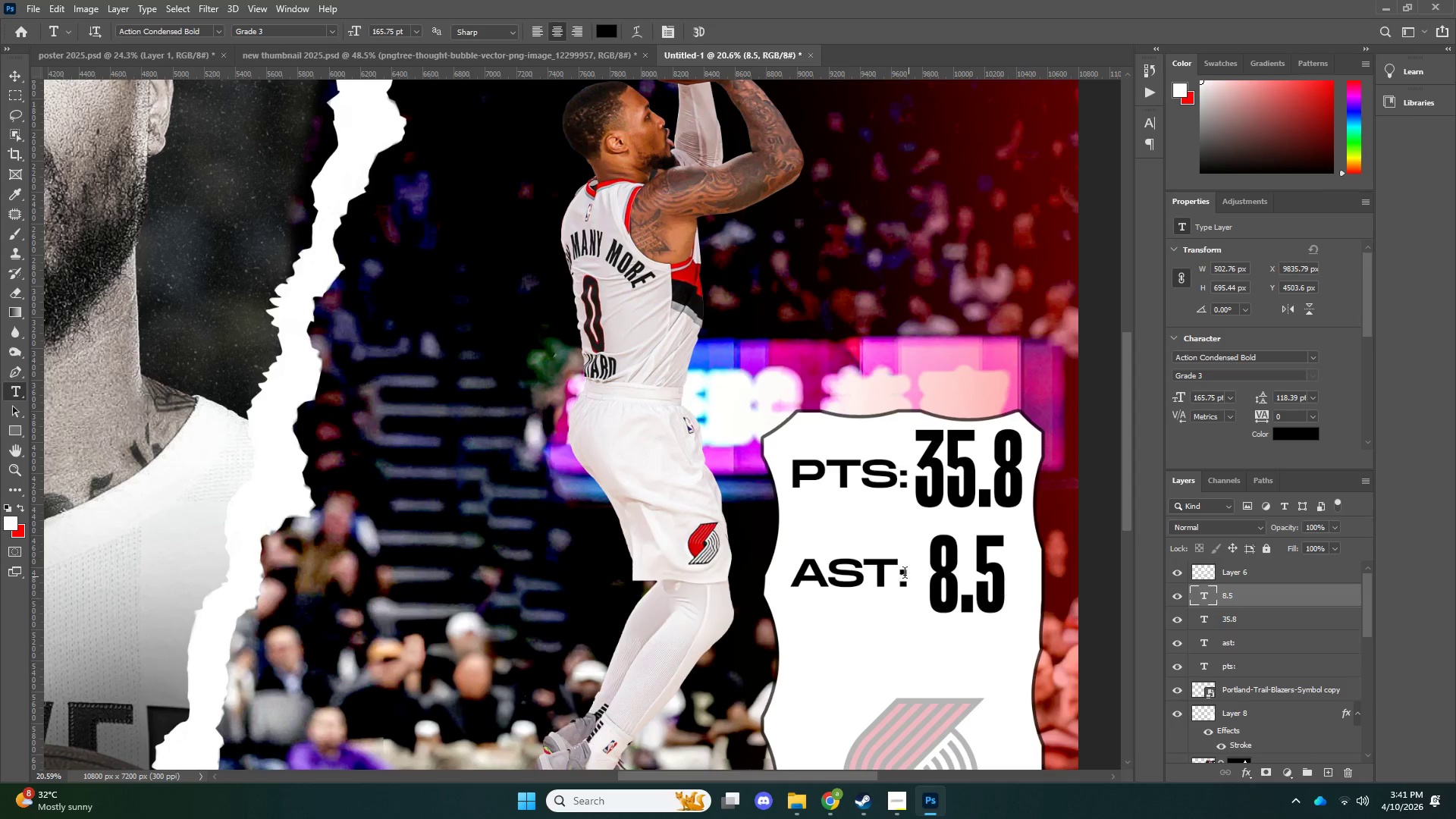 
type(zv)
 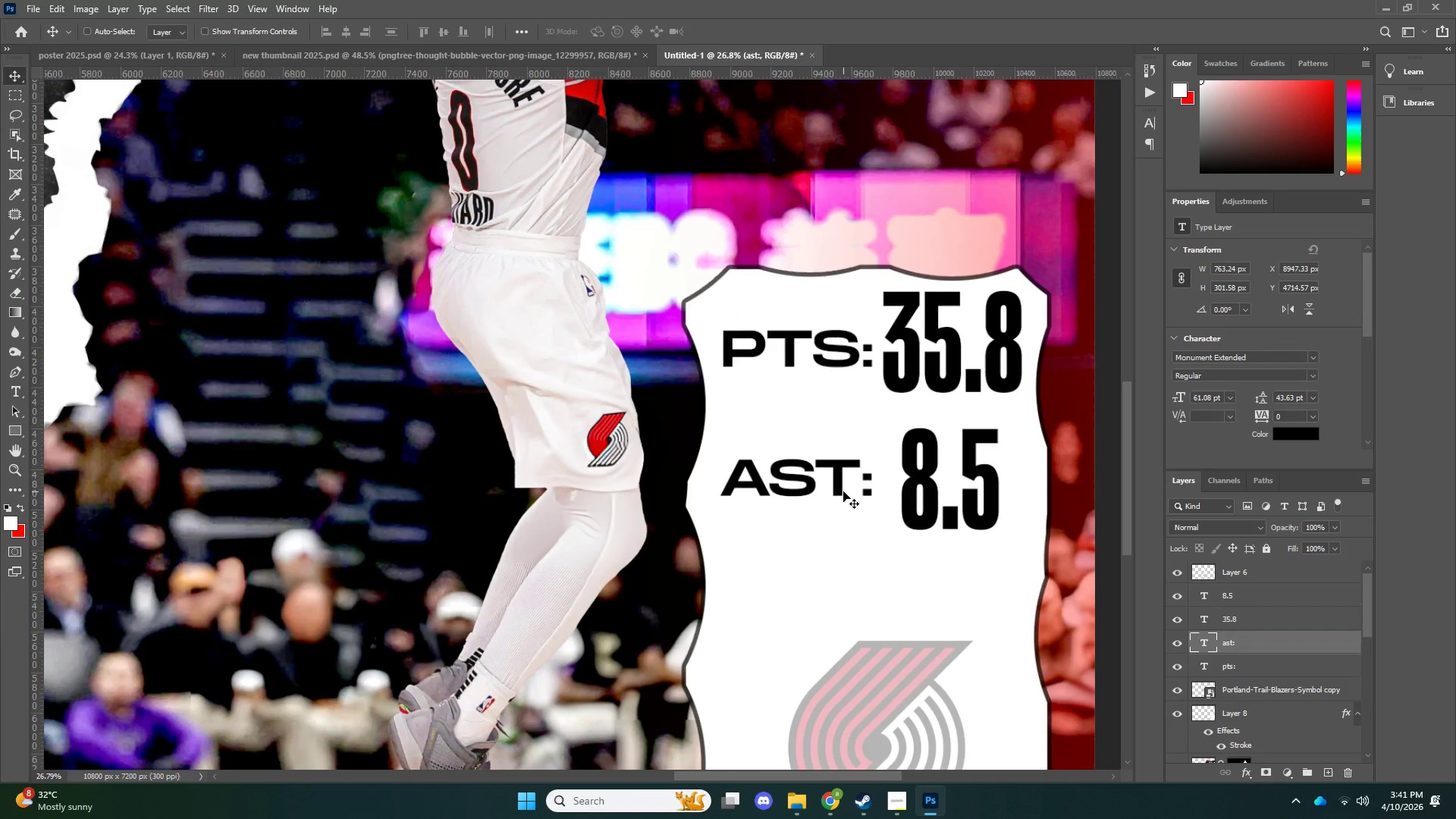 
left_click_drag(start_coordinate=[874, 576], to_coordinate=[833, 588])
 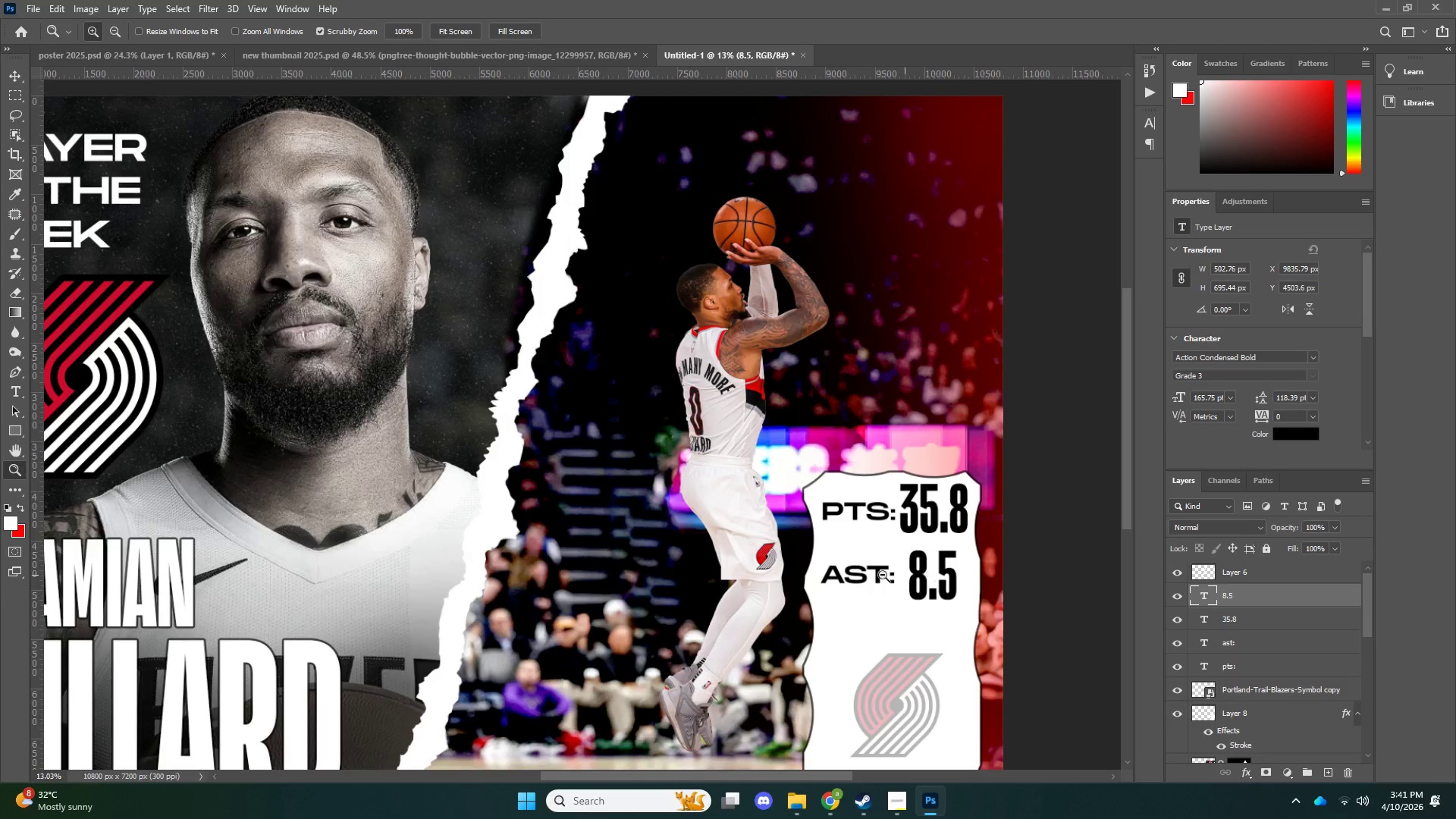 
left_click_drag(start_coordinate=[905, 575], to_coordinate=[871, 575])
 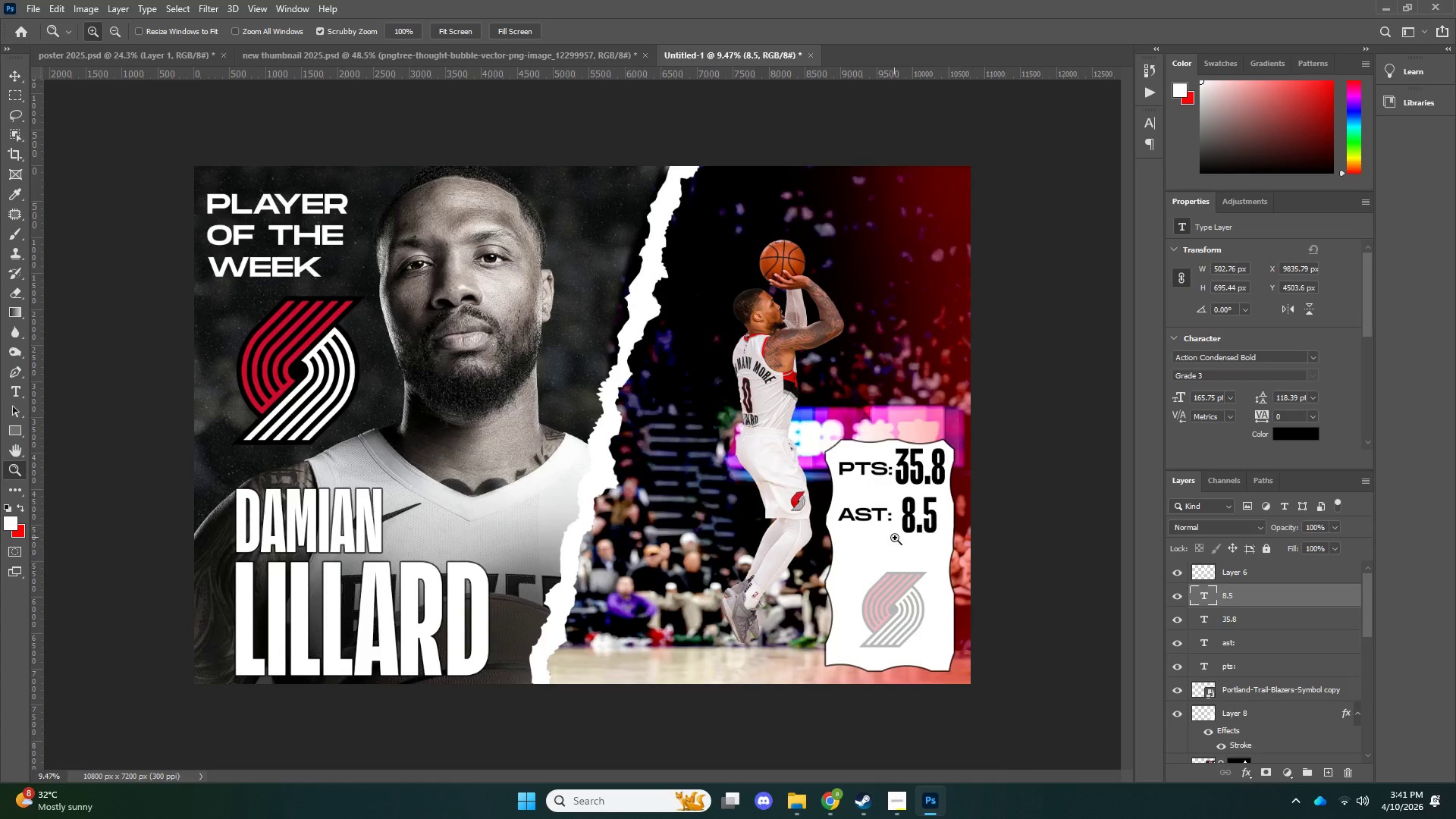 
left_click_drag(start_coordinate=[902, 535], to_coordinate=[971, 524])
 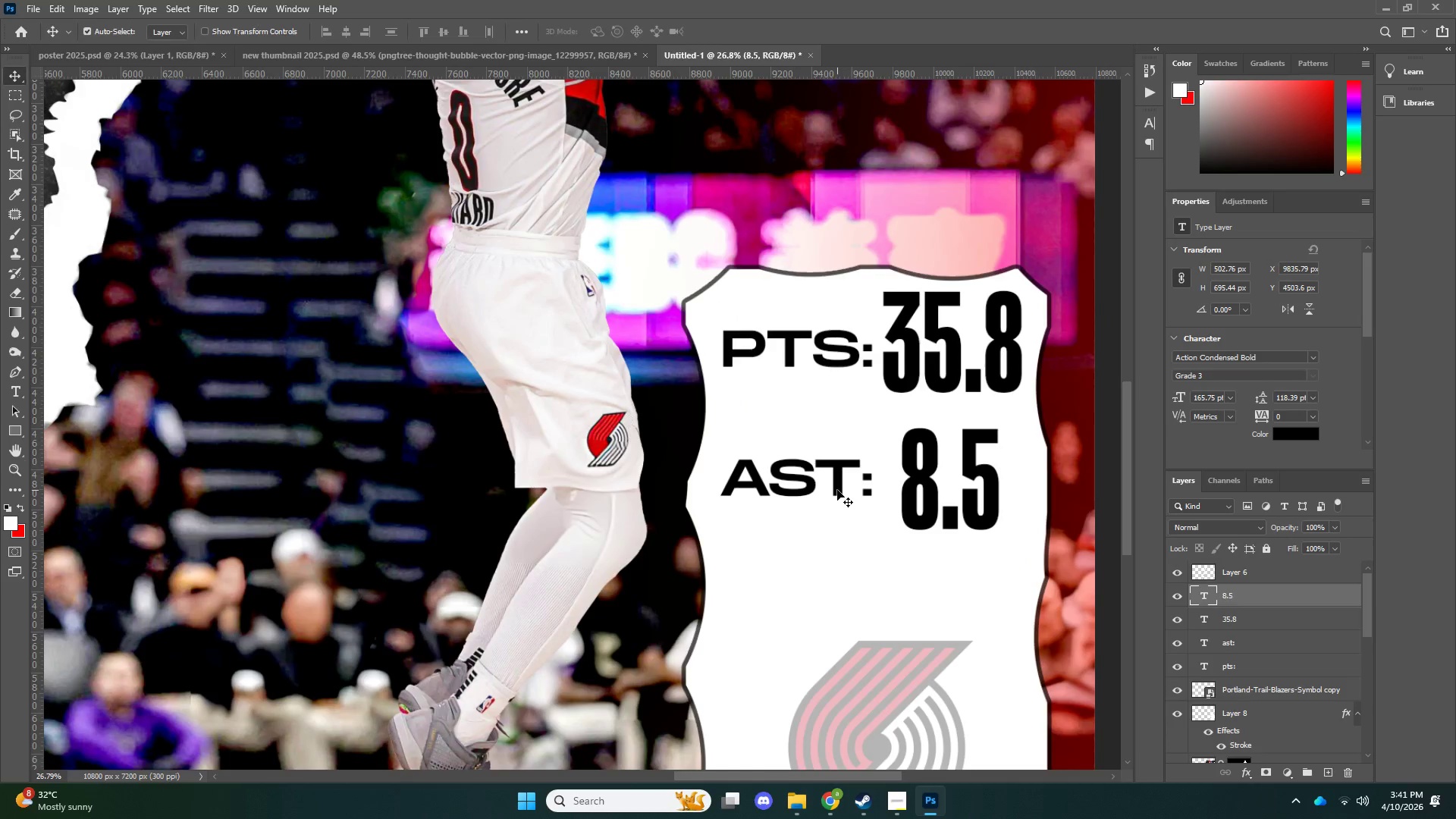 
left_click([837, 490])
 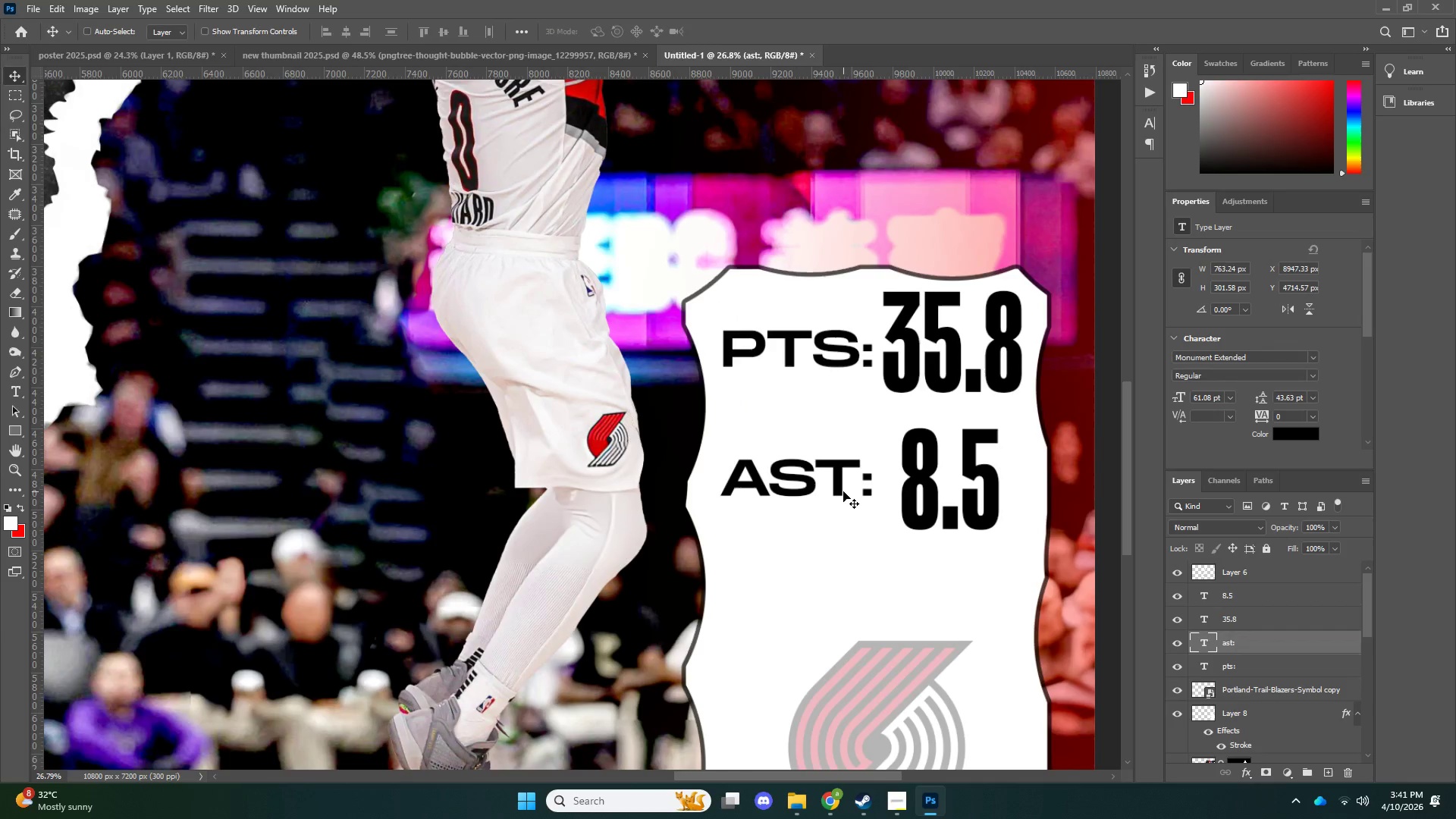 
key(Control+J)
 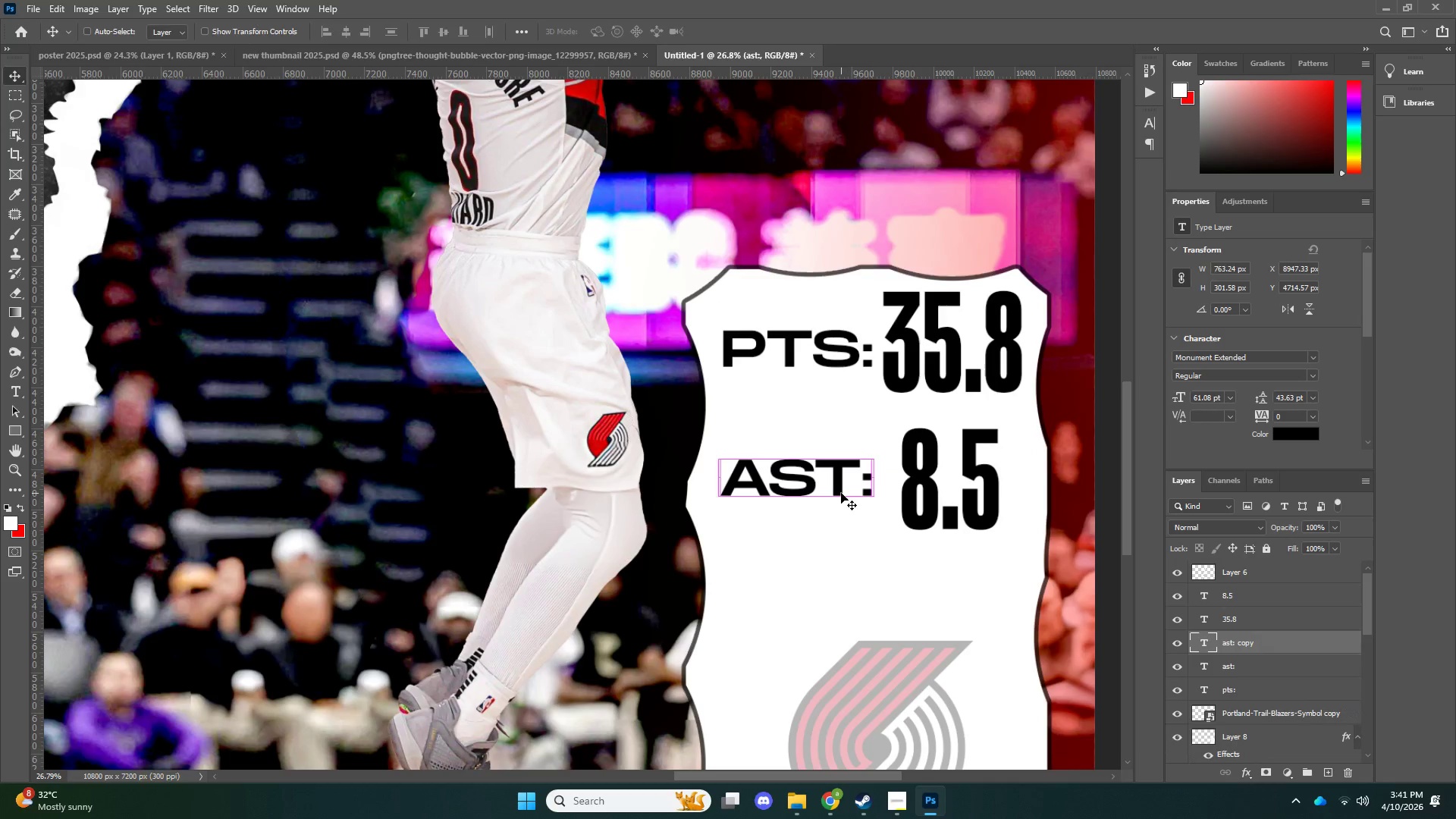 
key(Control+T)
 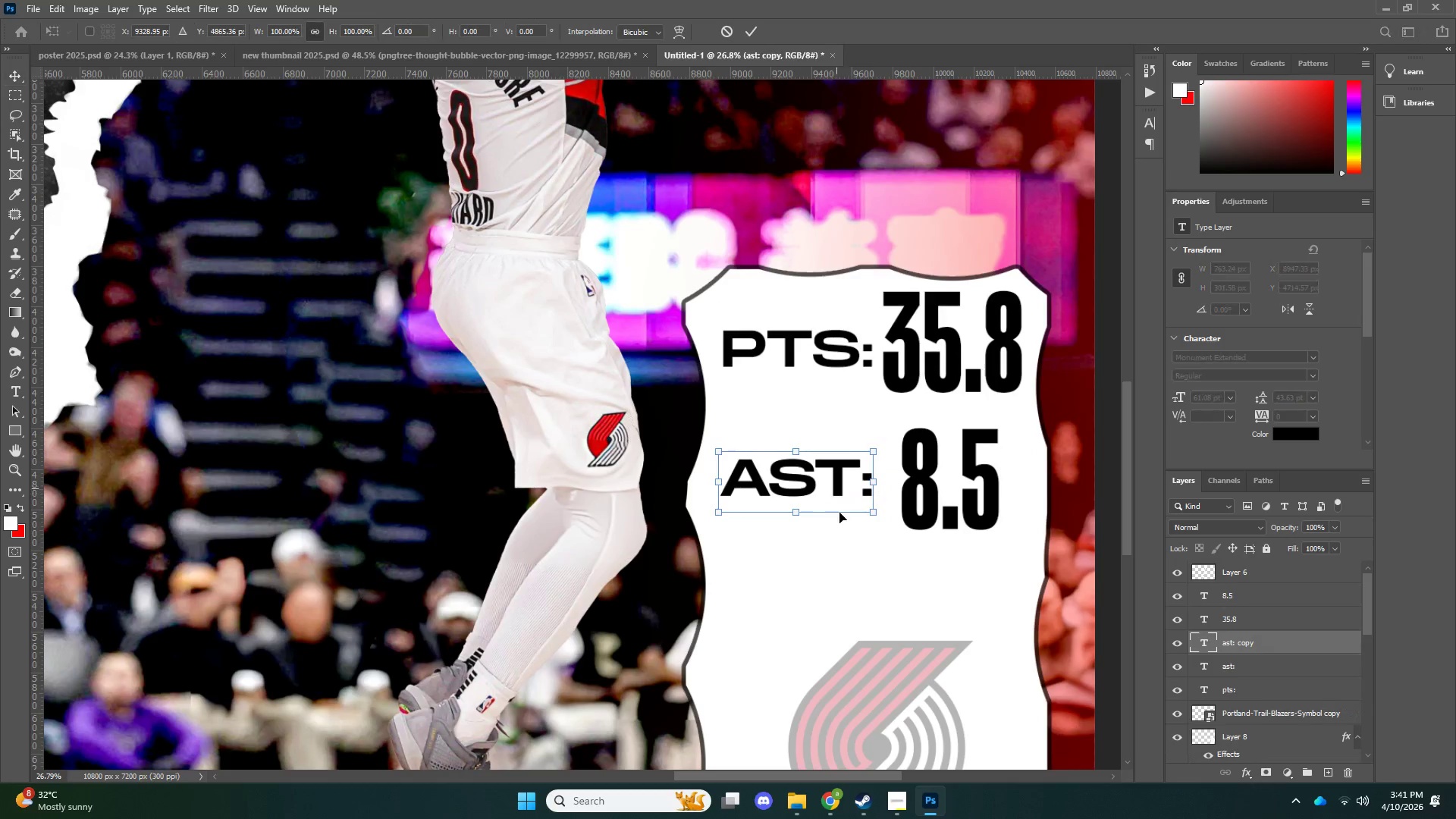 
left_click_drag(start_coordinate=[836, 485], to_coordinate=[829, 602])
 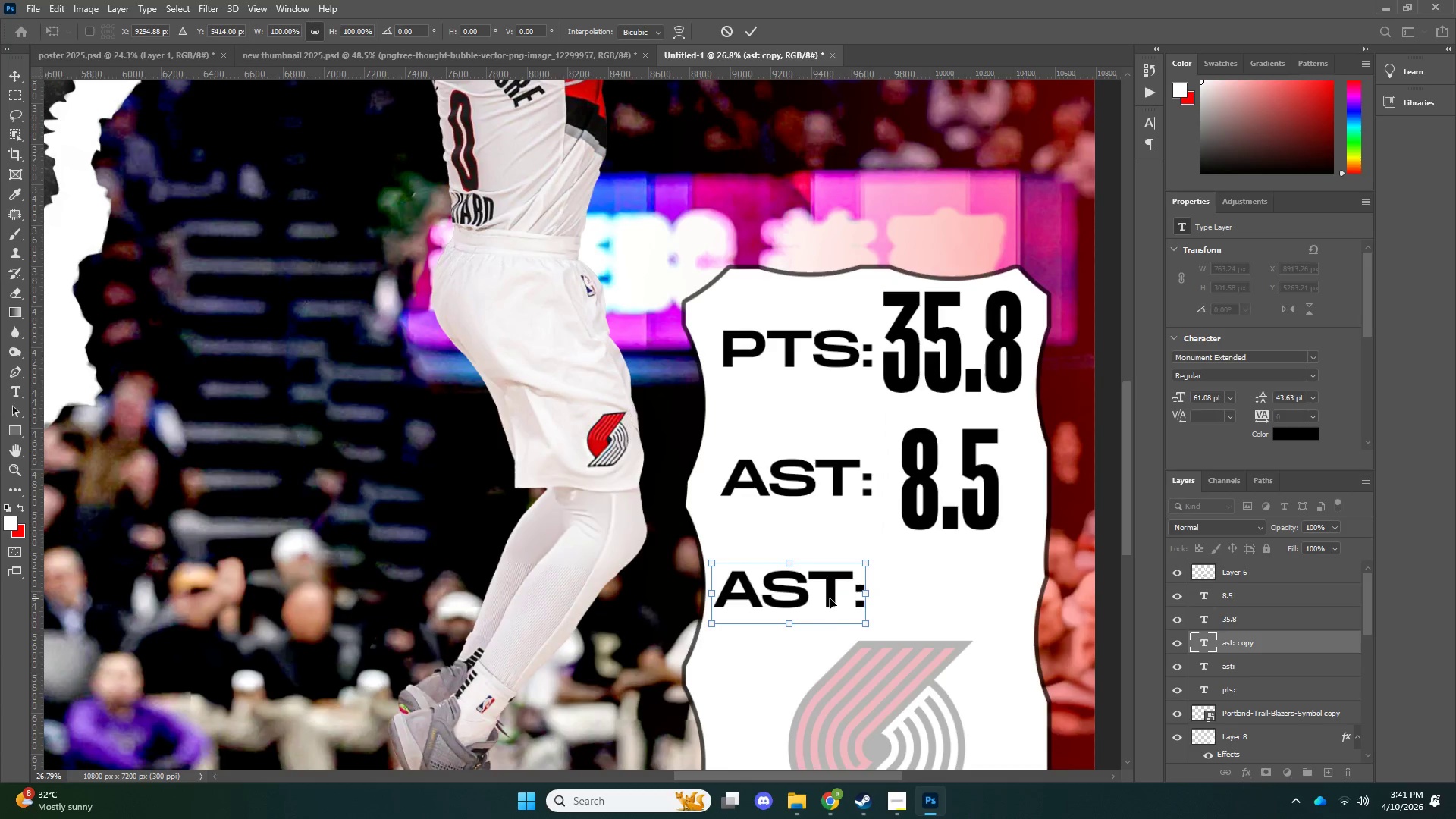 
key(NumpadEnter)
 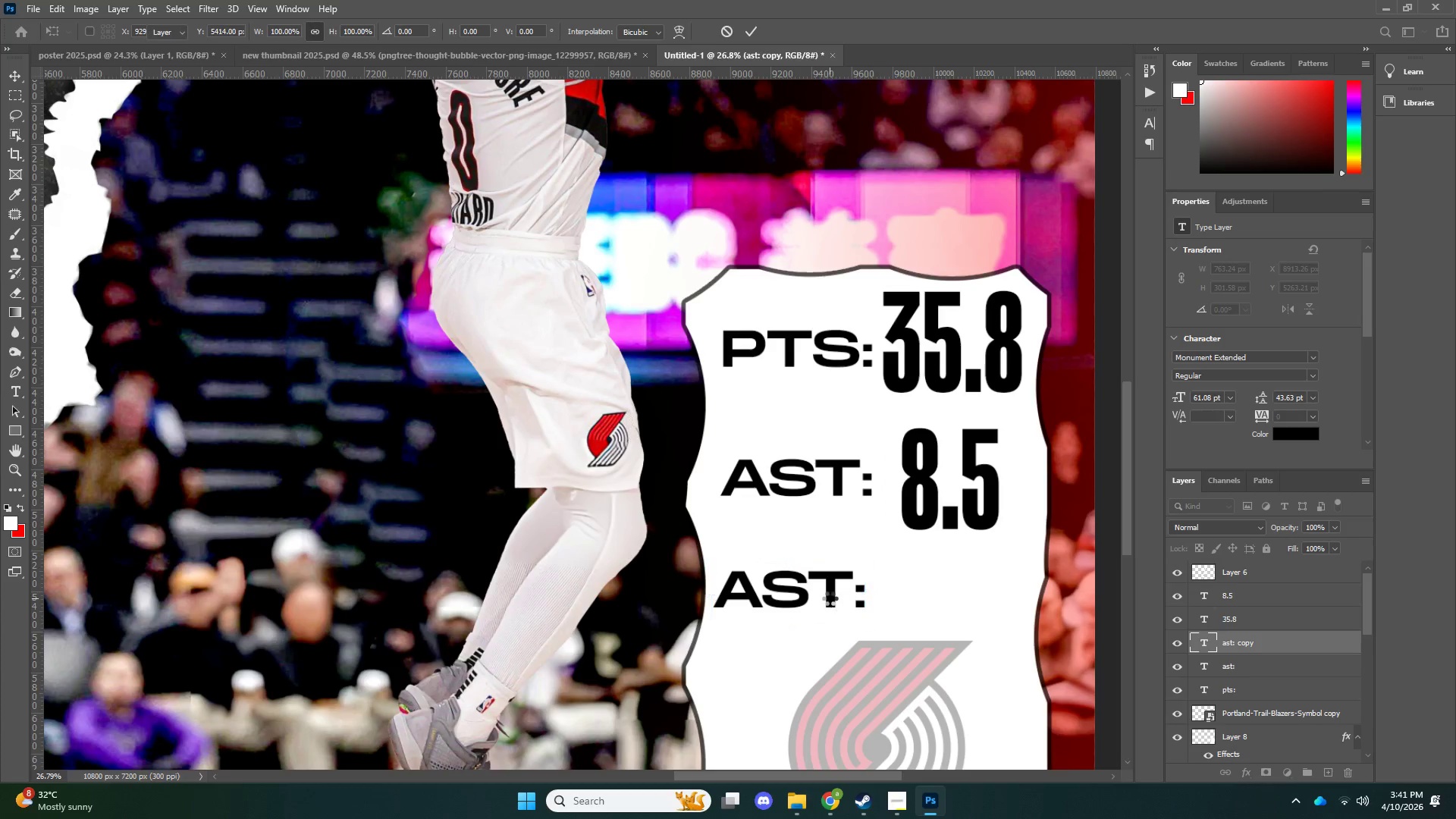 
key(Control+ControlLeft)
 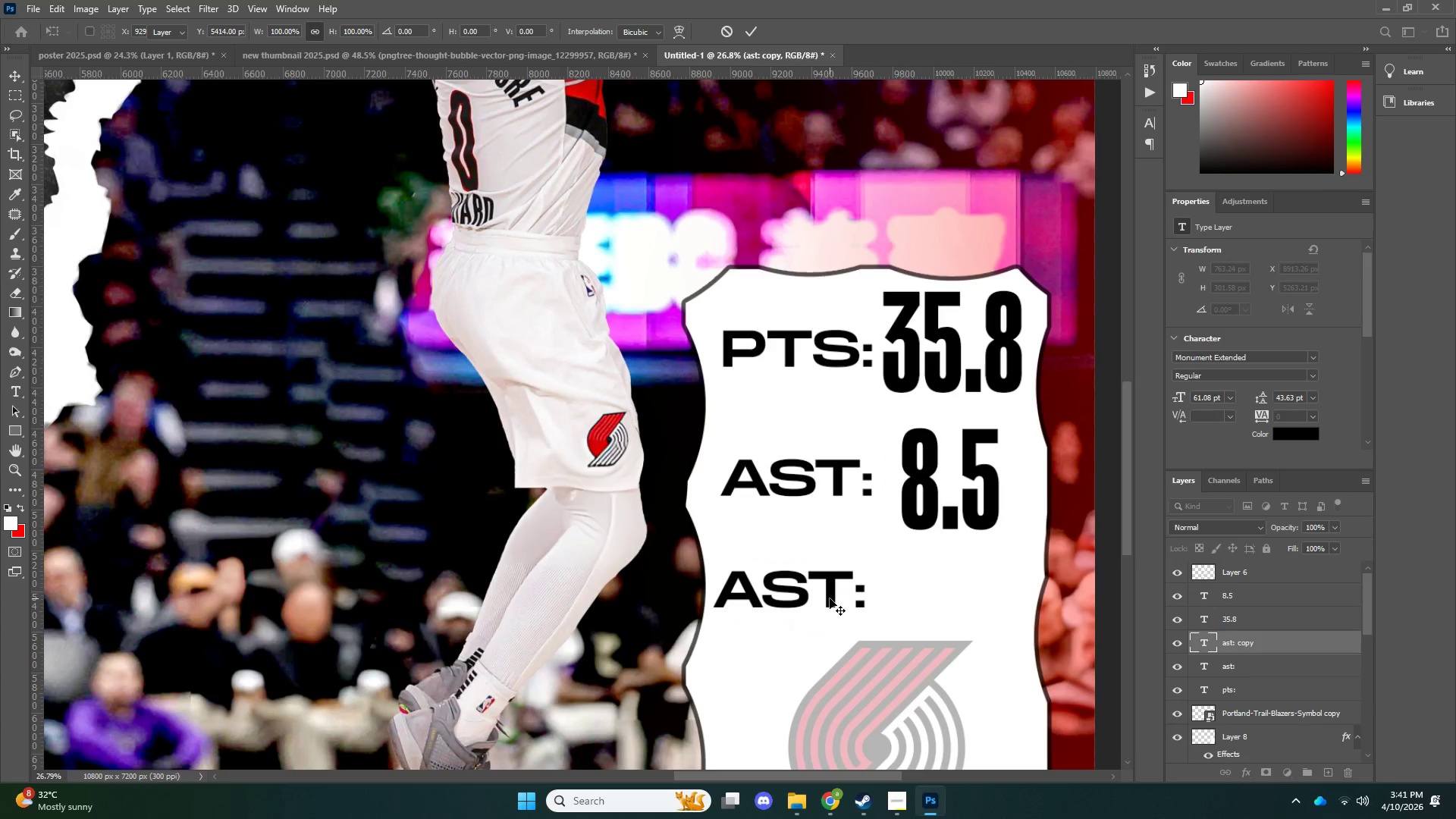 
key(Control+T)
 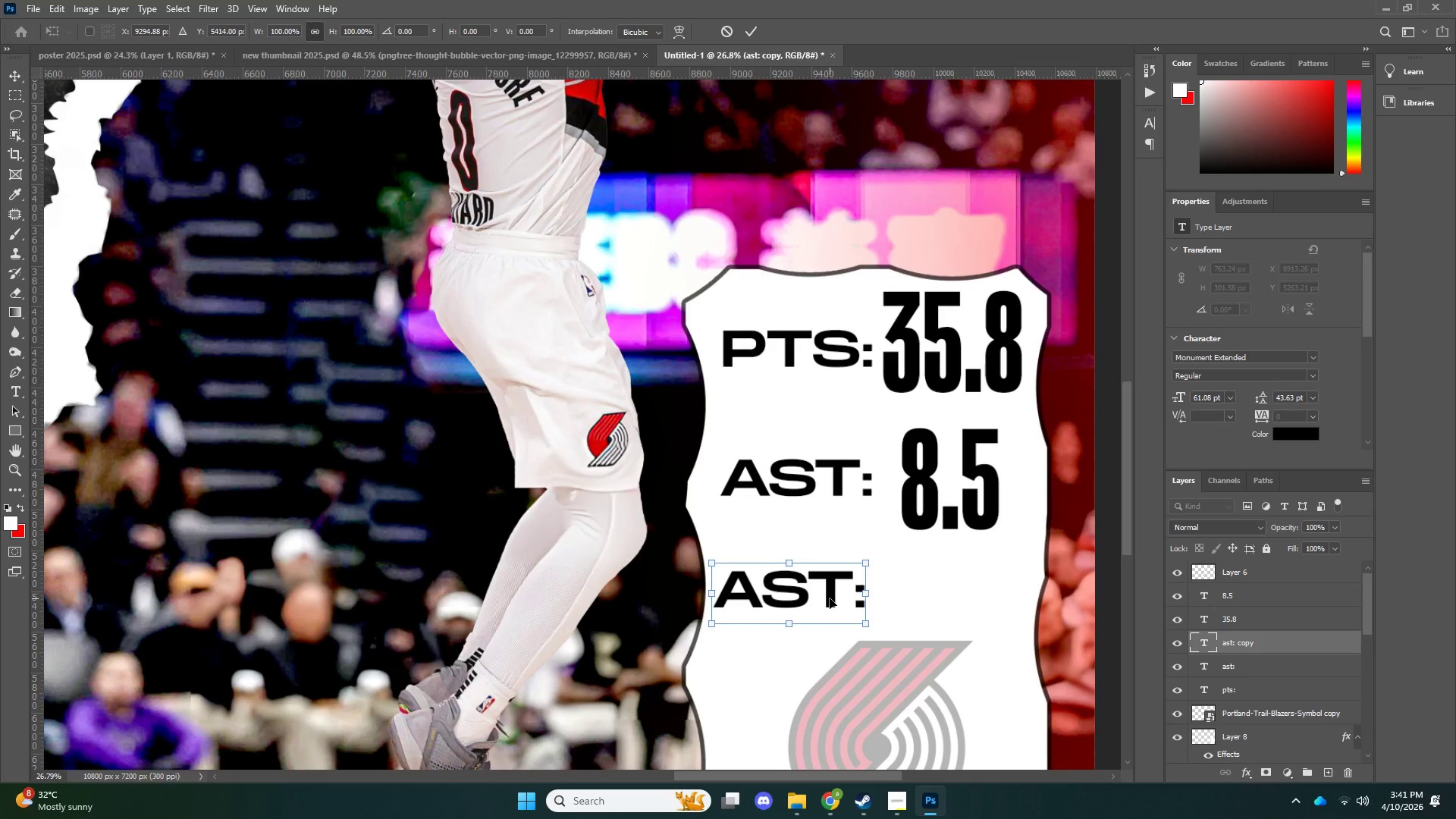 
key(ArrowRight)
 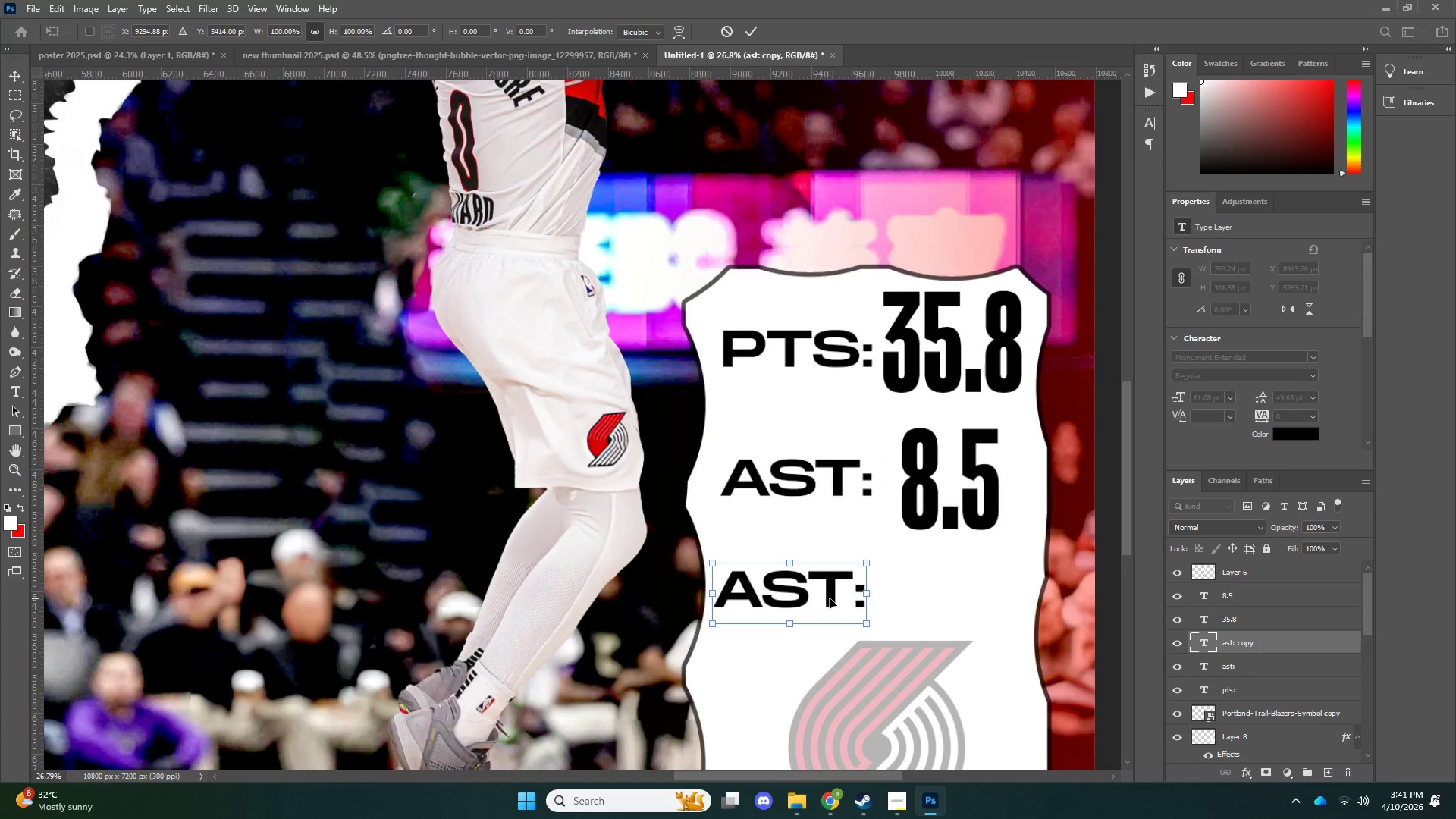 
key(ArrowRight)
 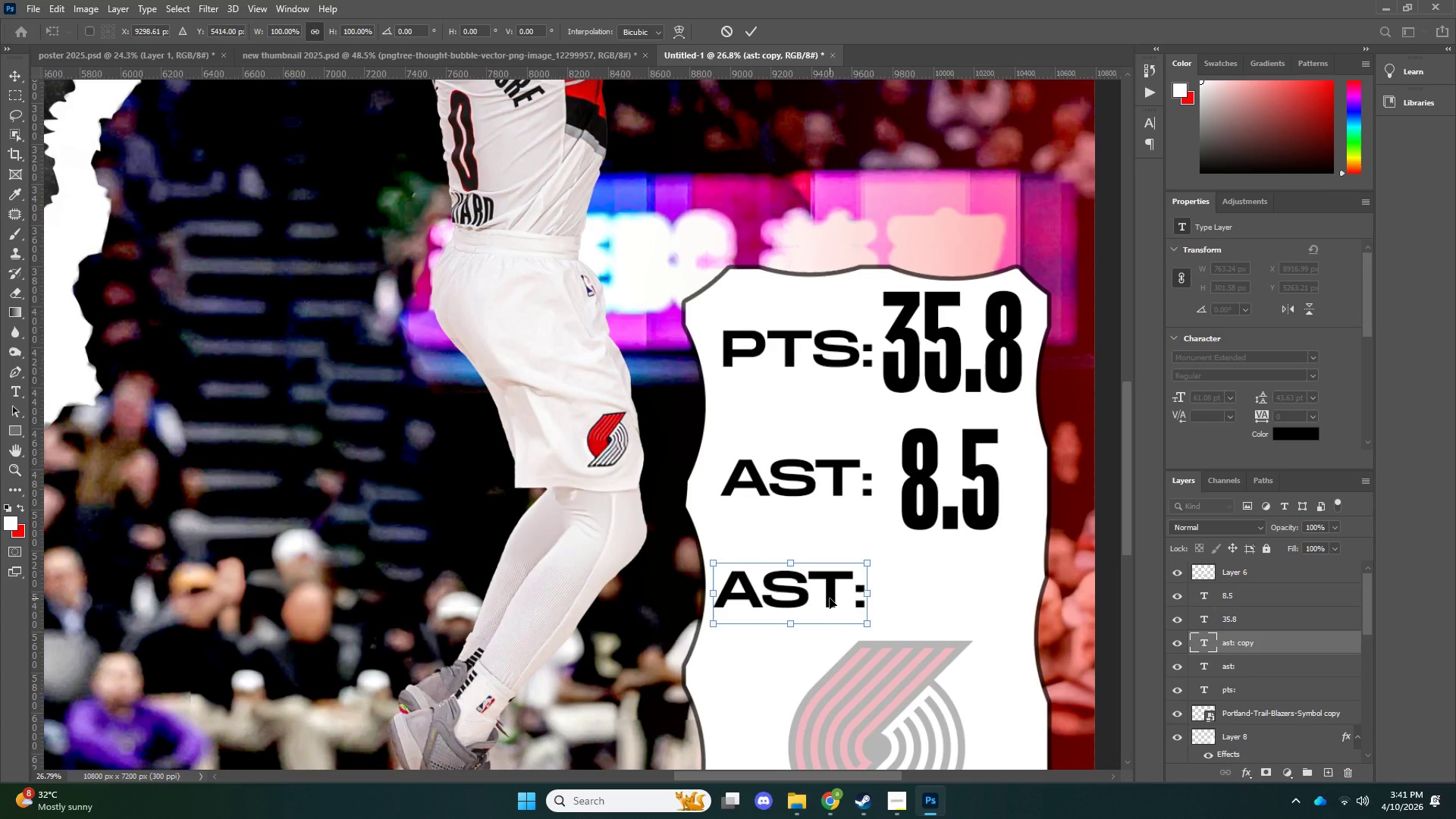 
key(ArrowRight)
 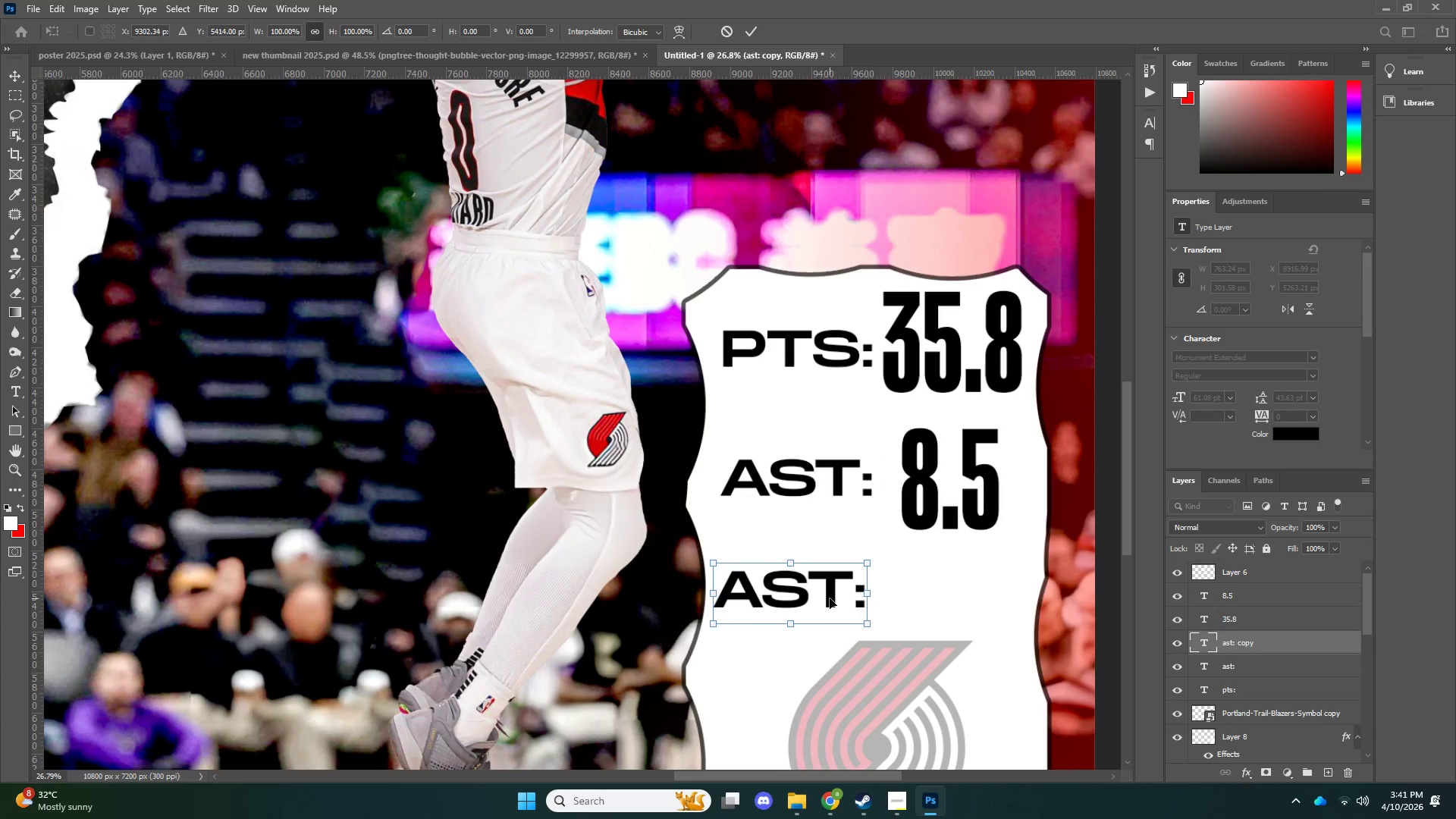 
key(ArrowRight)
 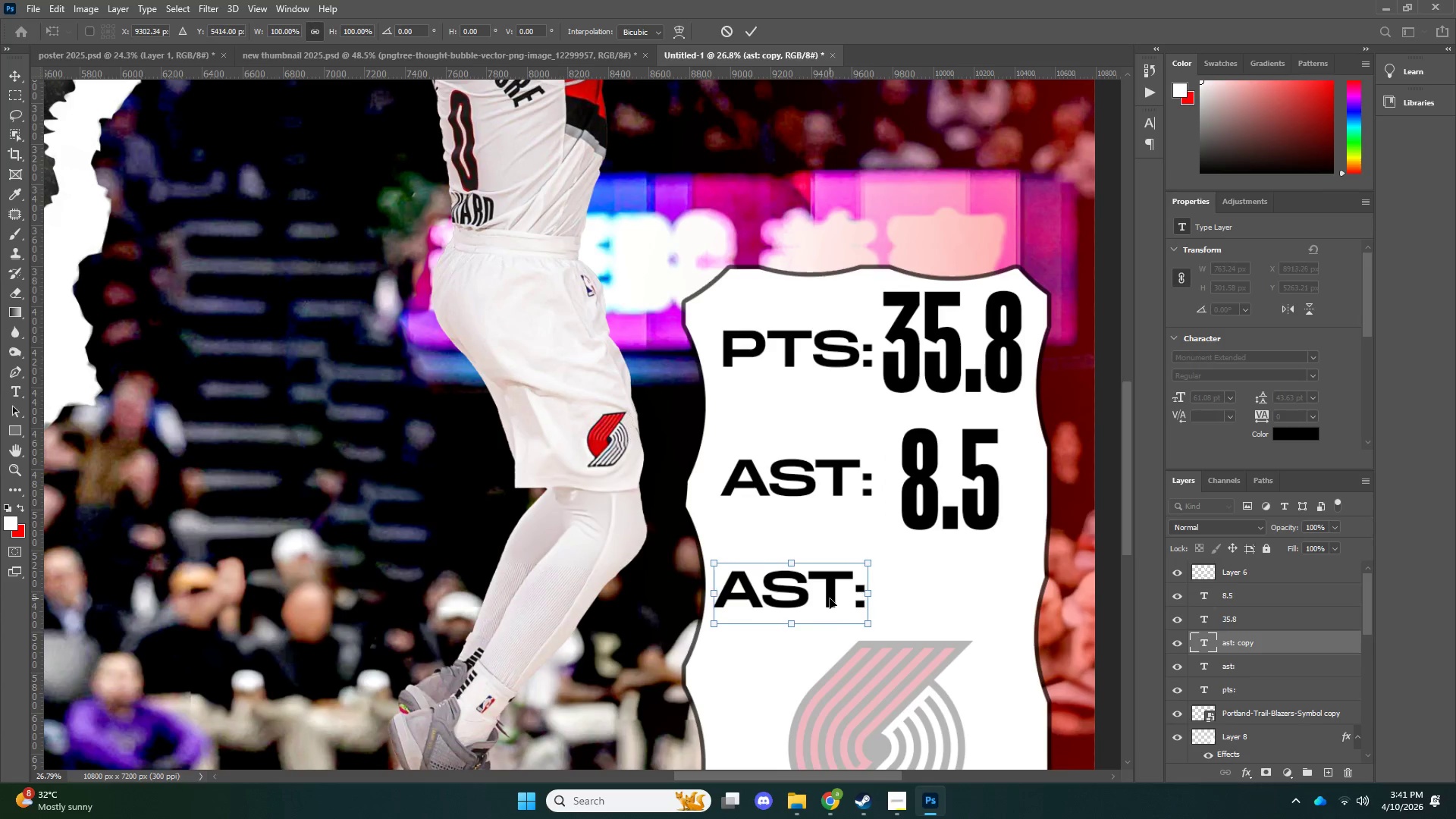 
key(ArrowRight)
 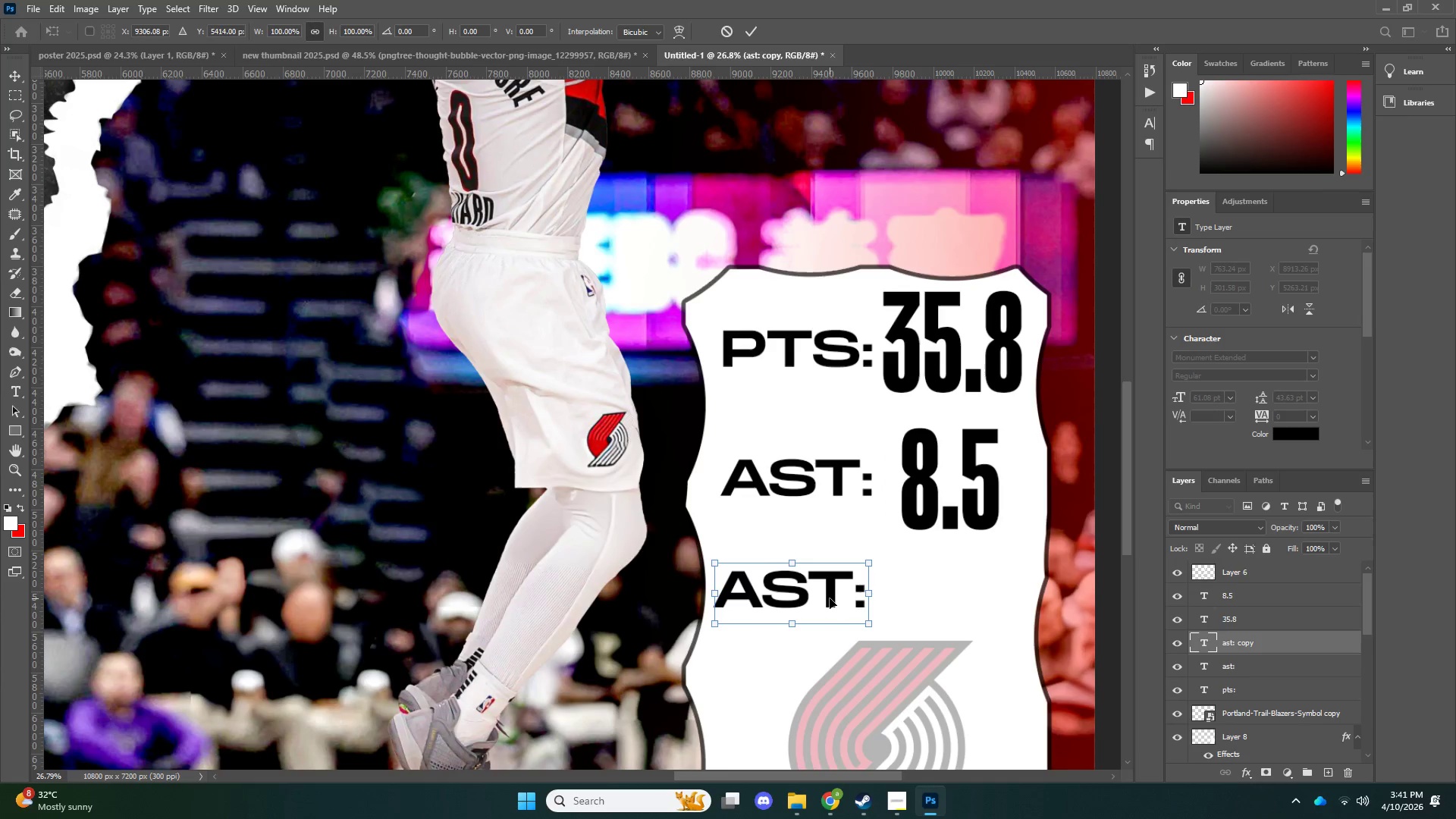 
key(ArrowRight)
 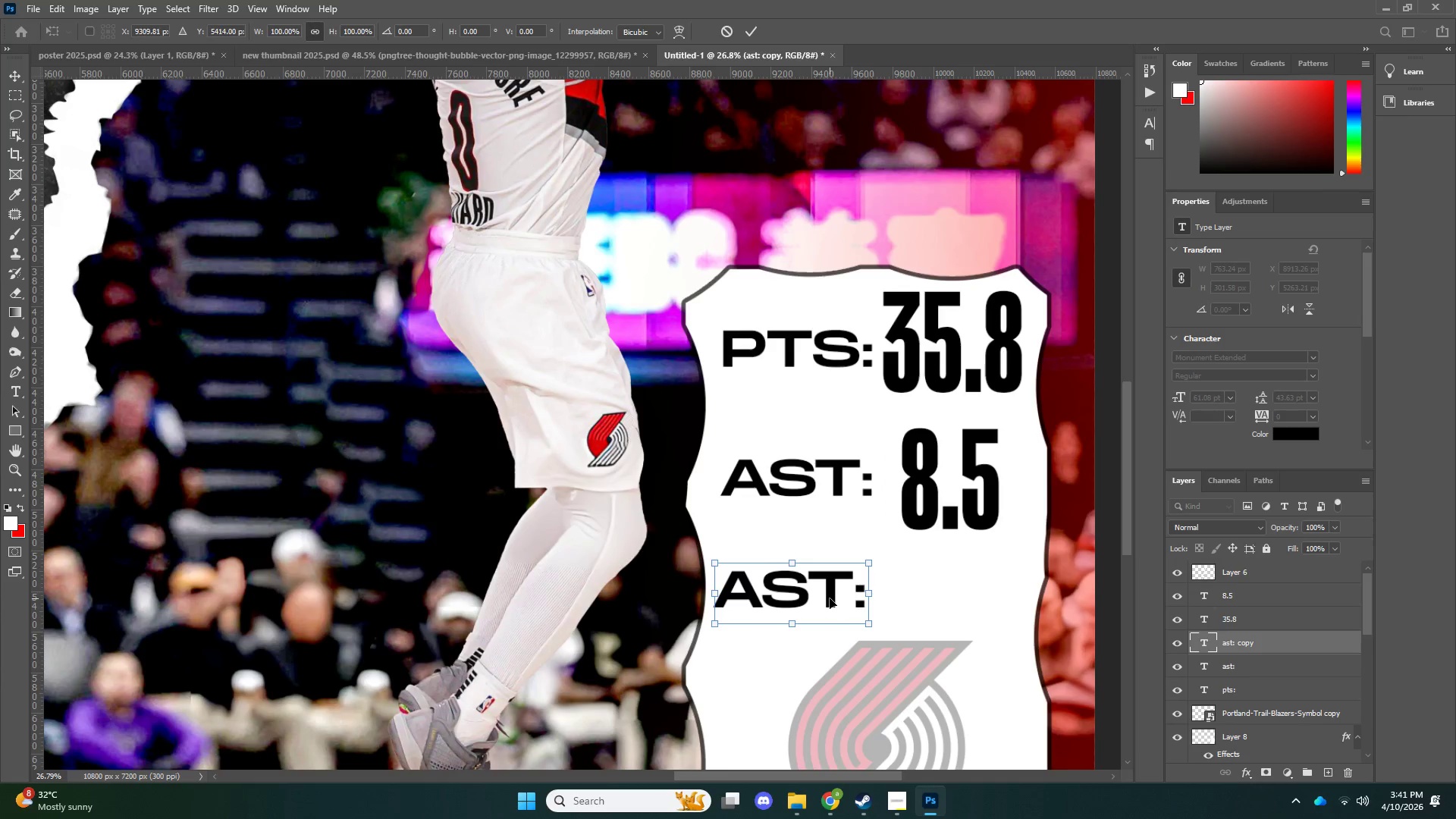 
key(ArrowRight)
 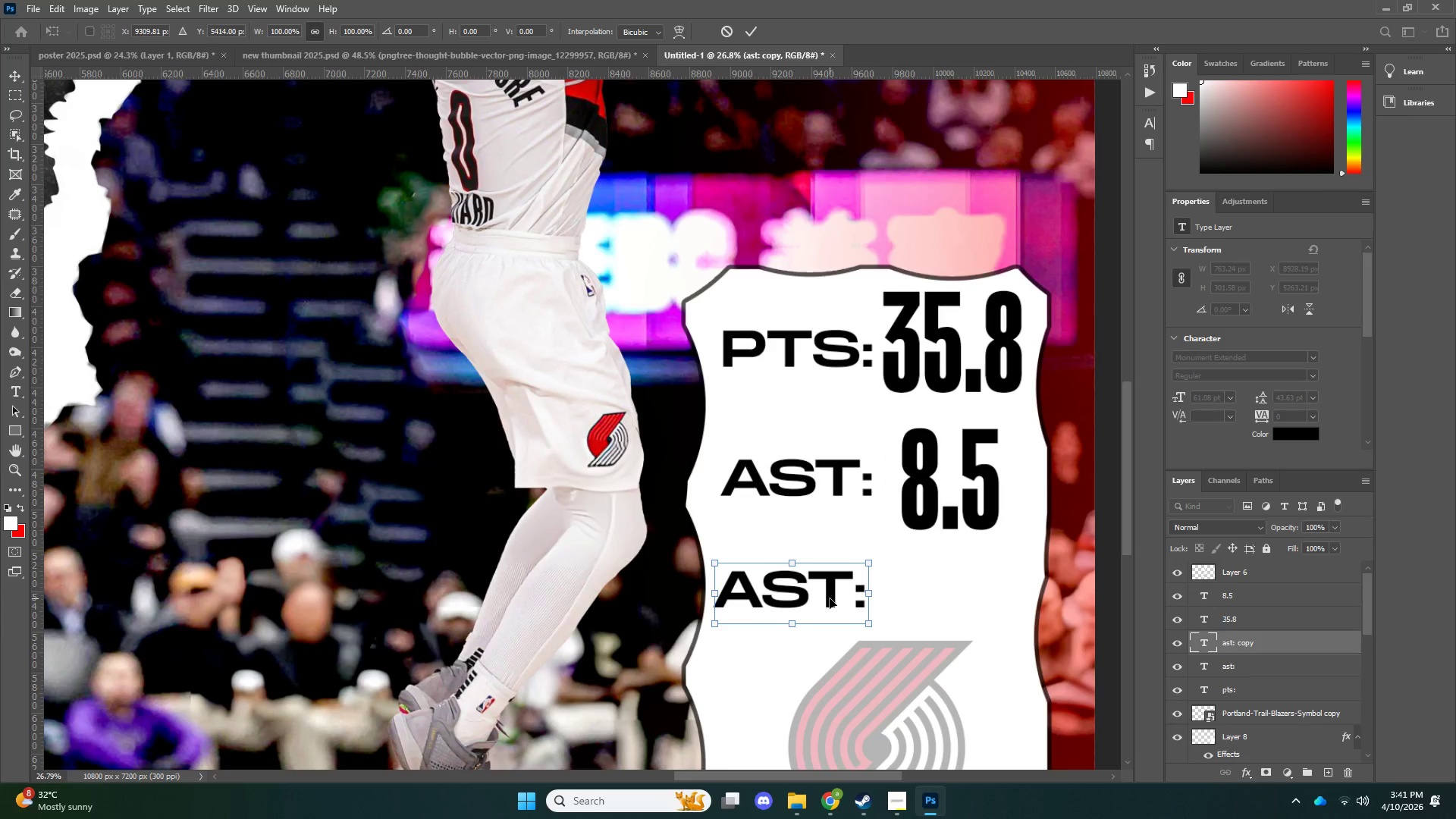 
key(ArrowRight)
 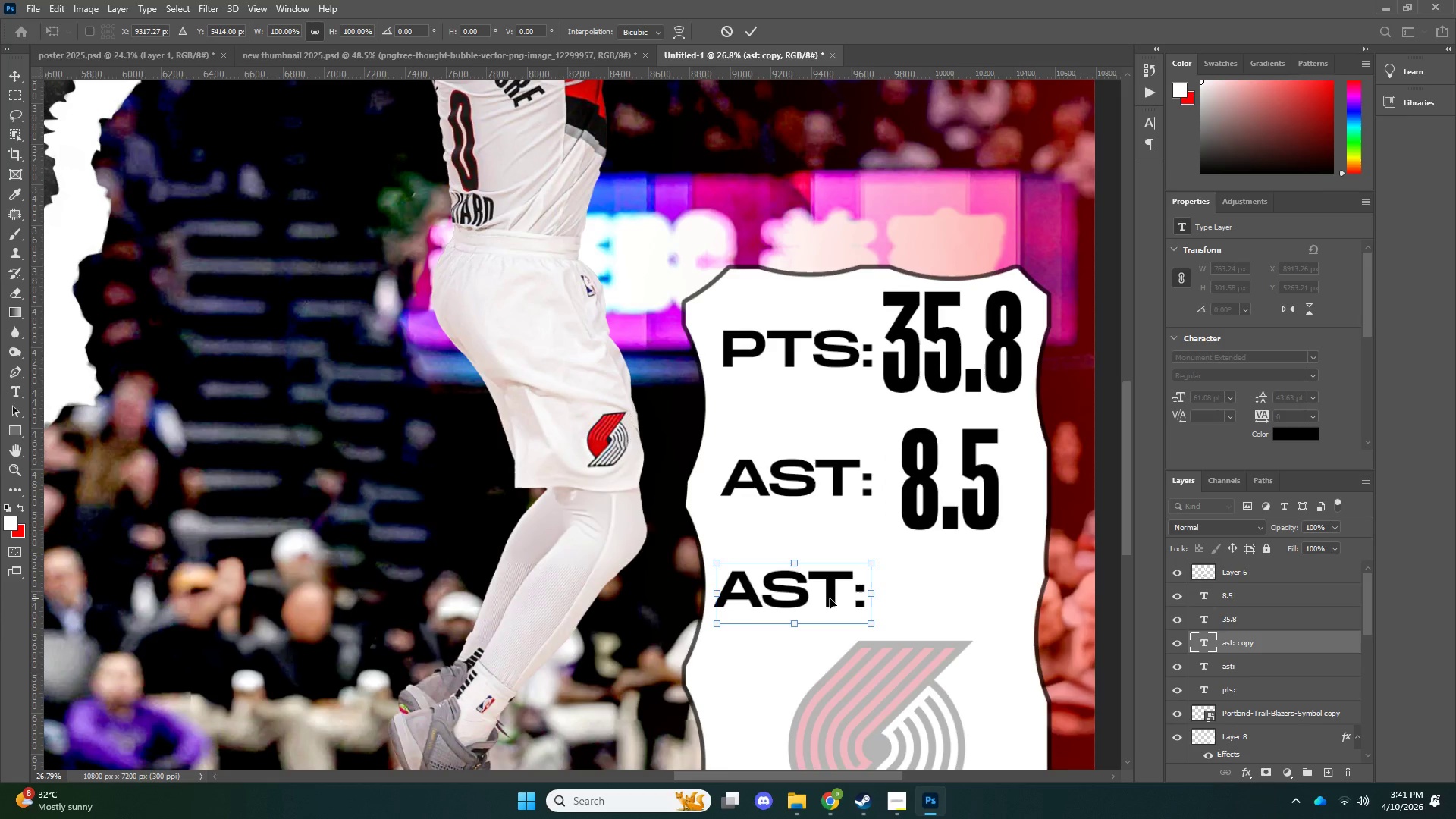 
key(ArrowRight)
 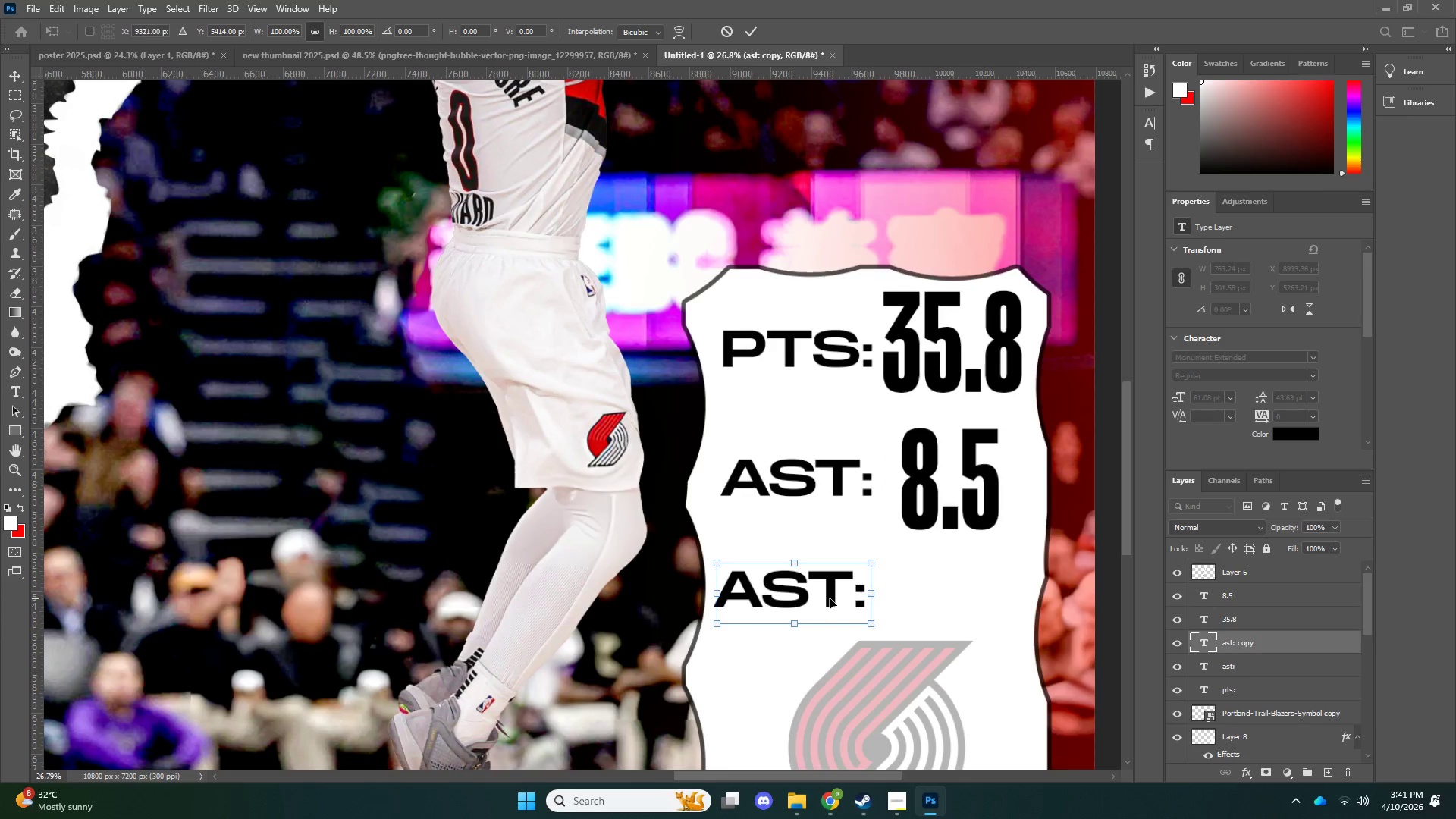 
key(NumpadEnter)
type(rt)
 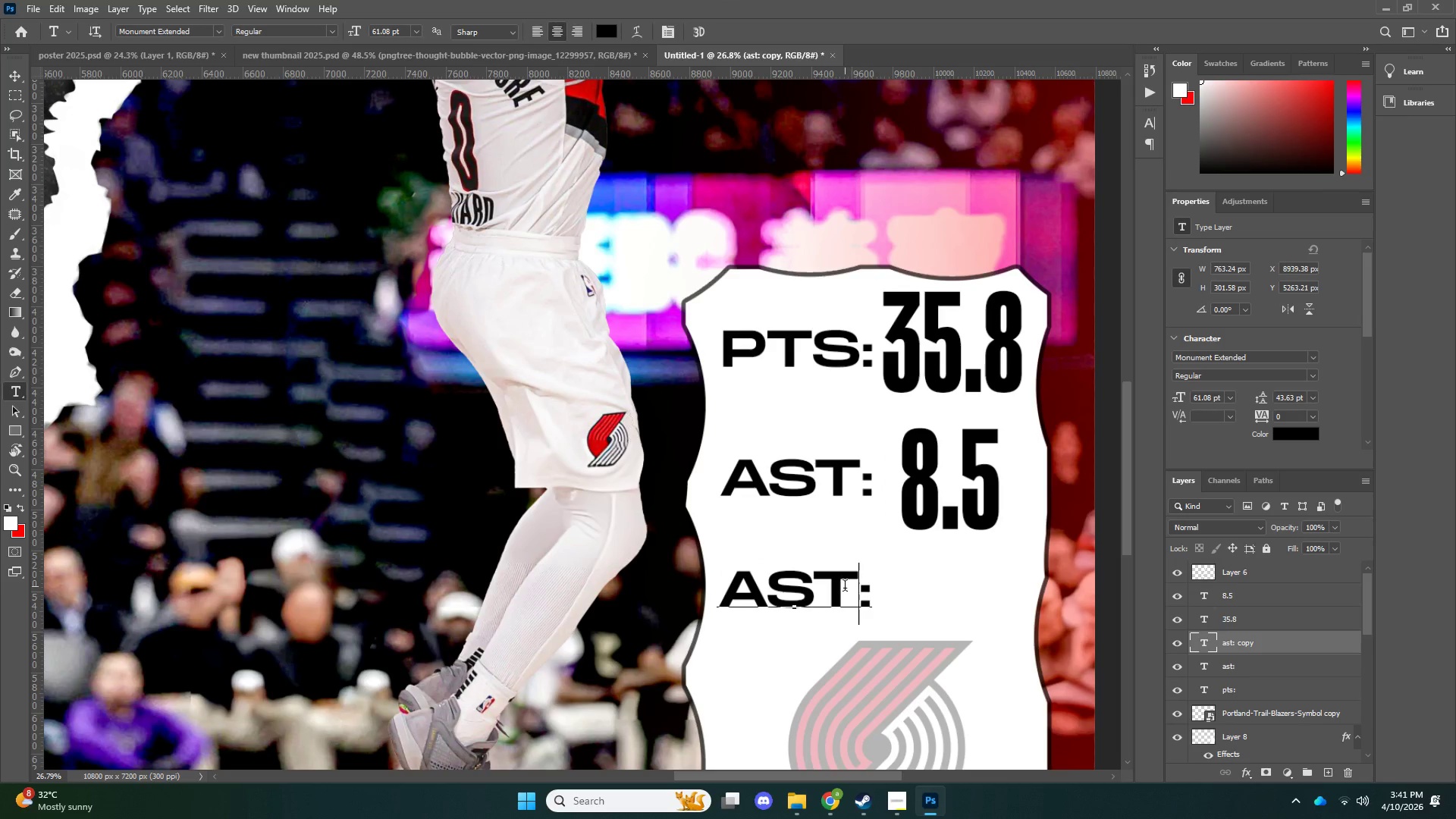 
left_click_drag(start_coordinate=[845, 586], to_coordinate=[754, 607])
 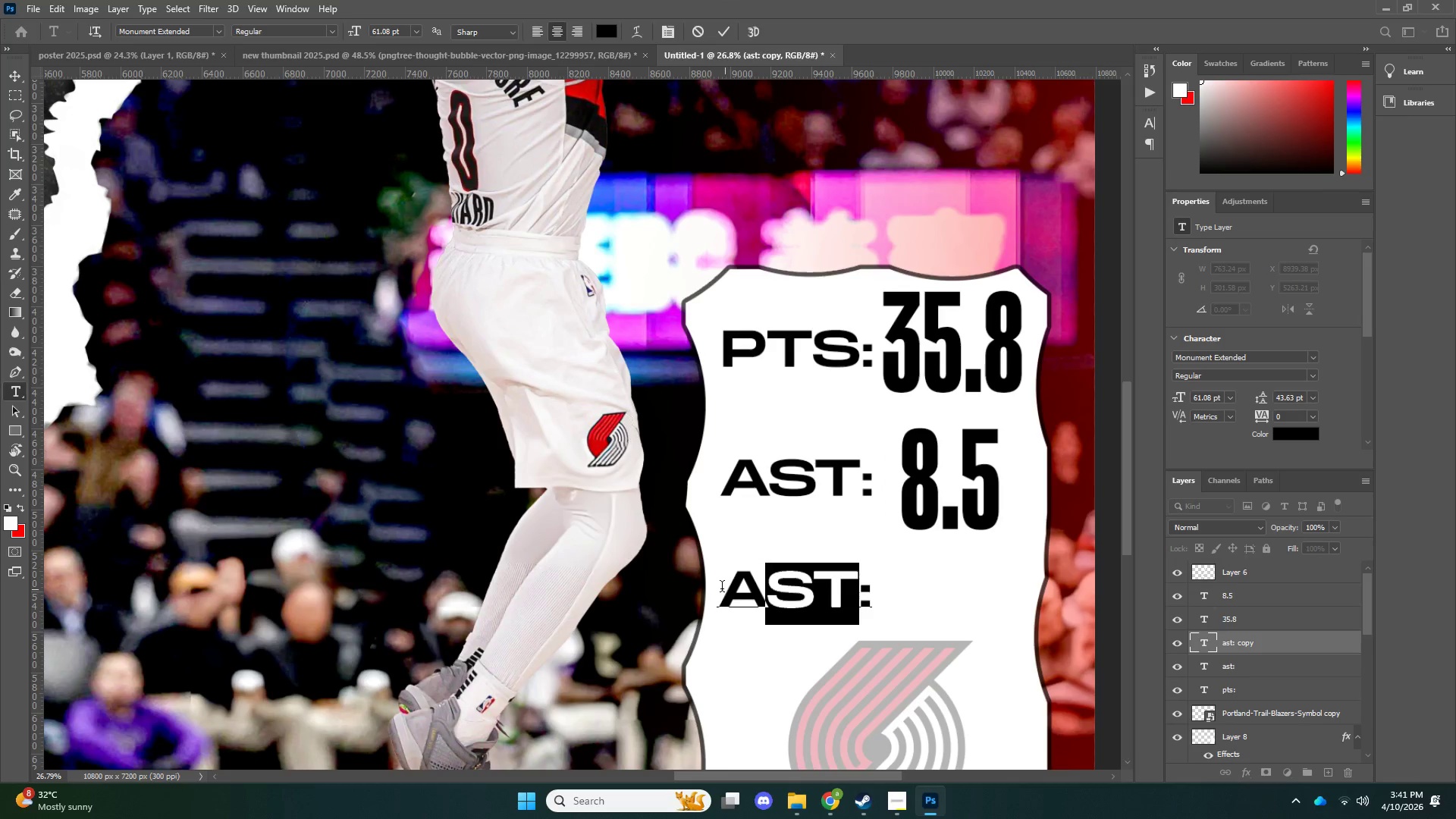 
left_click_drag(start_coordinate=[721, 588], to_coordinate=[843, 604])
 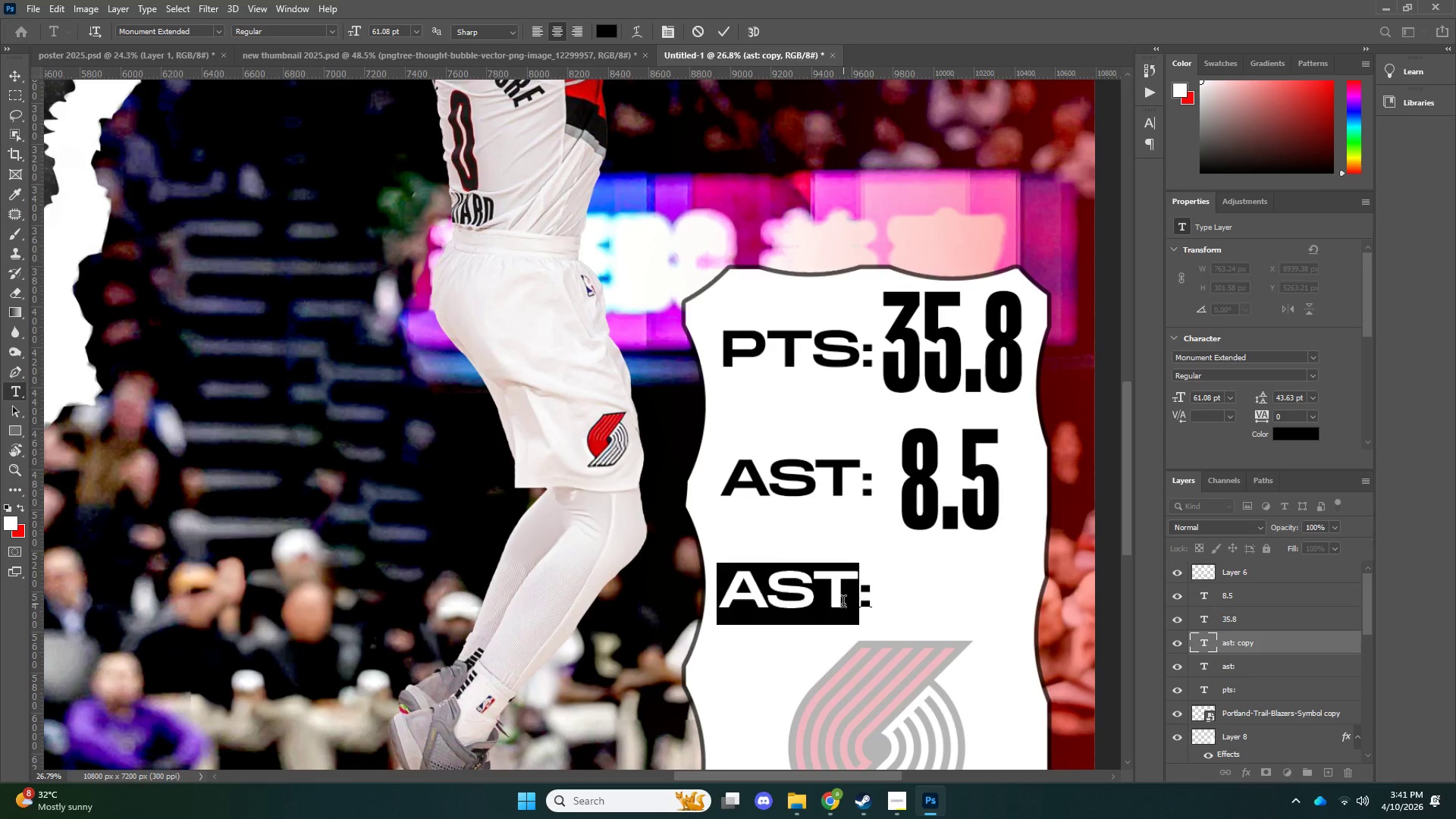 
type(reb)
key(NumpadEnter)
 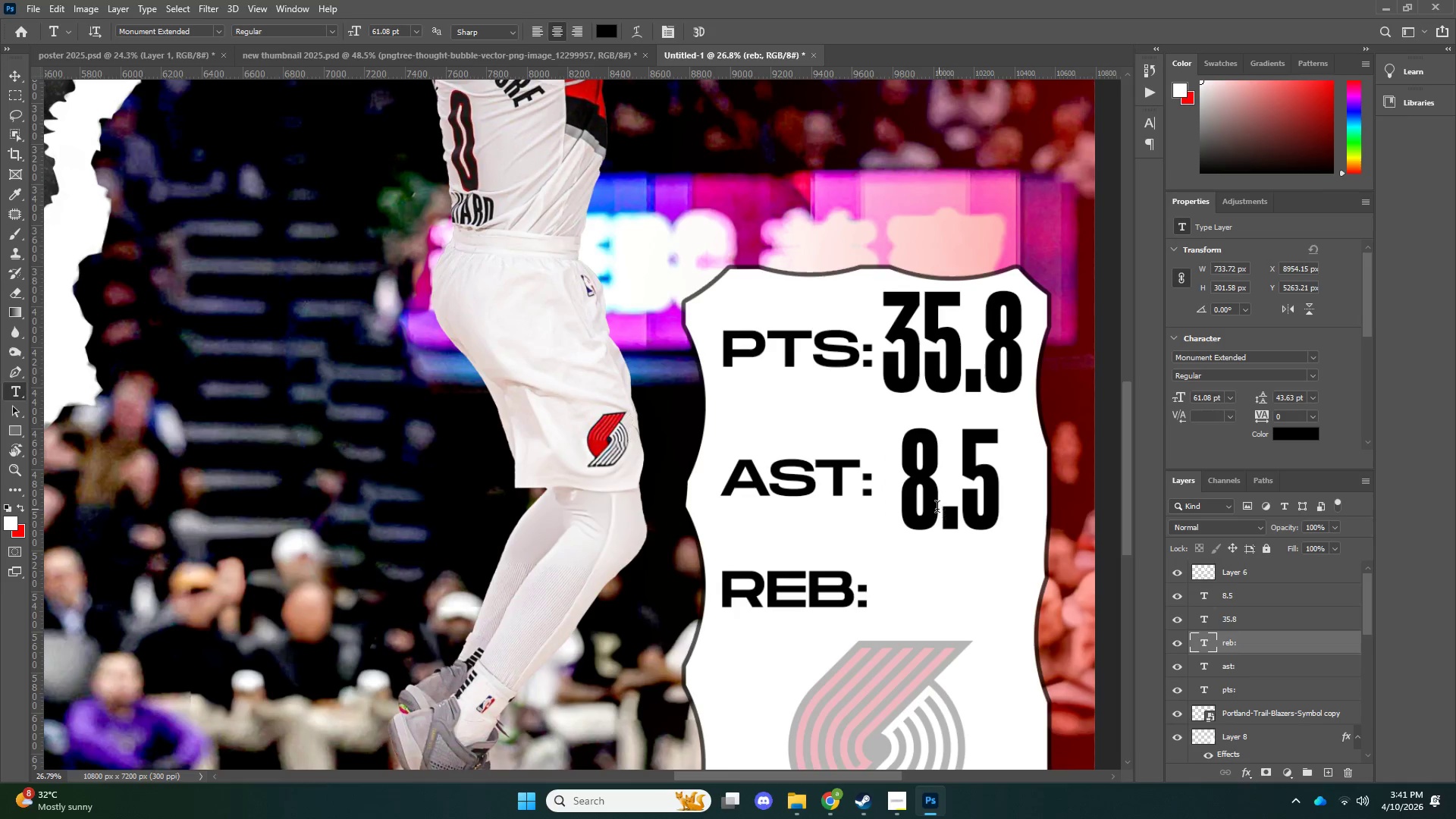 
key(V)
 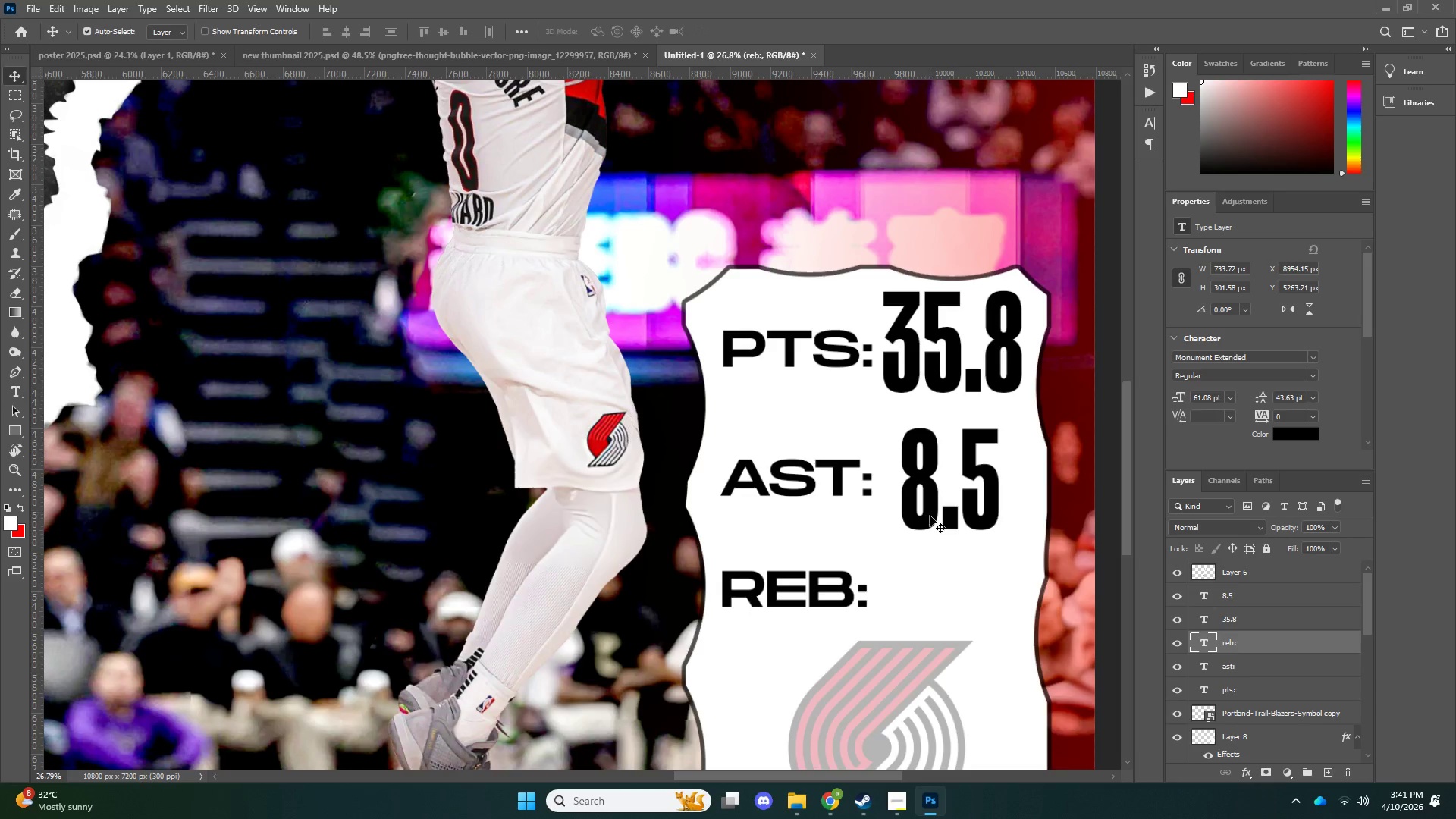 
left_click([930, 516])
 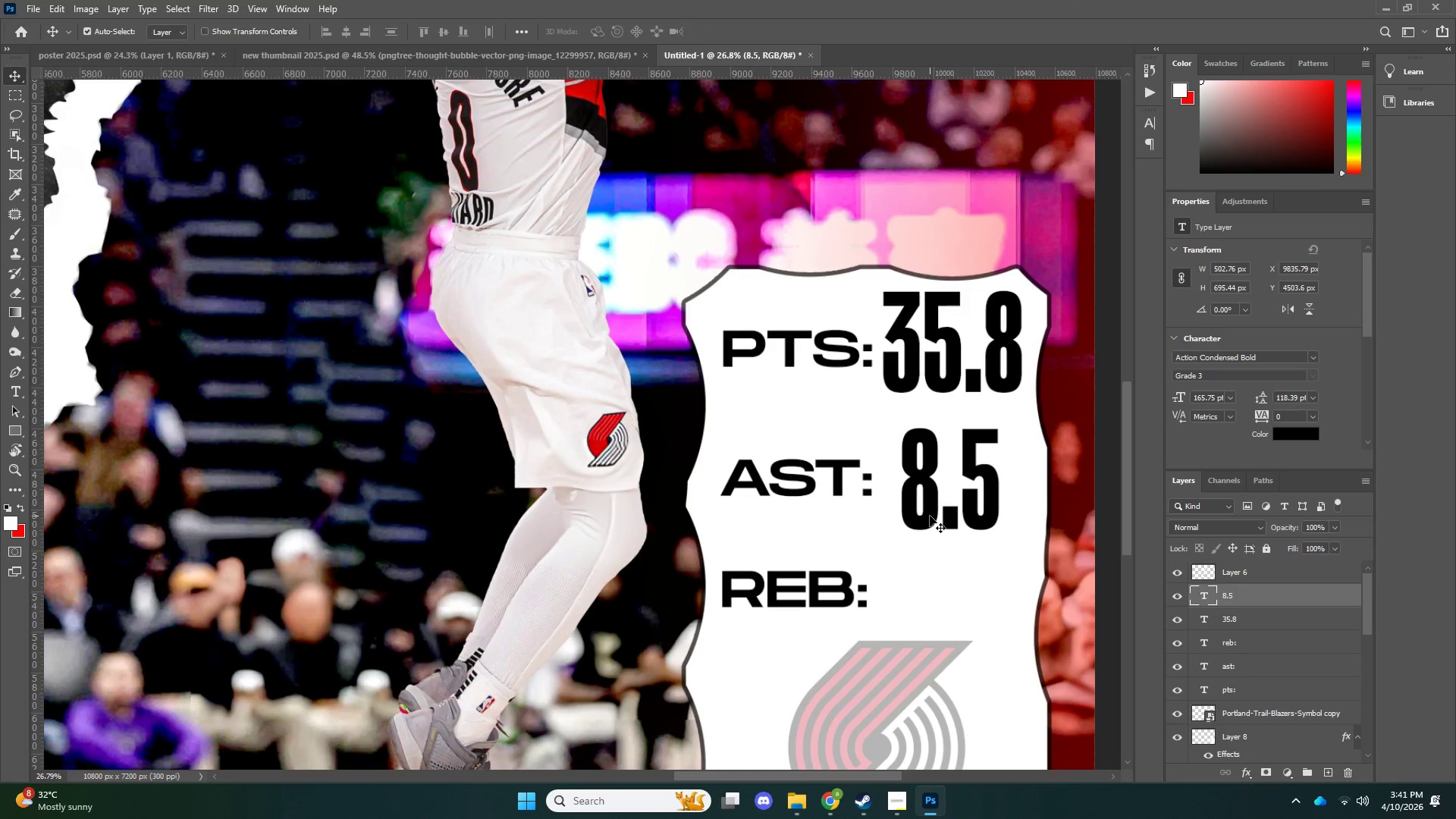 
key(Control+J)
 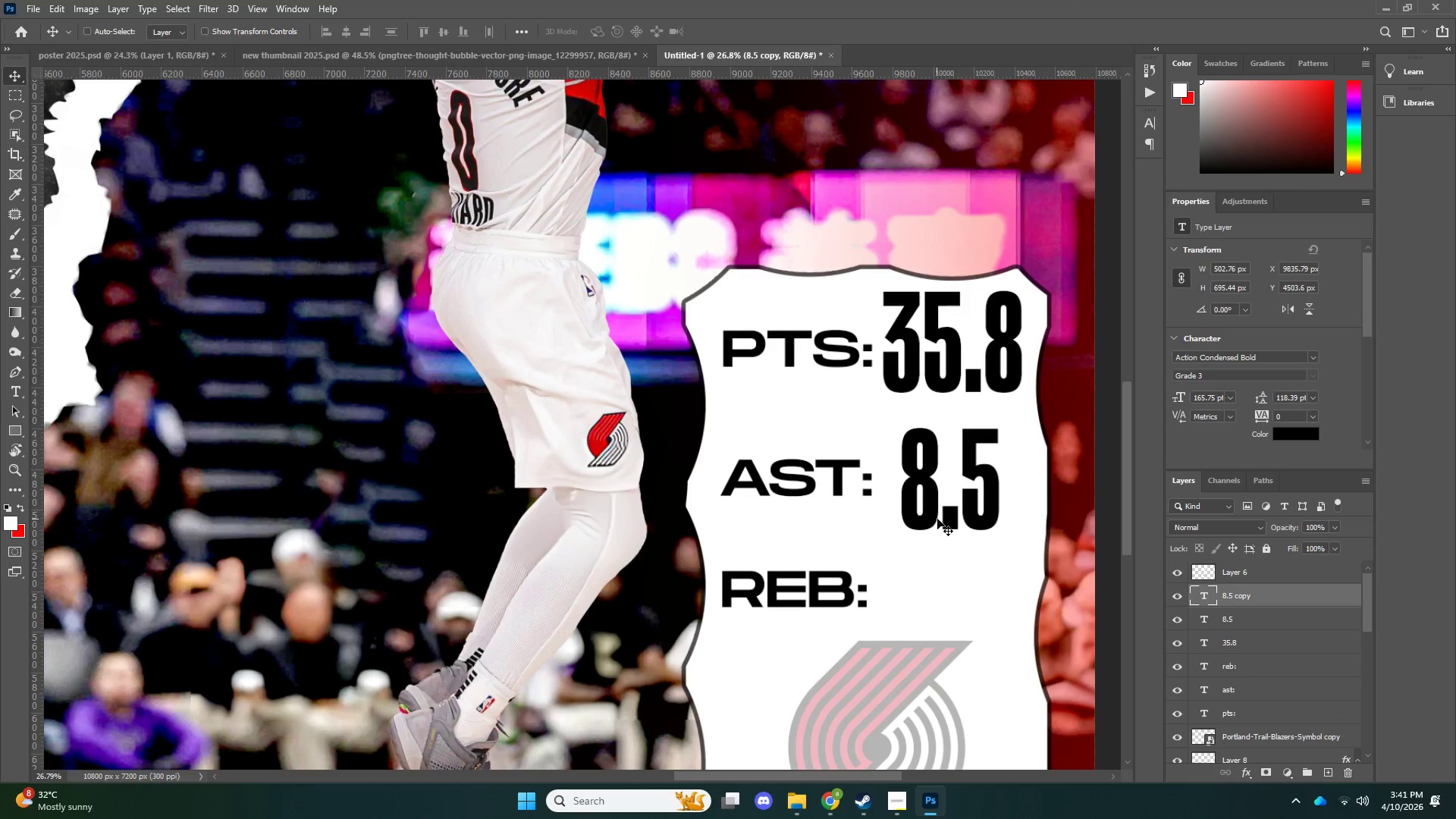 
key(Control+T)
 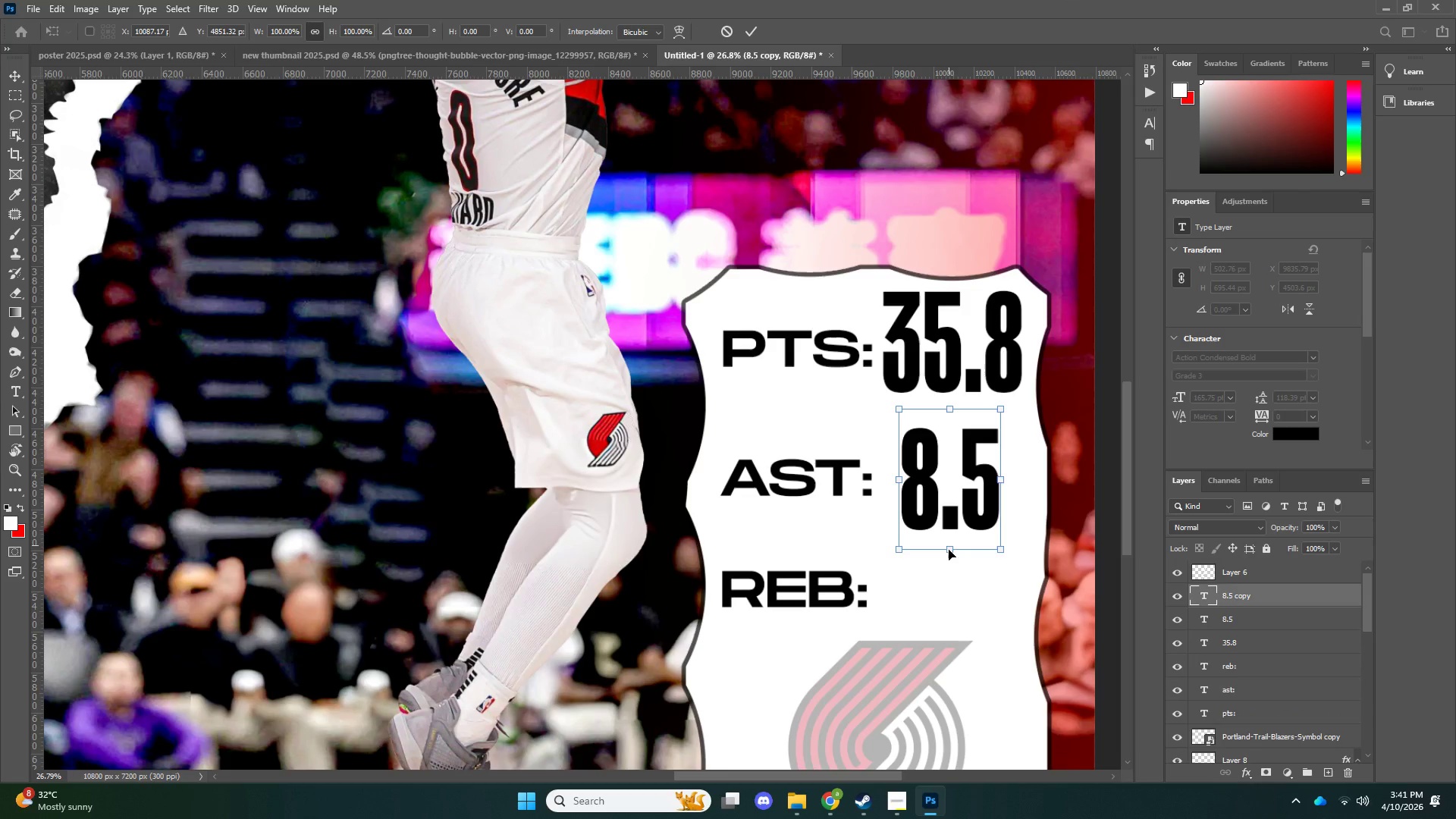 
left_click_drag(start_coordinate=[946, 519], to_coordinate=[947, 638])
 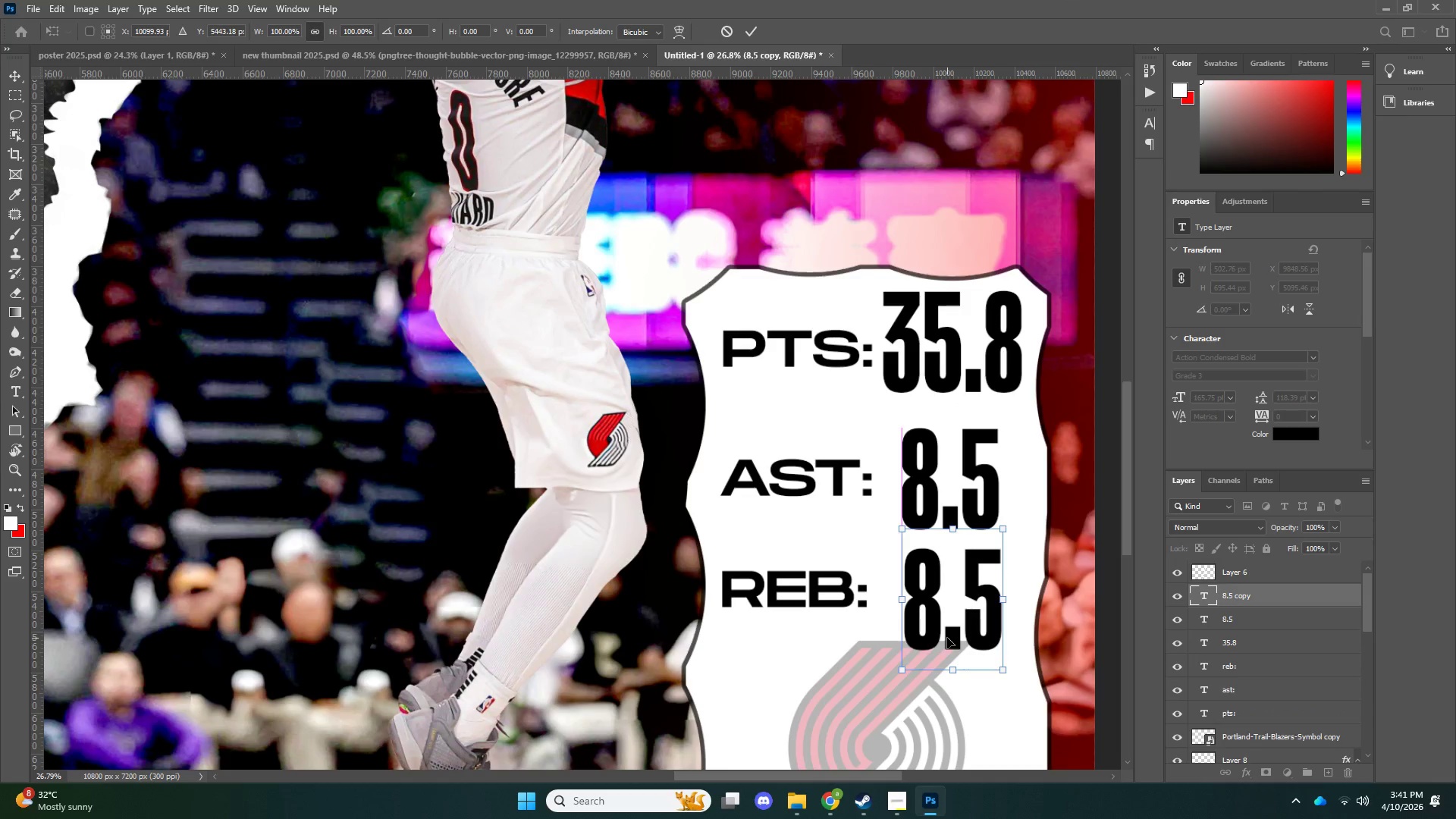 
key(NumpadEnter)
type(t6.2)
key(NumpadEnter)
 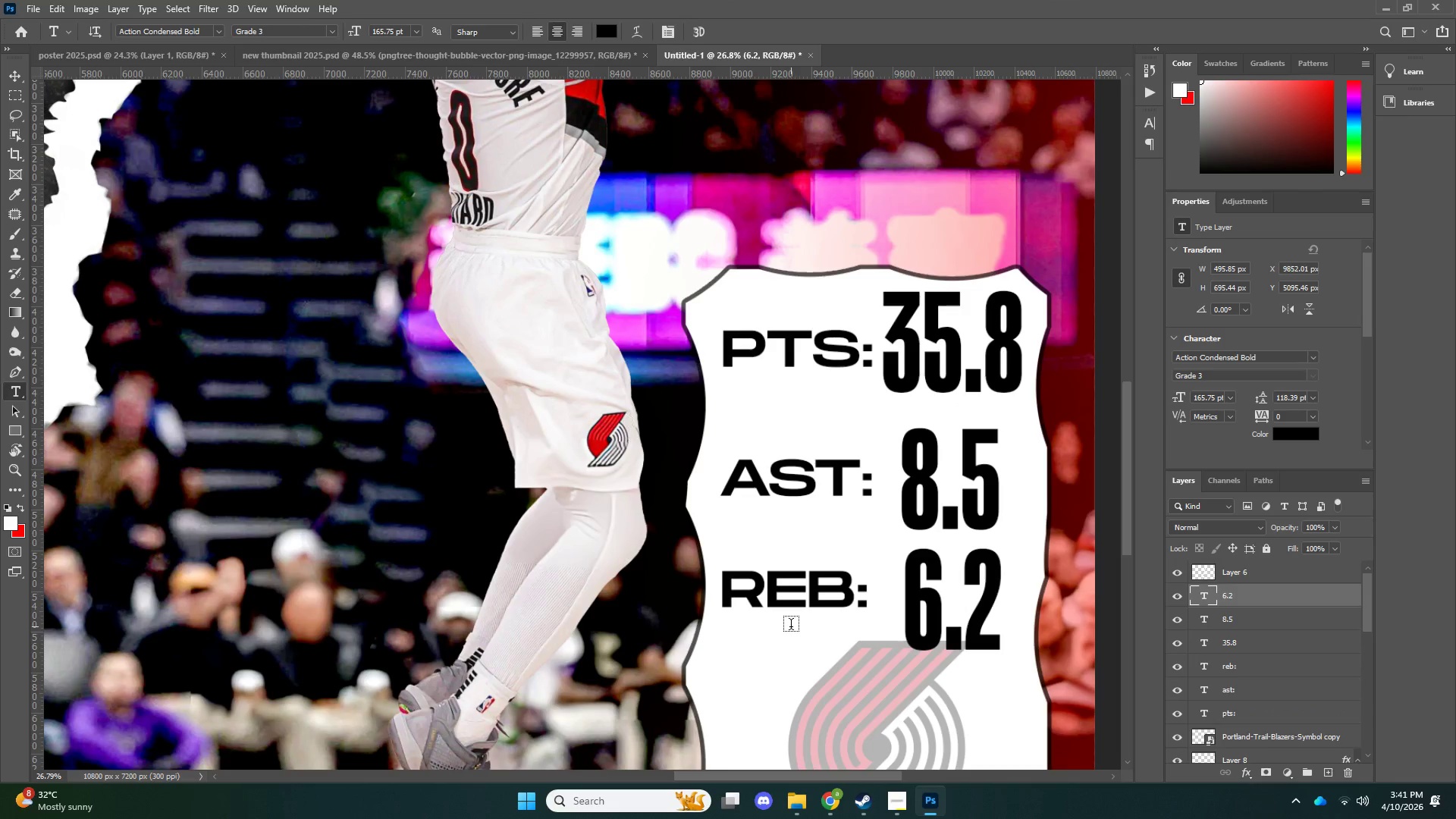 
left_click_drag(start_coordinate=[984, 634], to_coordinate=[787, 634])
 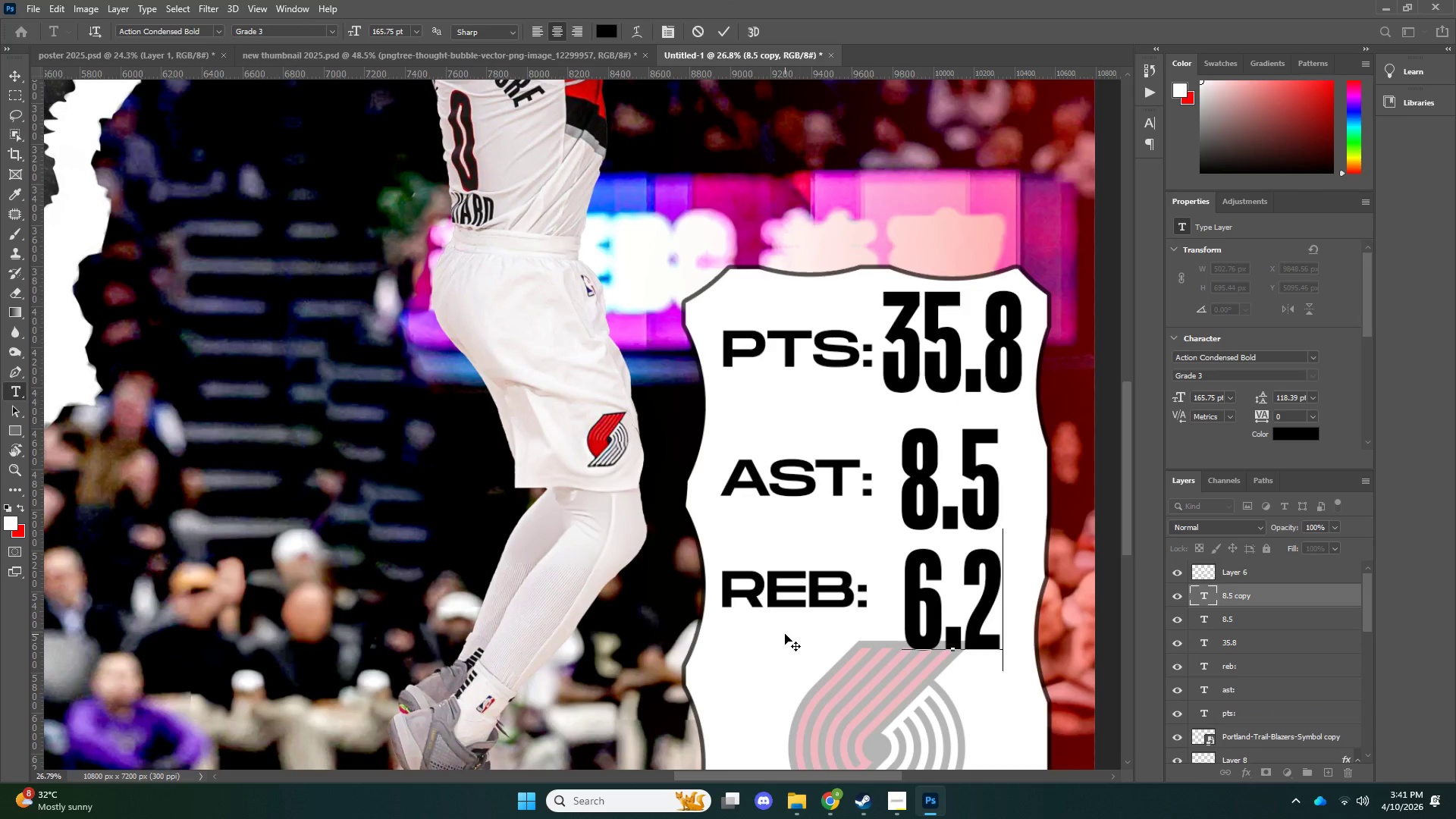 
hold_key(key=ControlLeft, duration=0.42)
 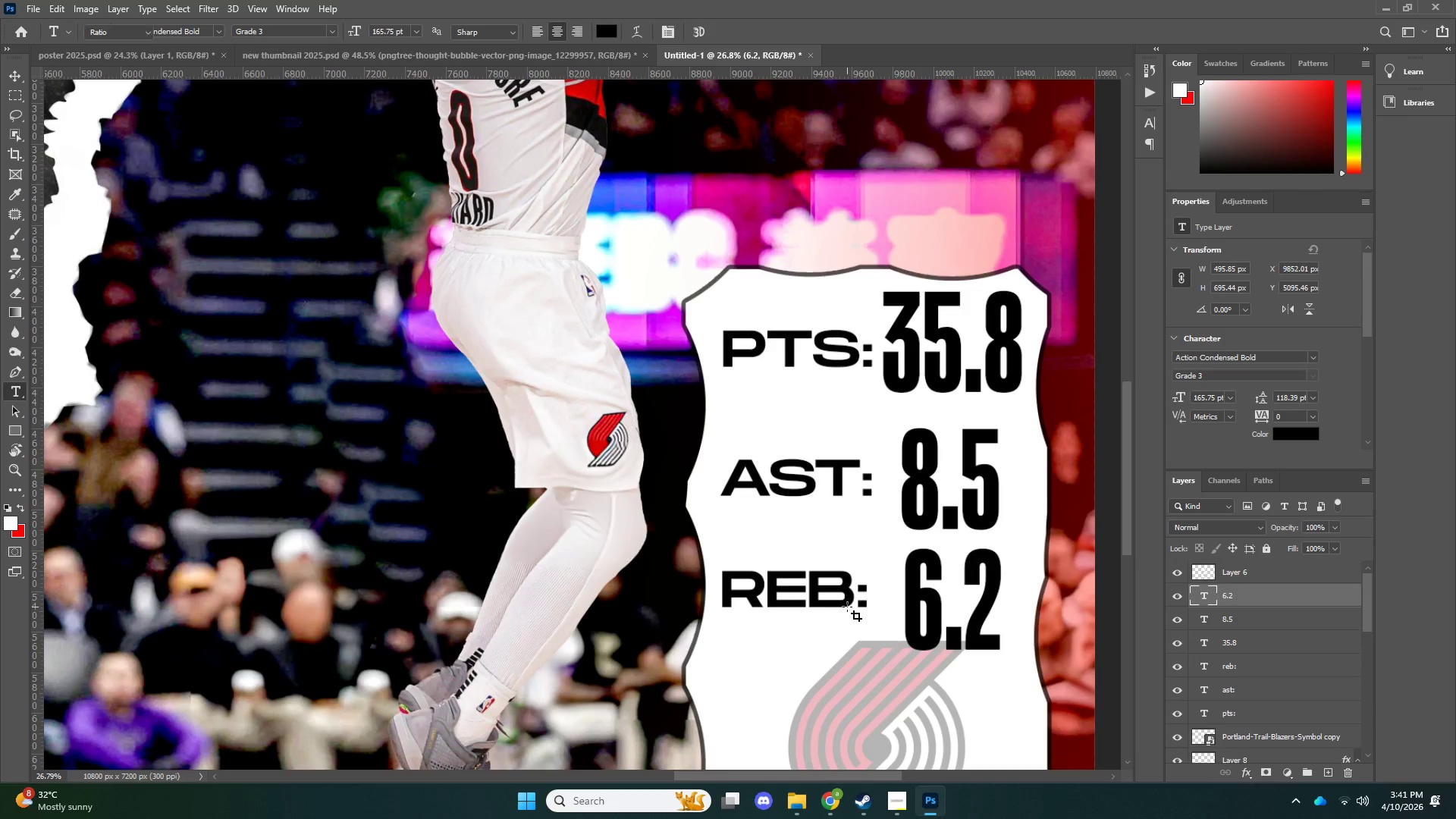 
type(cv)
 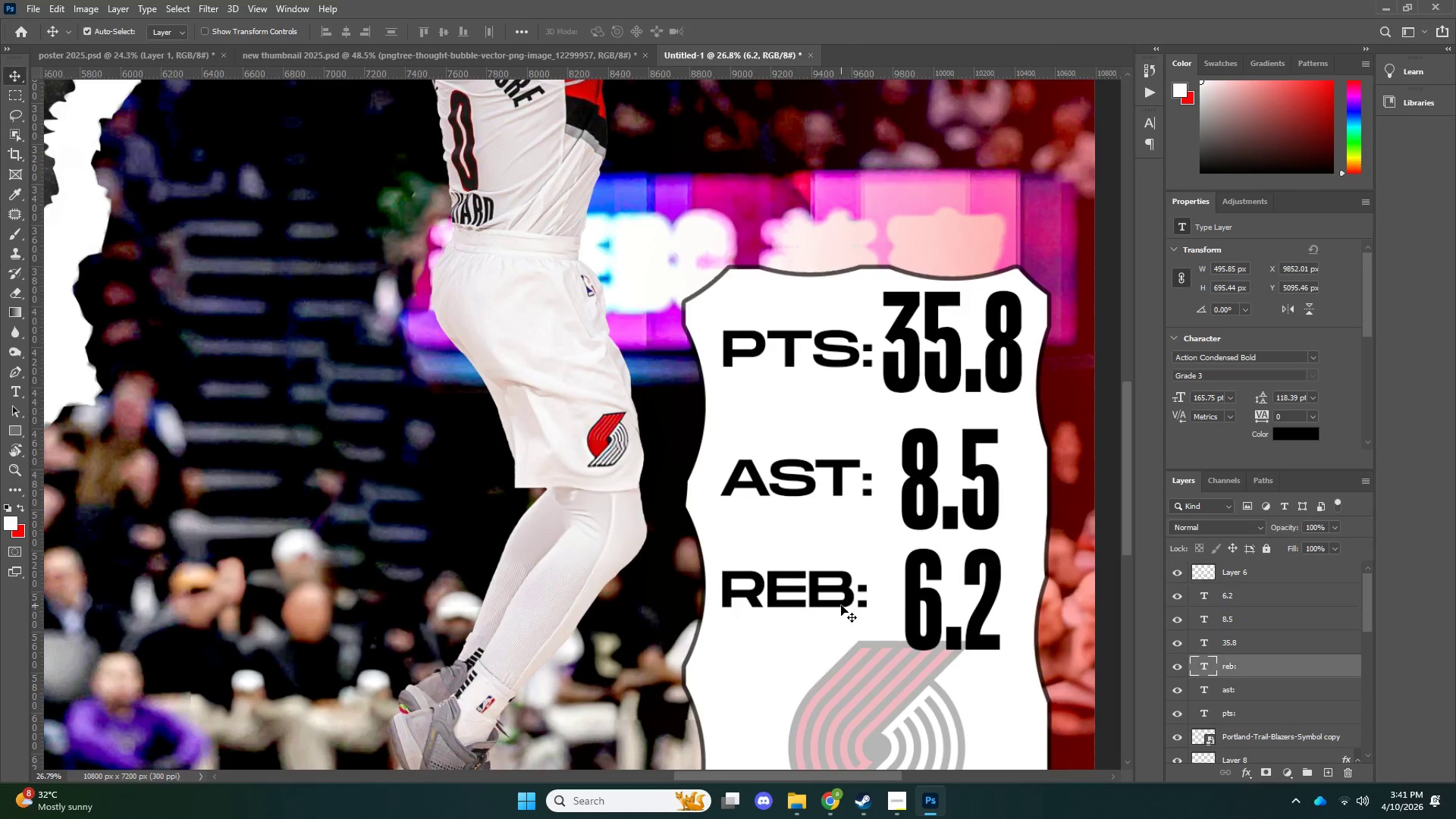 
left_click_drag(start_coordinate=[841, 605], to_coordinate=[846, 623])
 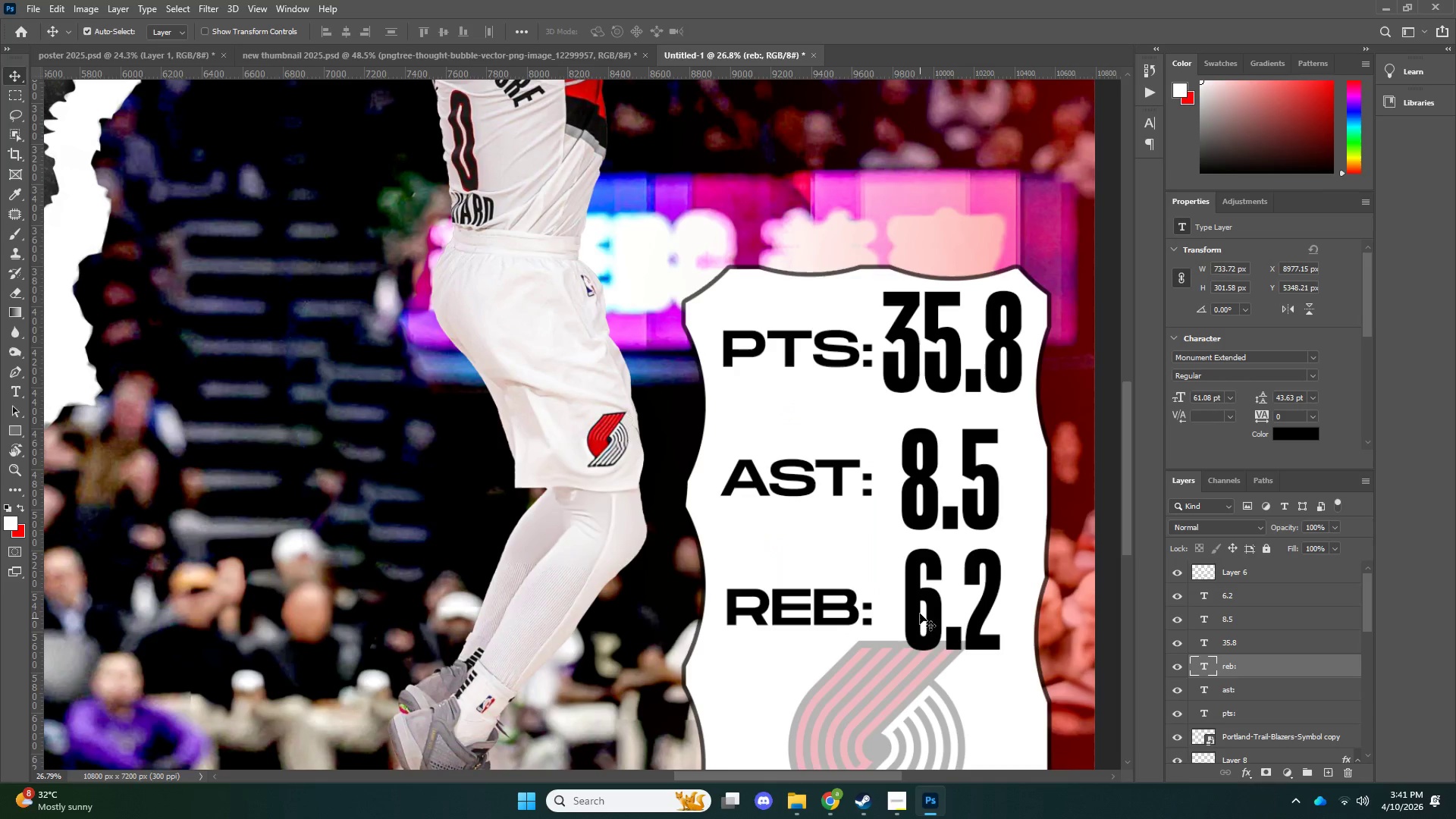 
type(zv)
 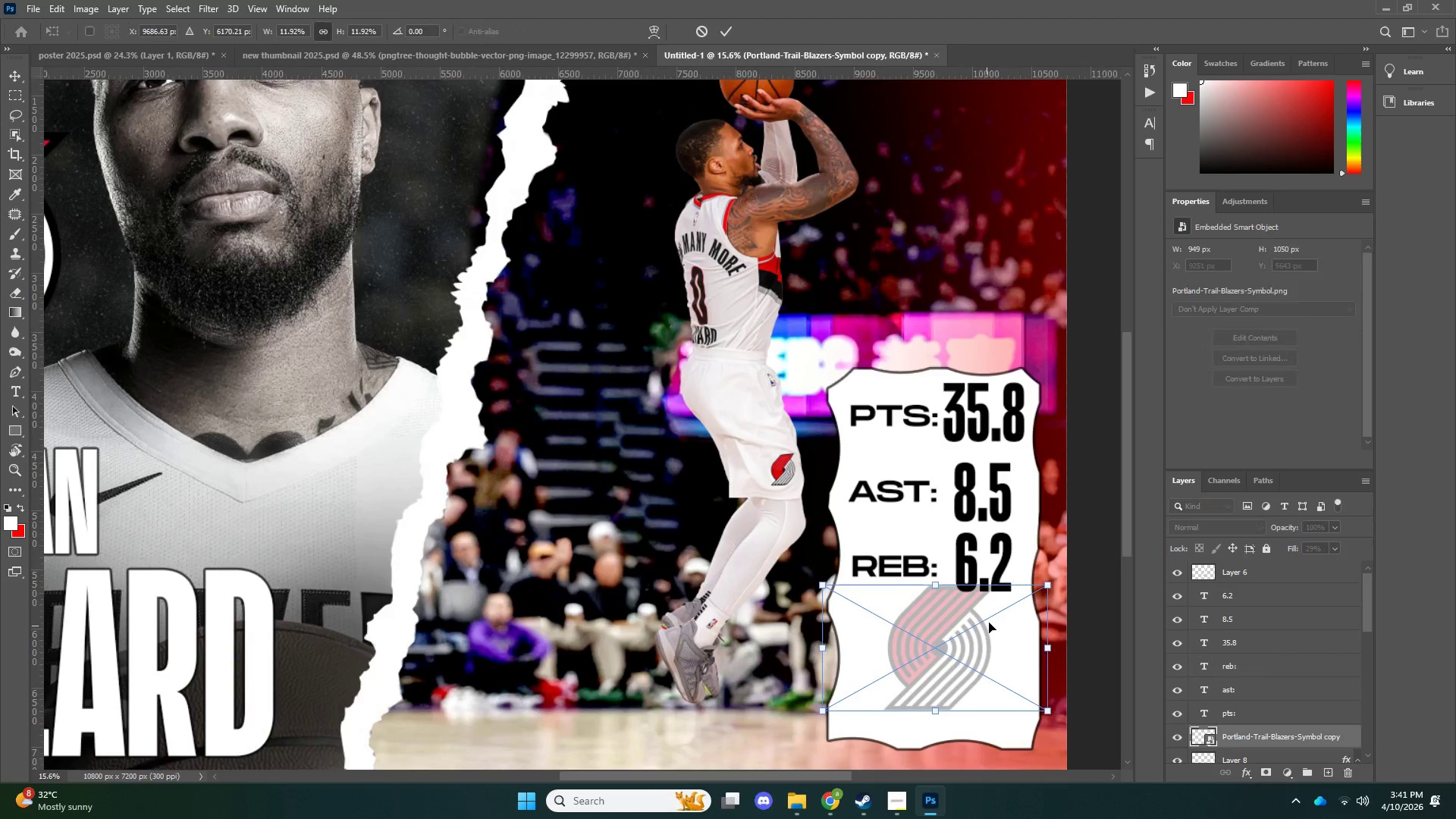 
left_click_drag(start_coordinate=[902, 535], to_coordinate=[868, 541])
 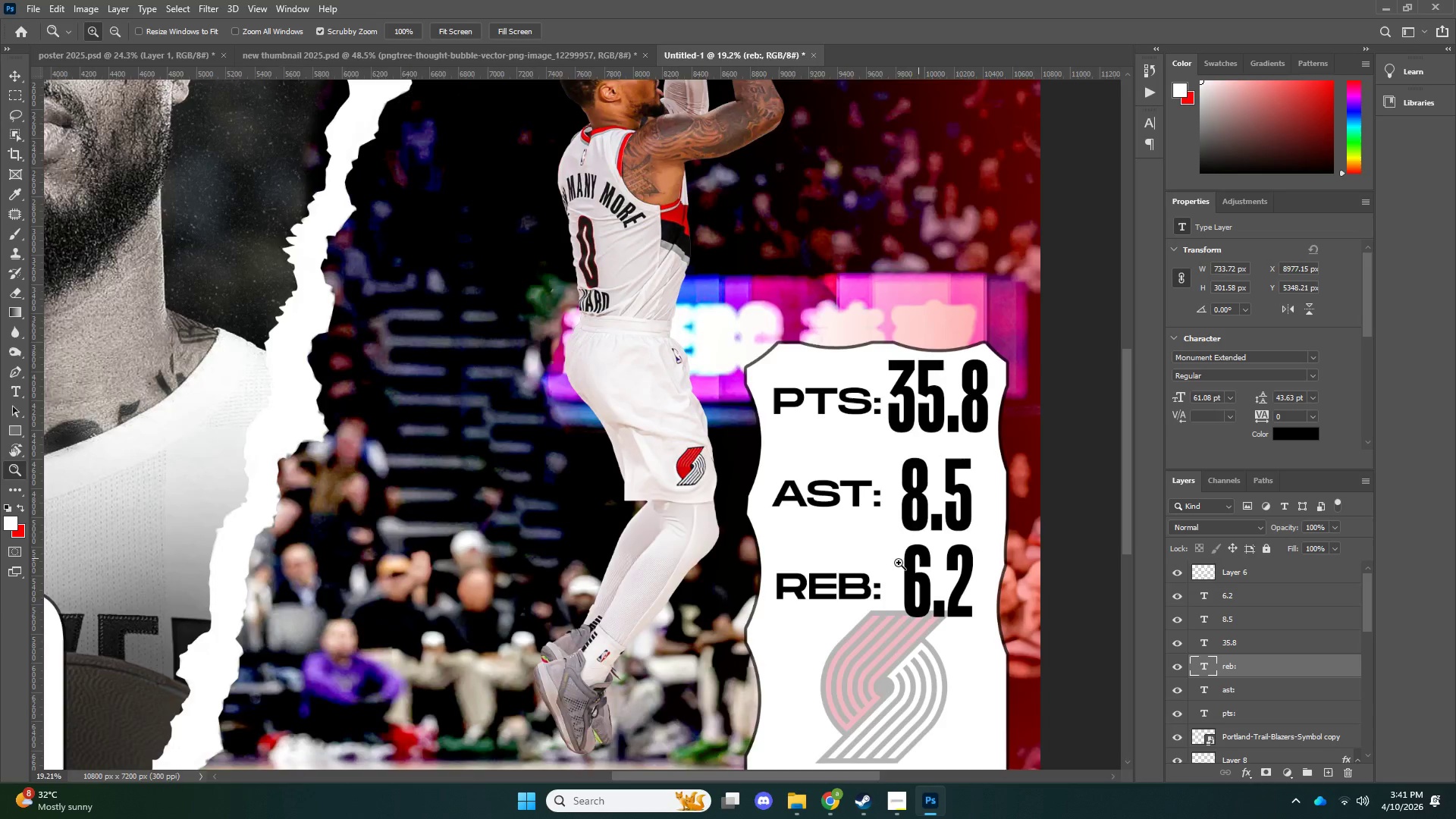 
left_click_drag(start_coordinate=[918, 558], to_coordinate=[876, 567])
 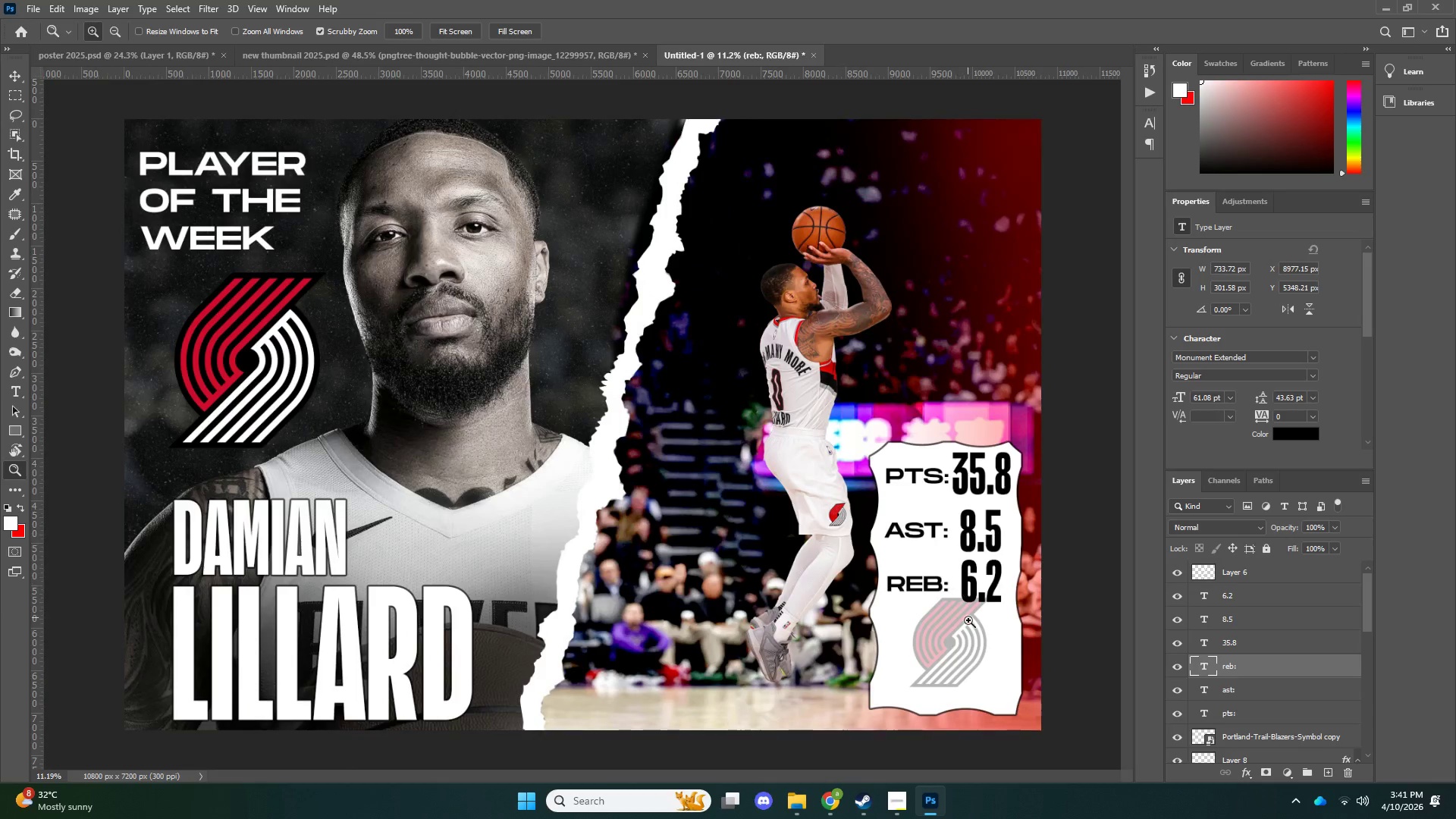 
left_click_drag(start_coordinate=[977, 629], to_coordinate=[1005, 629])
 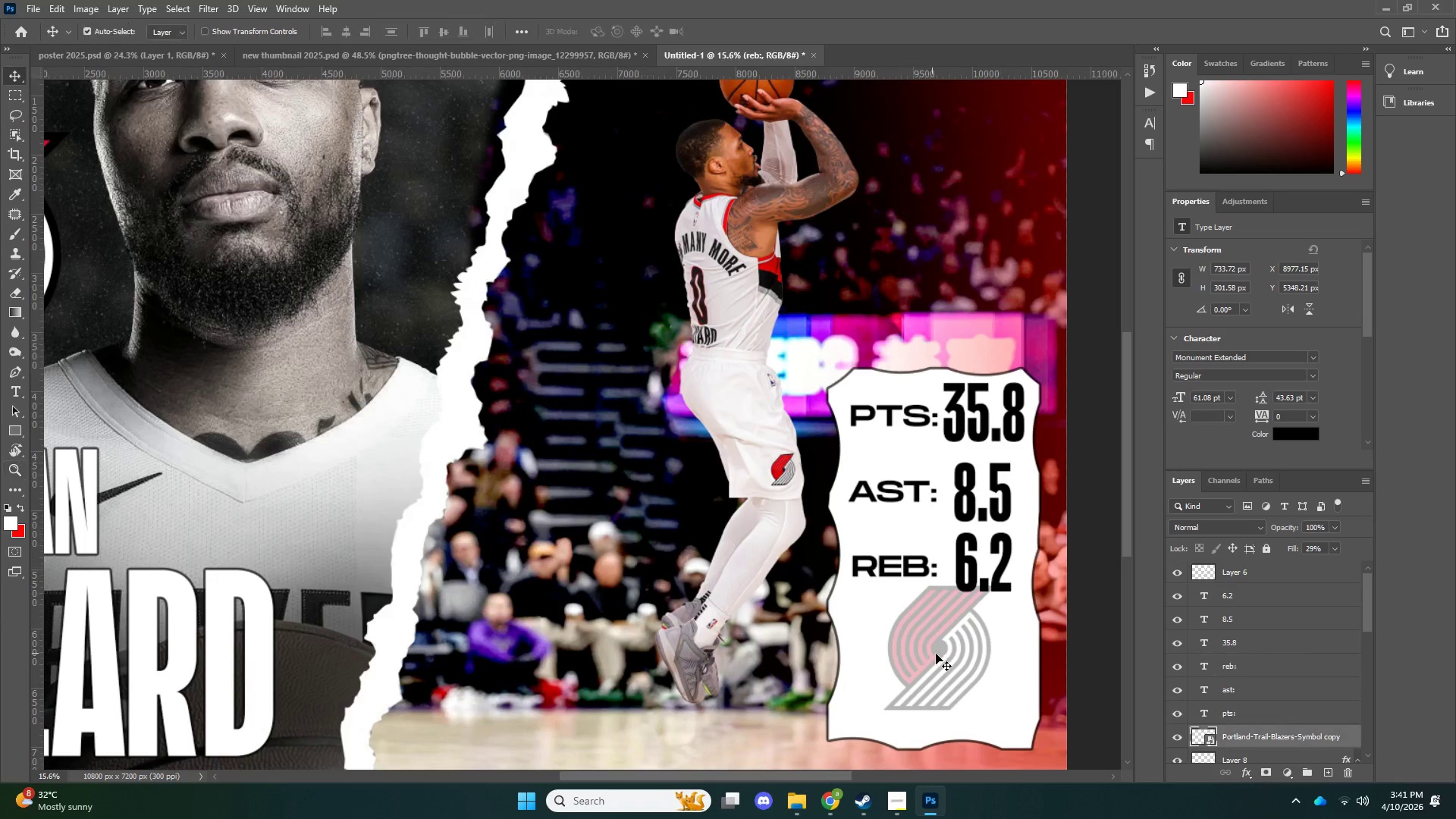 
double_click([932, 653])
 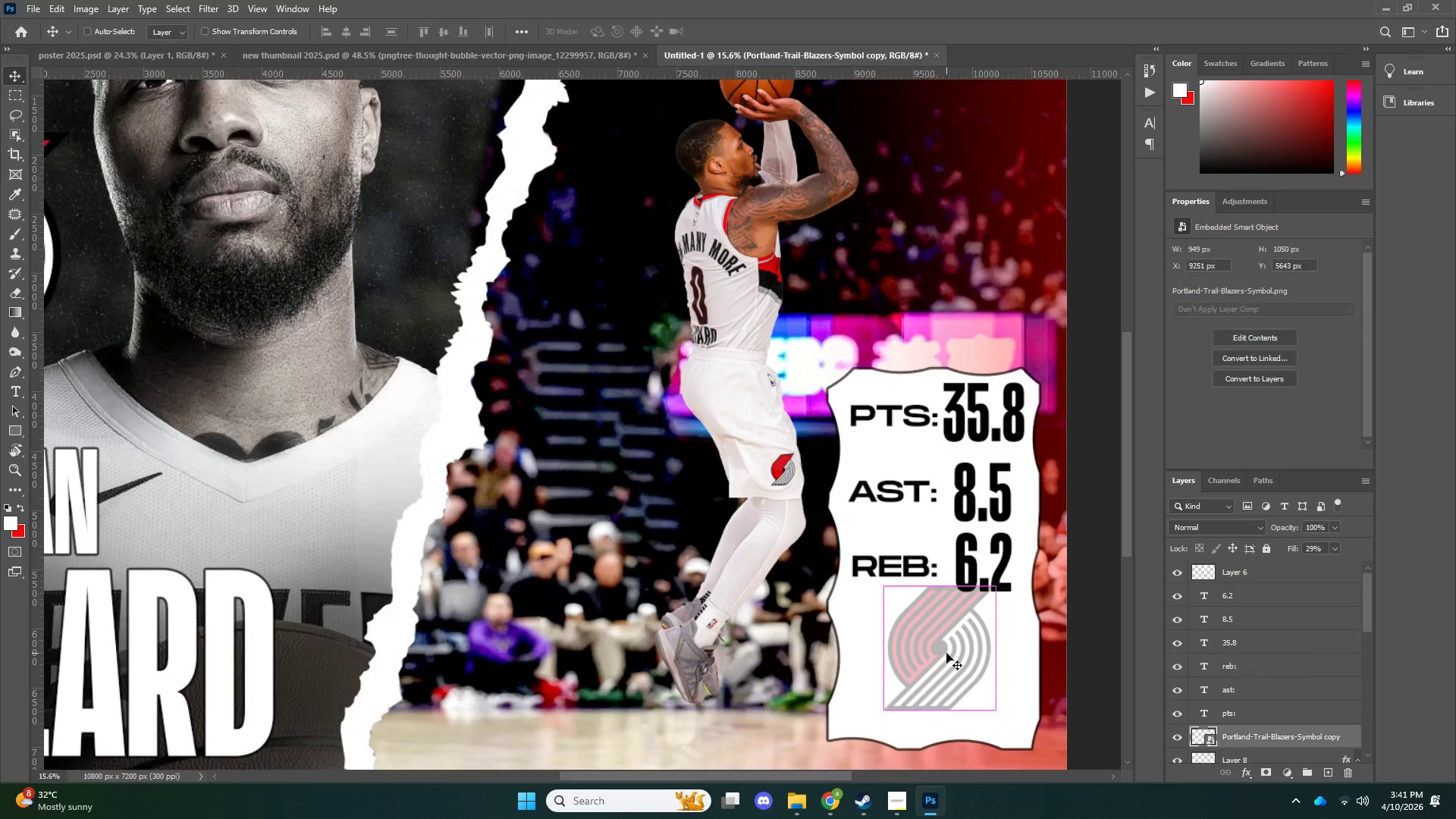 
key(Control+ControlLeft)
 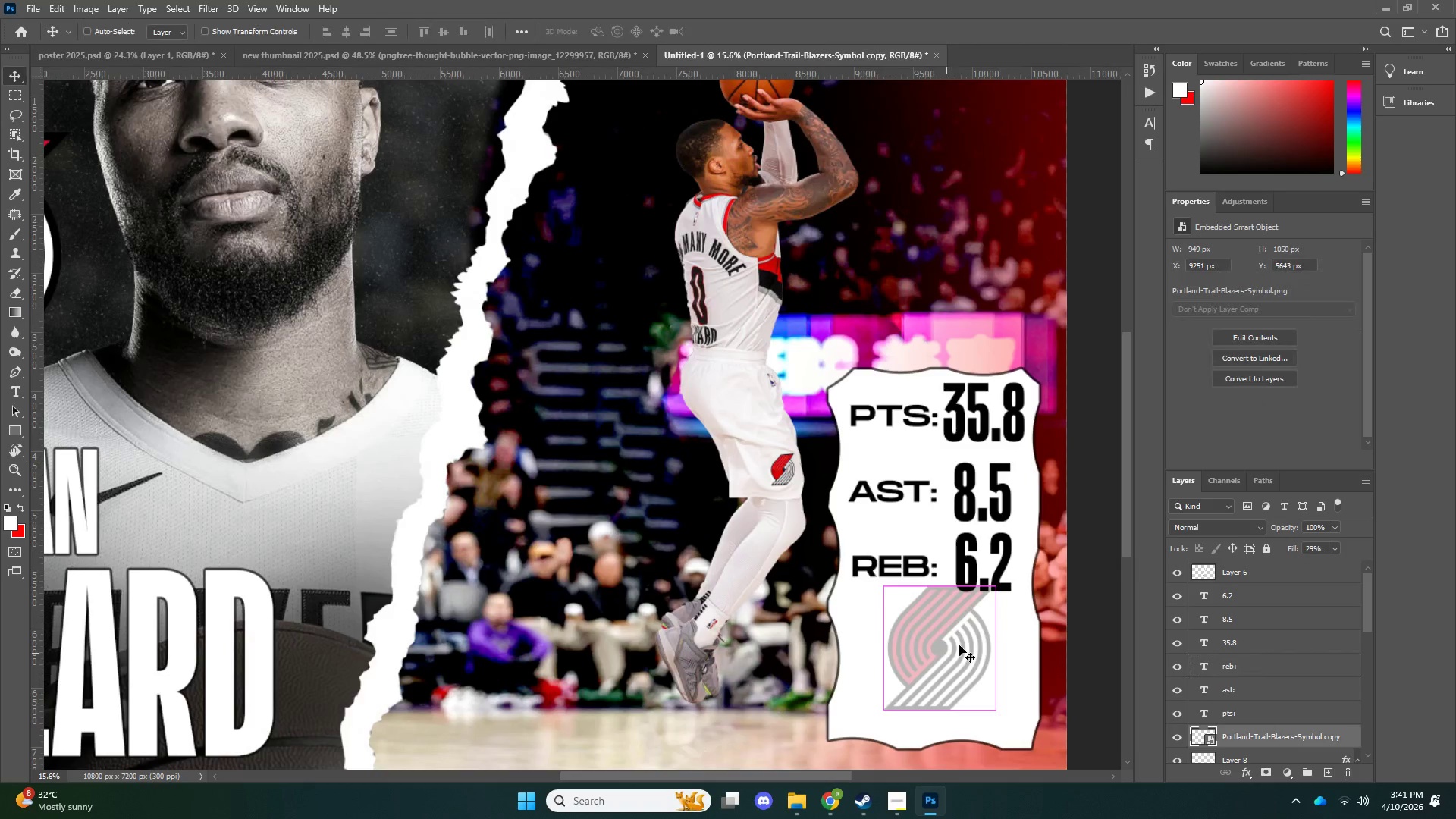 
key(Control+T)
 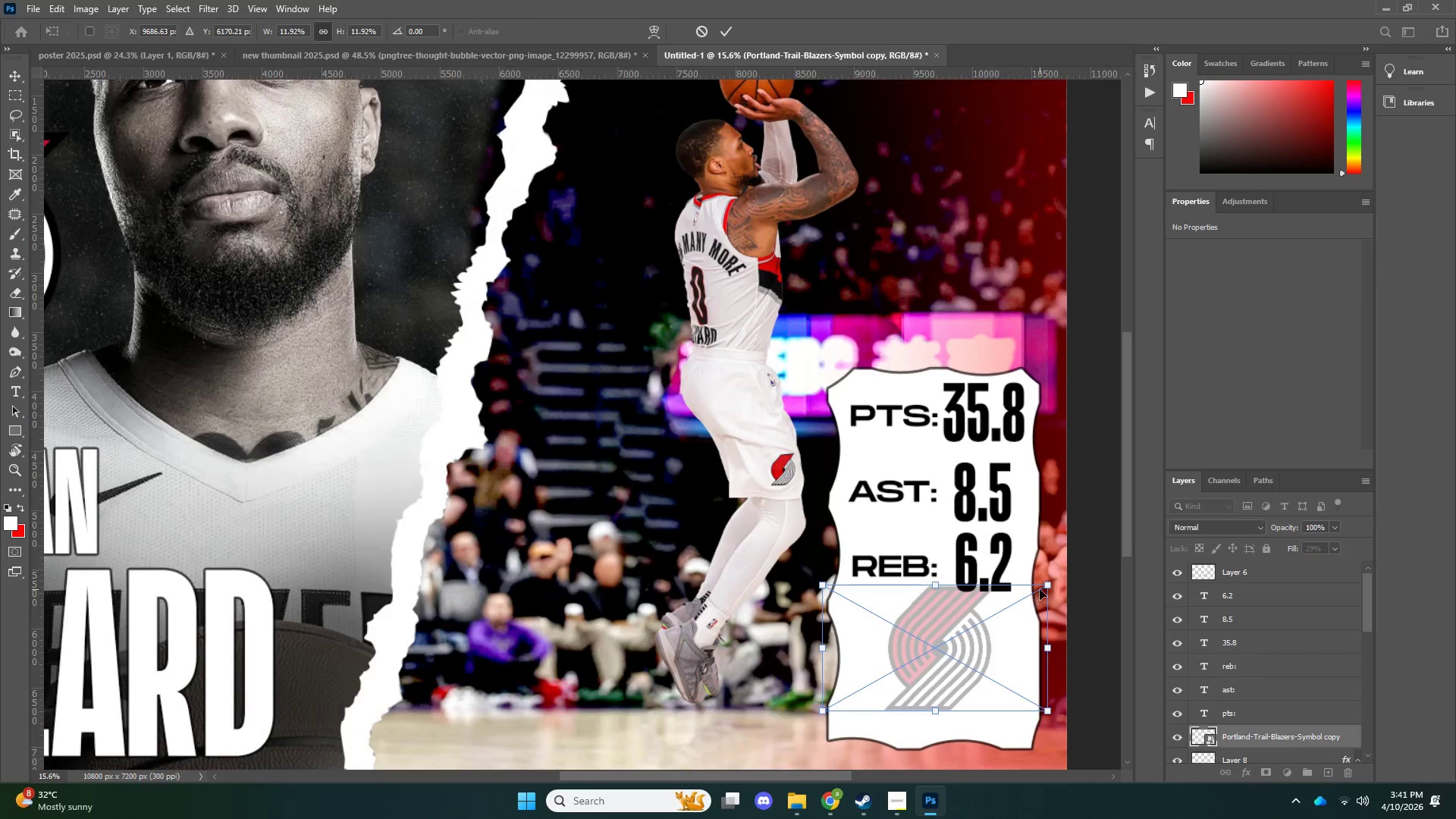 
hold_key(key=AltLeft, duration=1.0)
left_click_drag(start_coordinate=[1040, 588], to_coordinate=[1014, 593])
 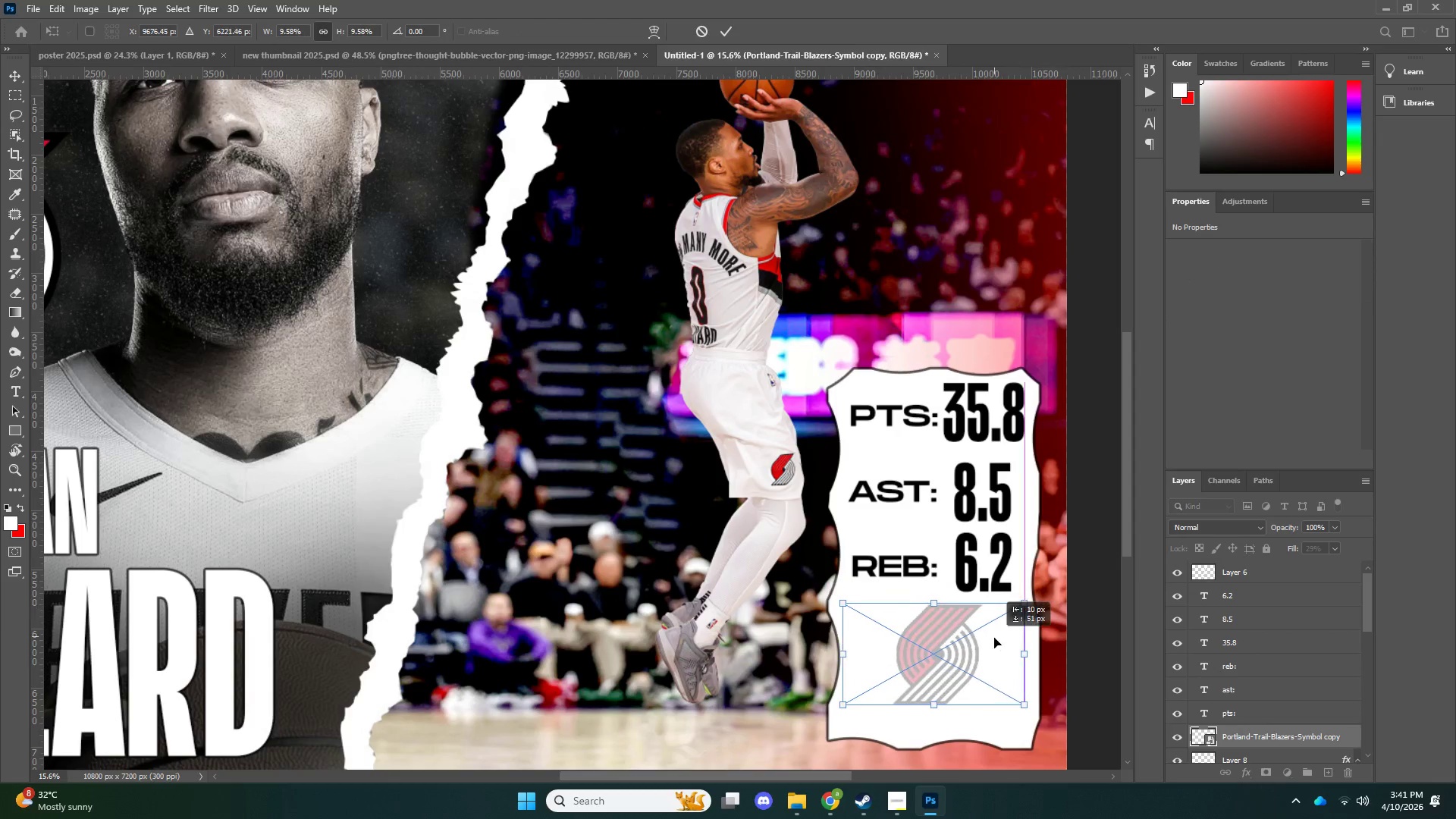 
left_click_drag(start_coordinate=[996, 632], to_coordinate=[994, 639])
 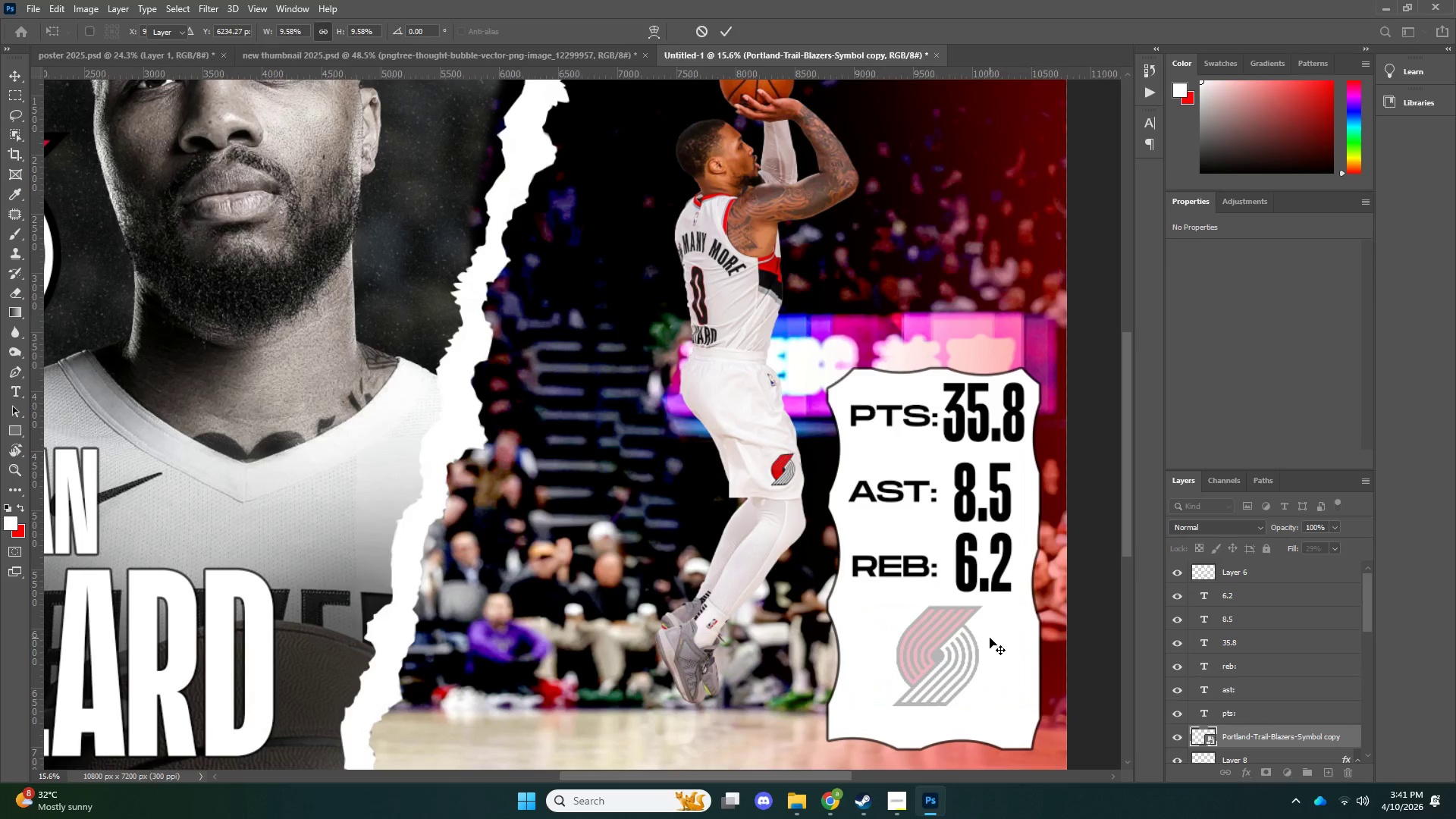 
key(NumpadEnter)
 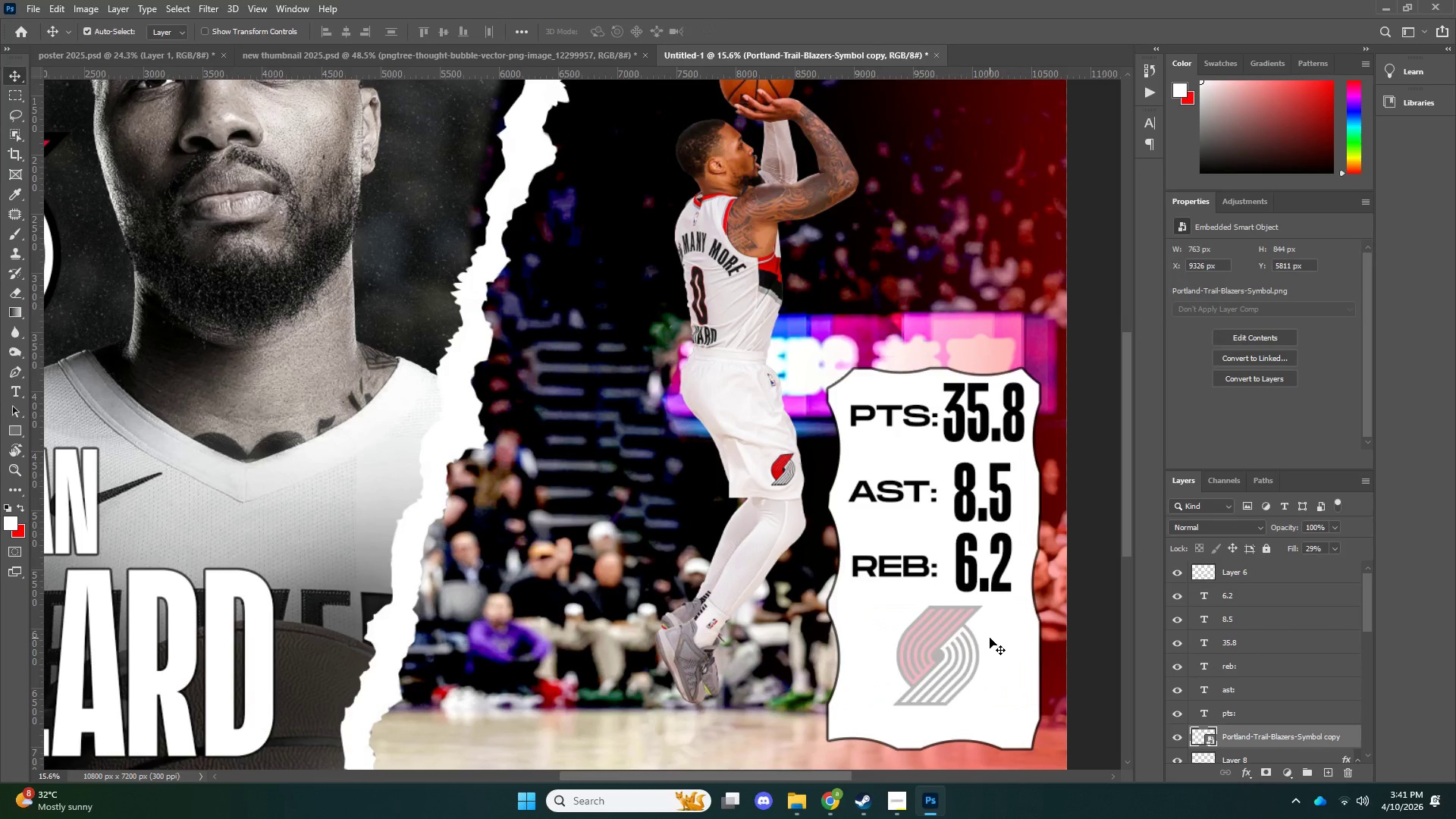 
key(Control+ControlLeft)
 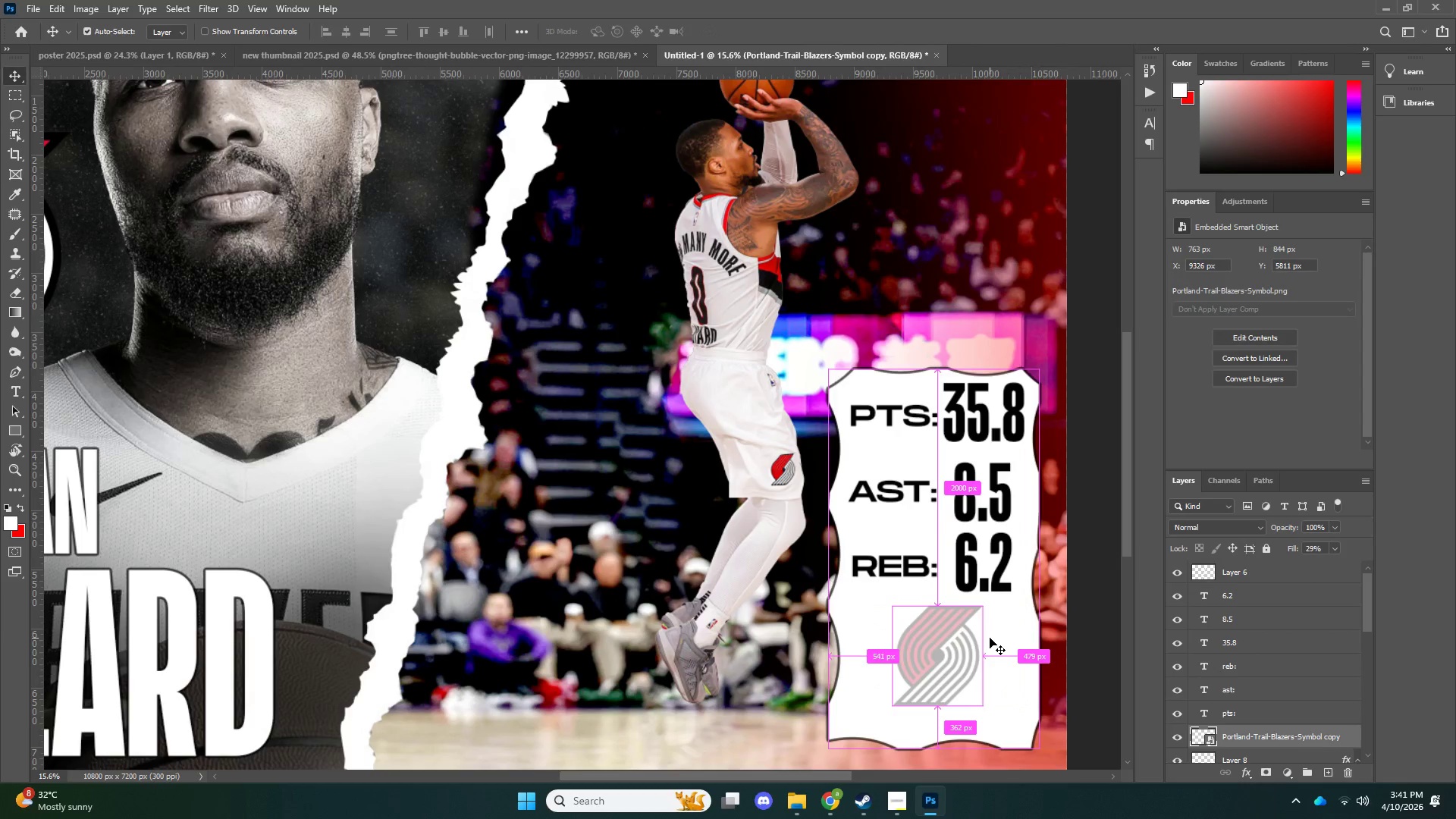 
key(Control+T)
 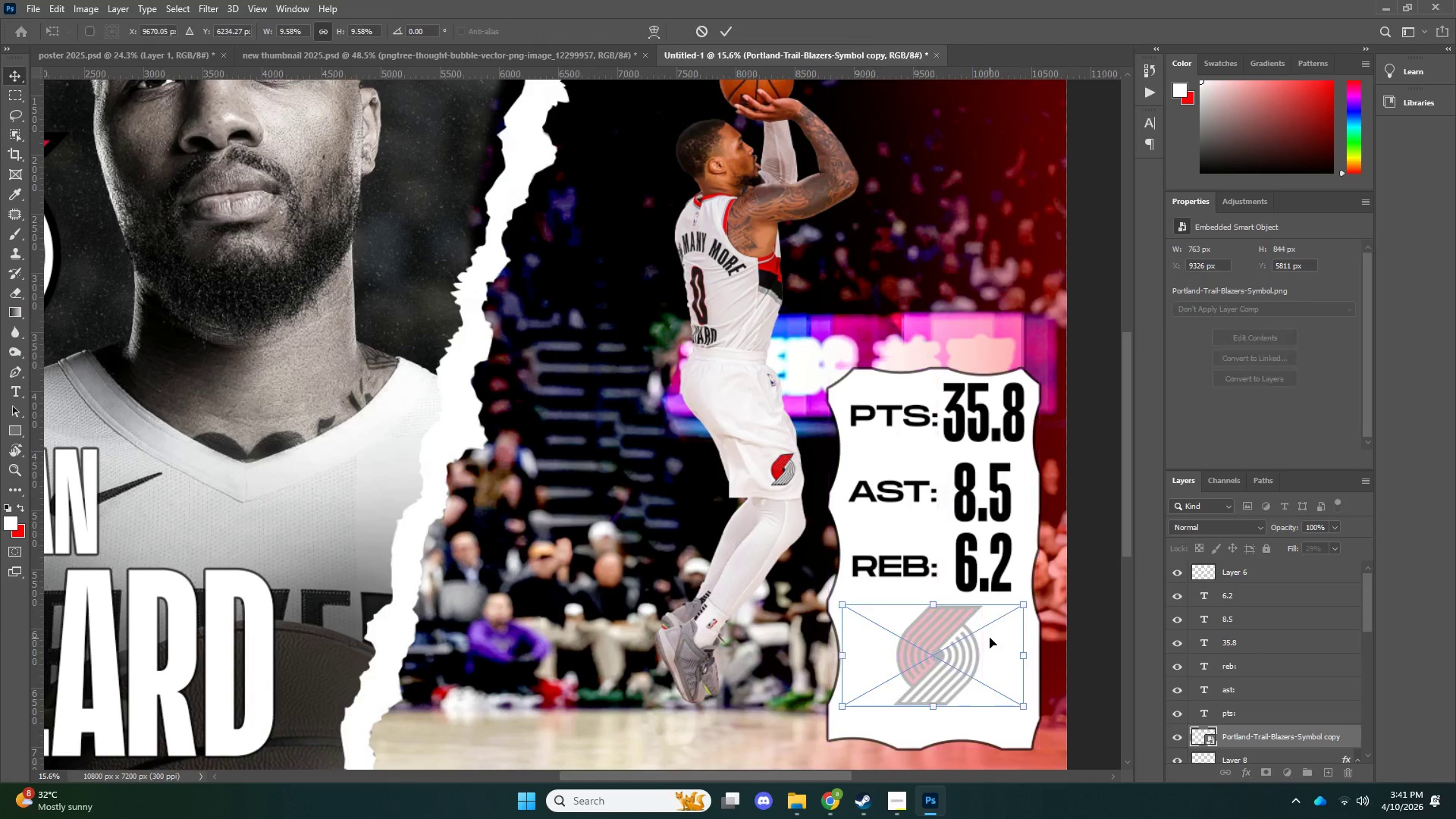 
key(ArrowLeft)
 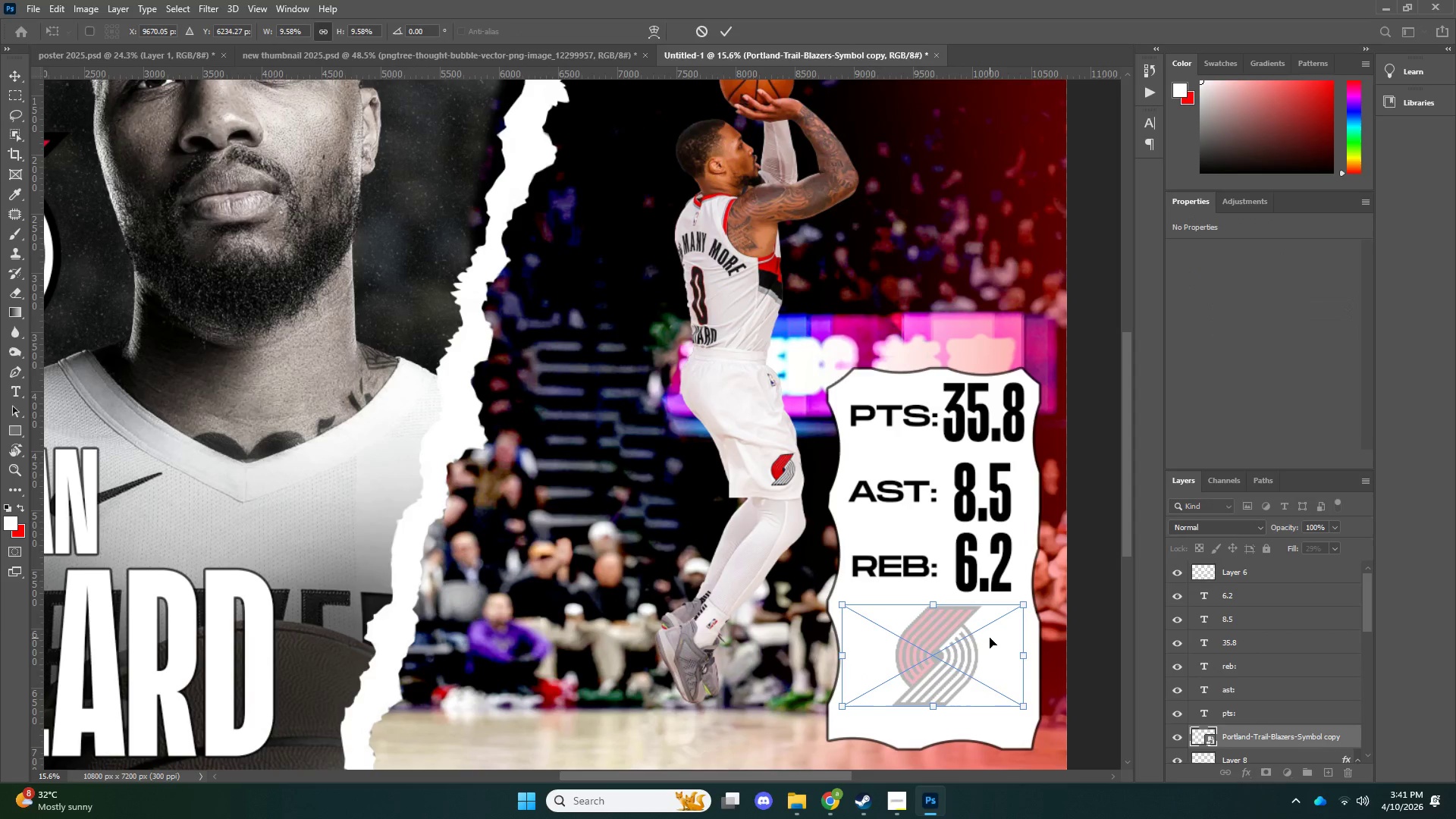 
key(ArrowLeft)
 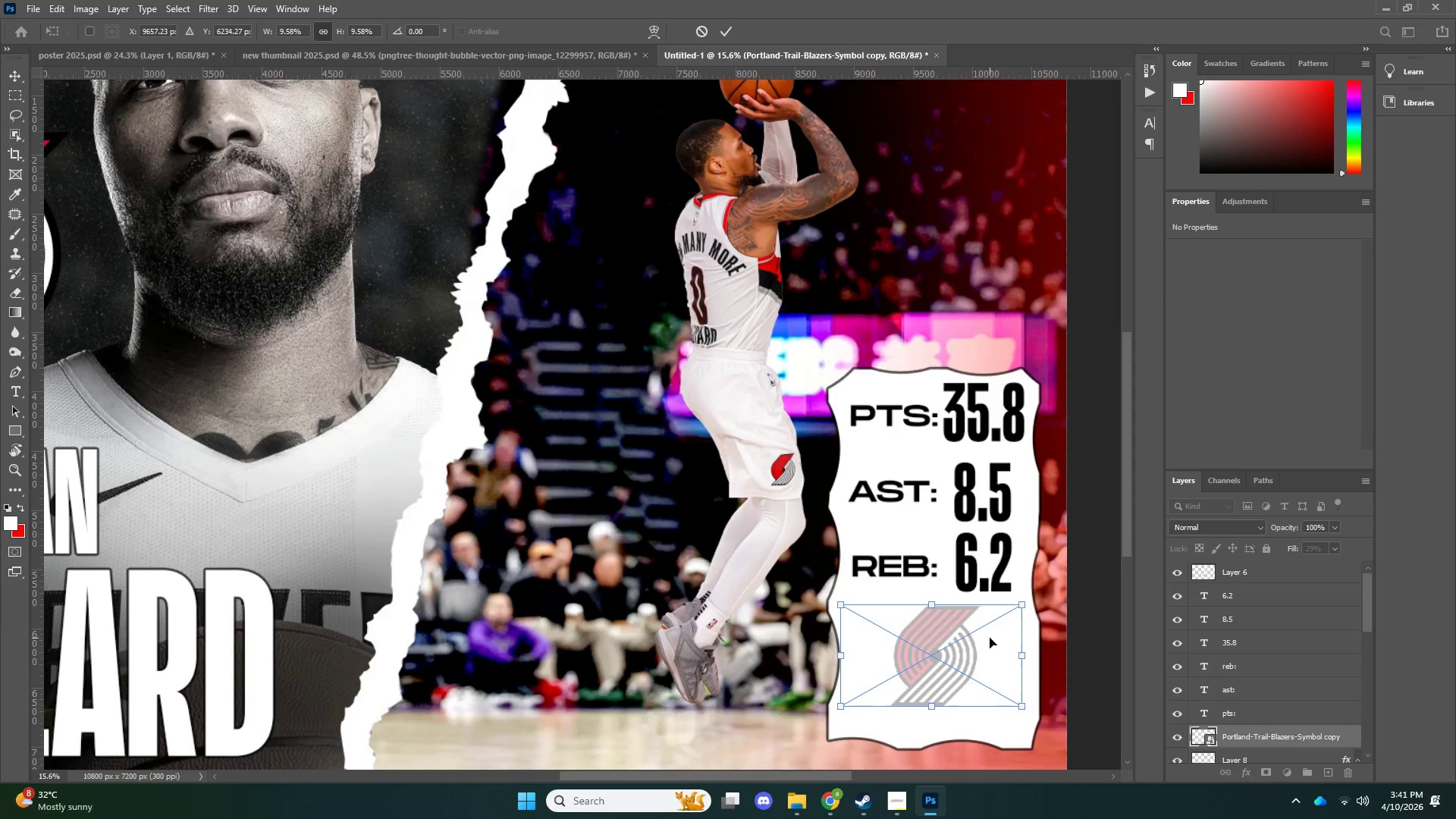 
key(ArrowLeft)
 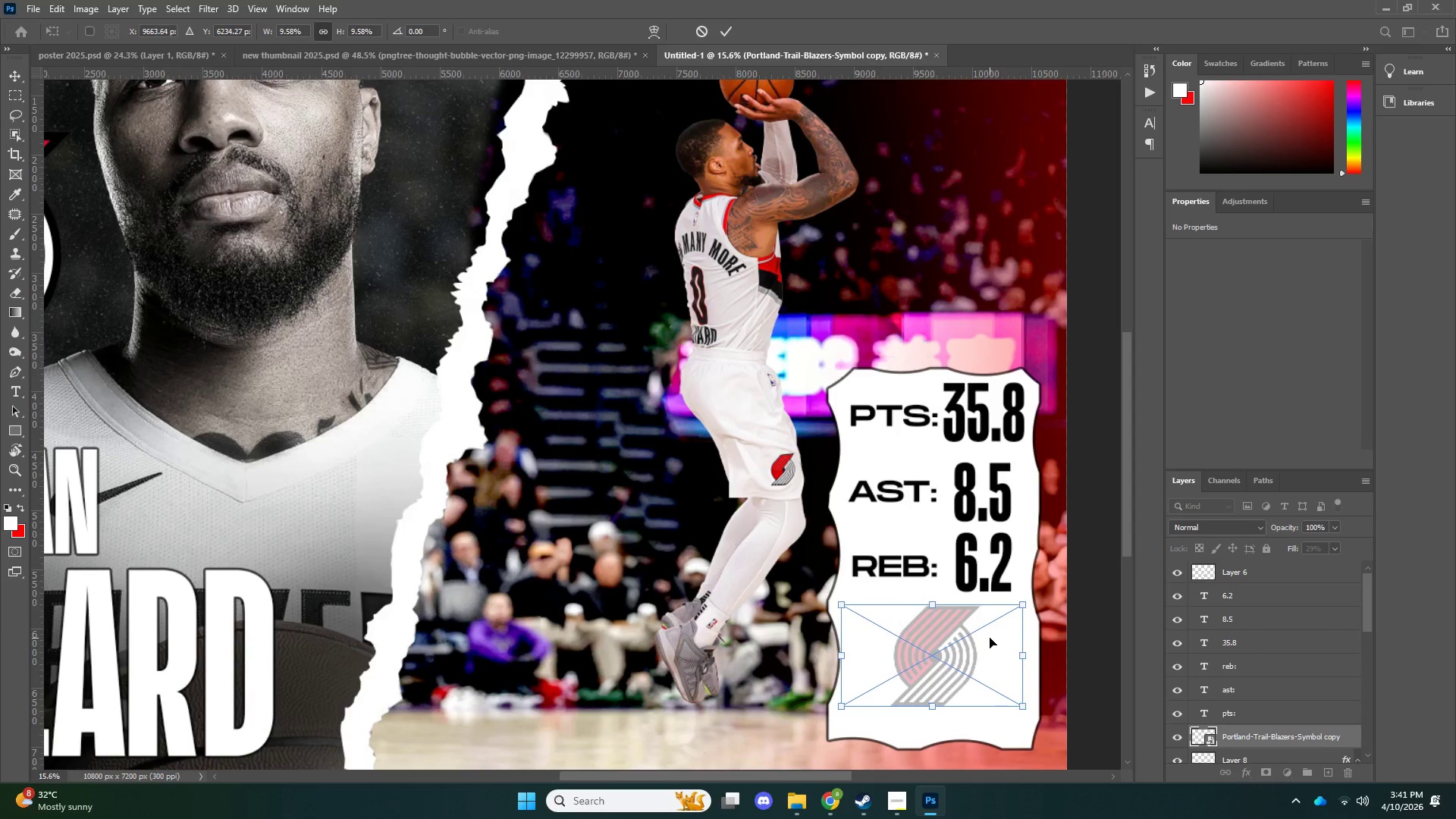 
key(ArrowRight)
 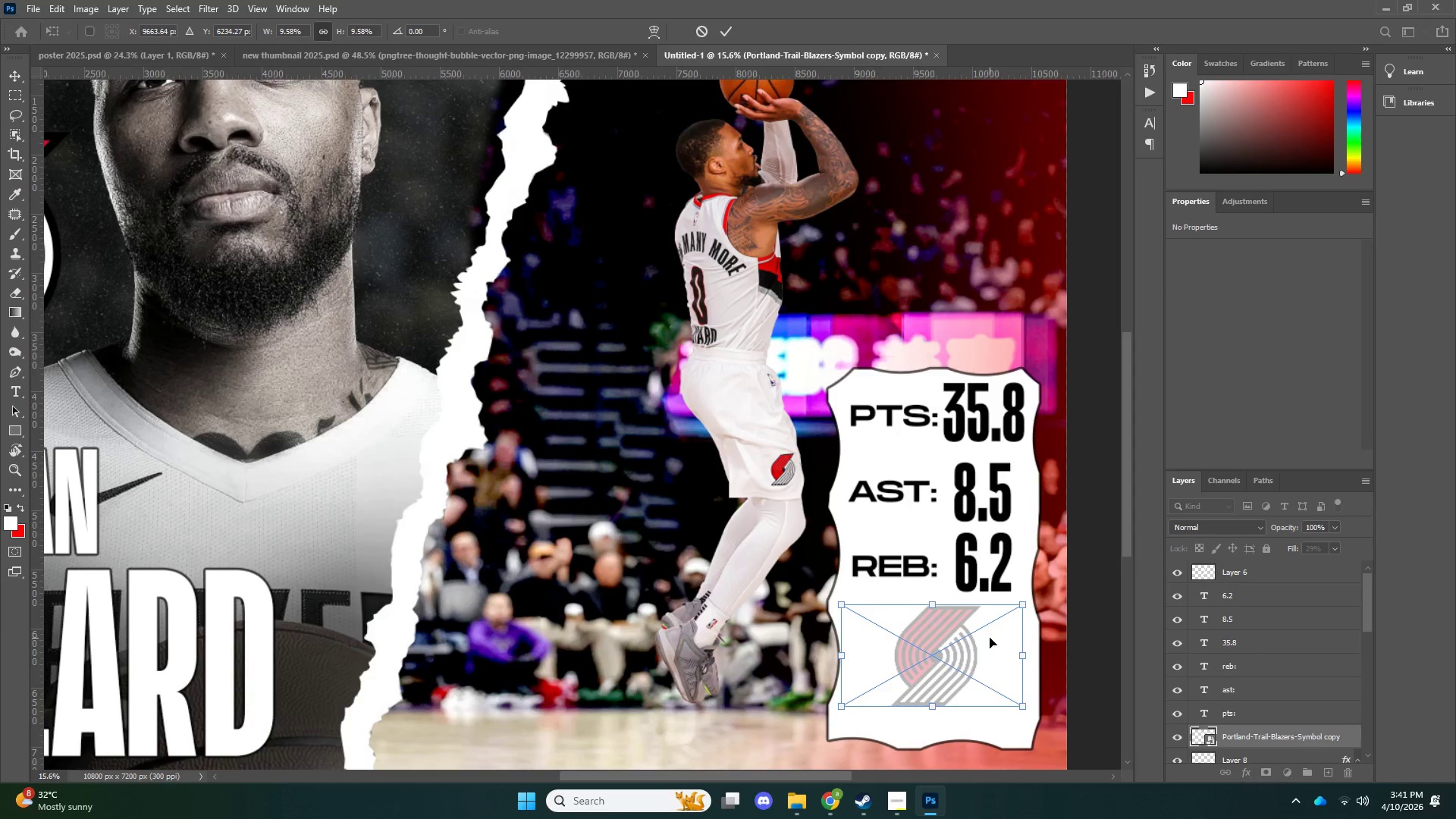 
key(ArrowDown)
 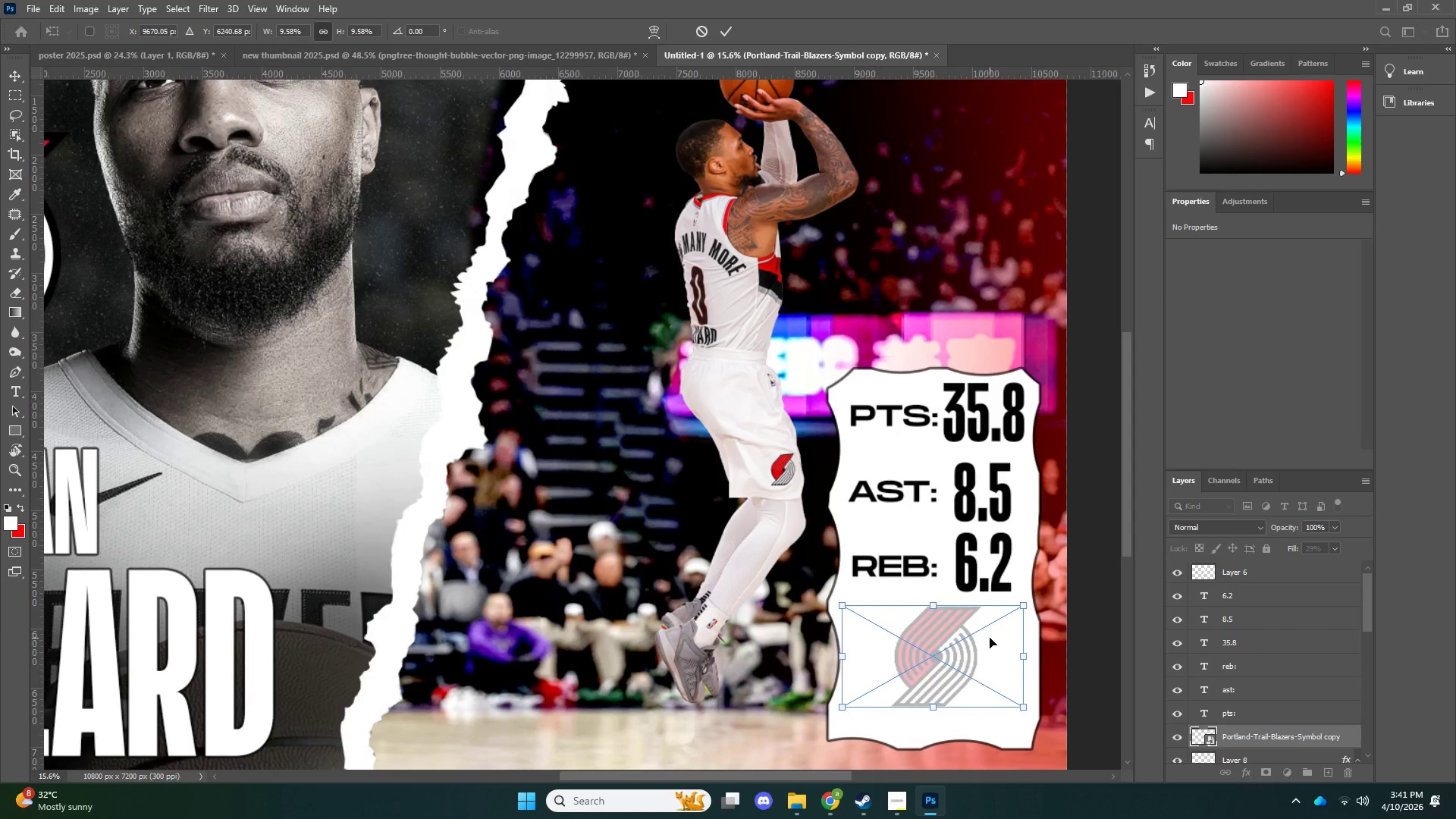 
key(ArrowRight)
 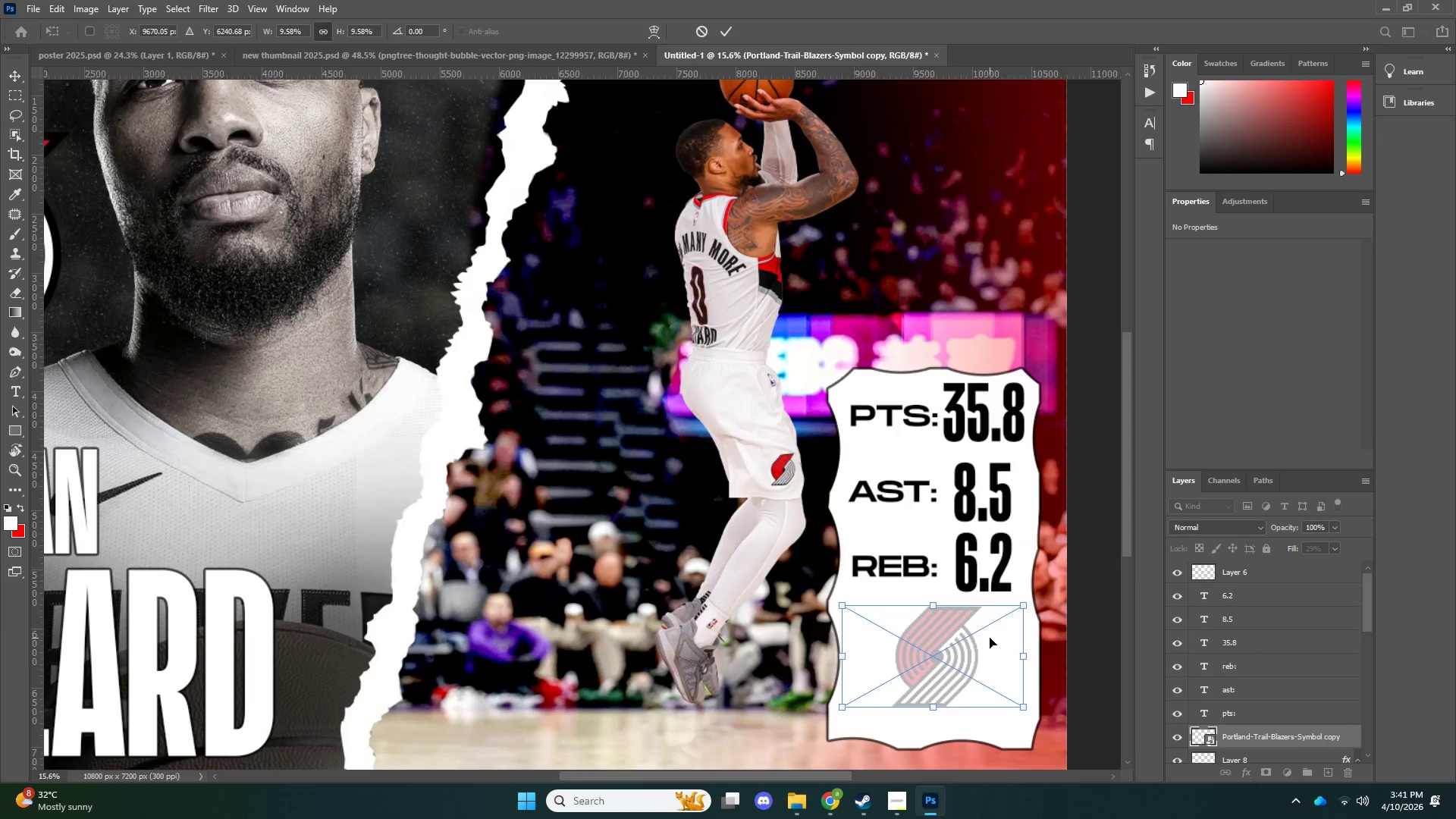 
key(ArrowDown)
 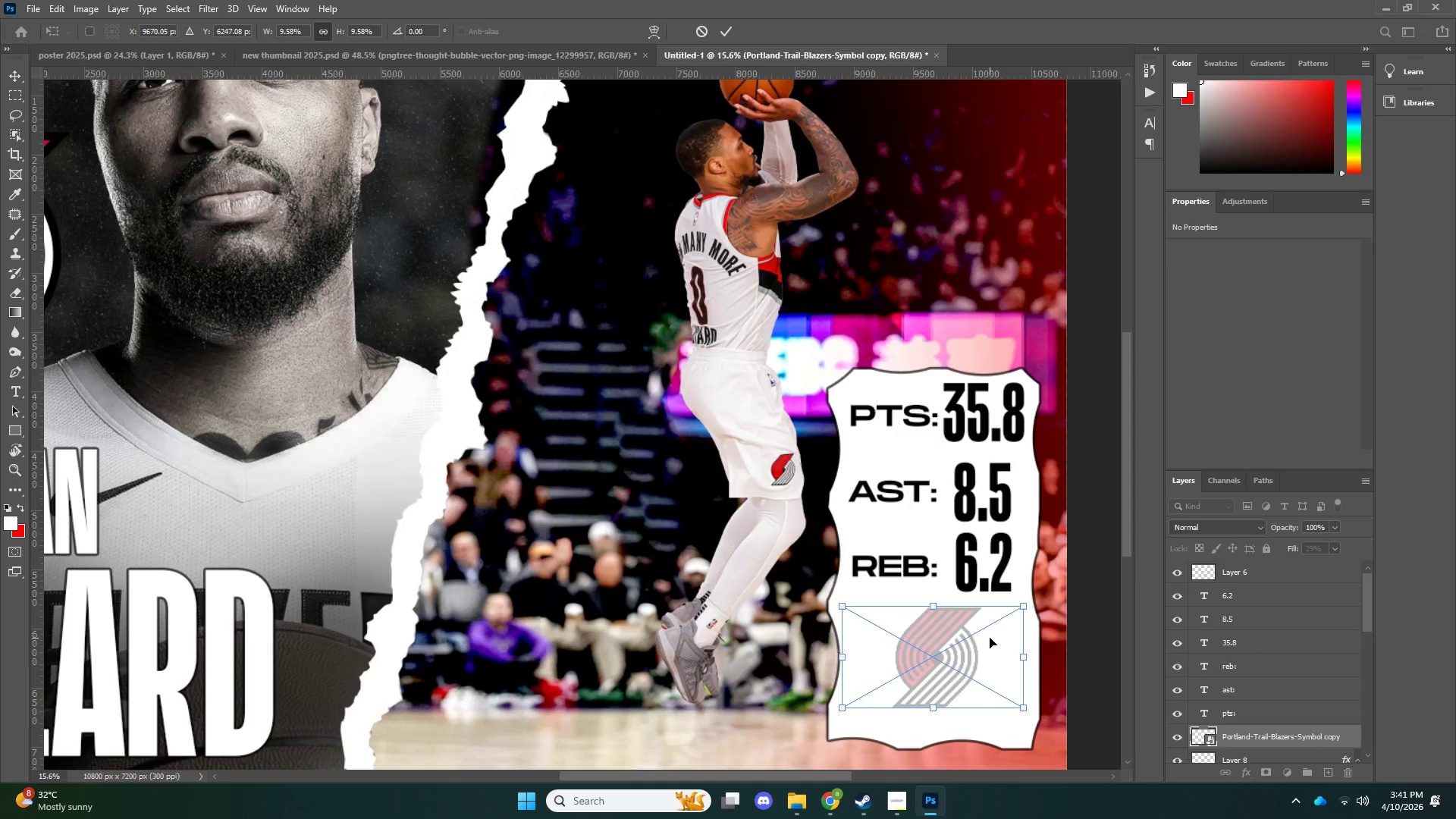 
key(NumpadEnter)
 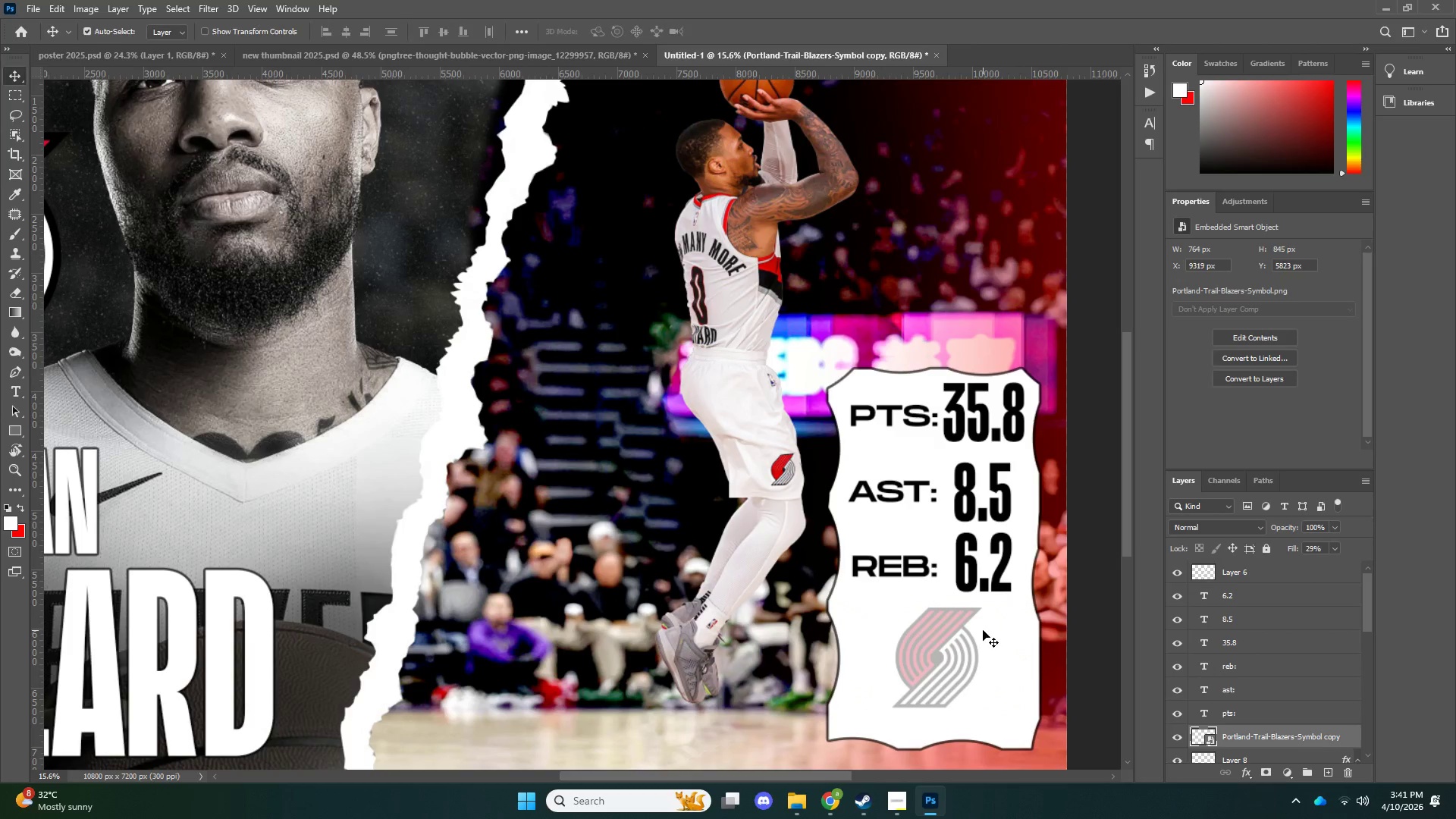 
type(zvzv)
 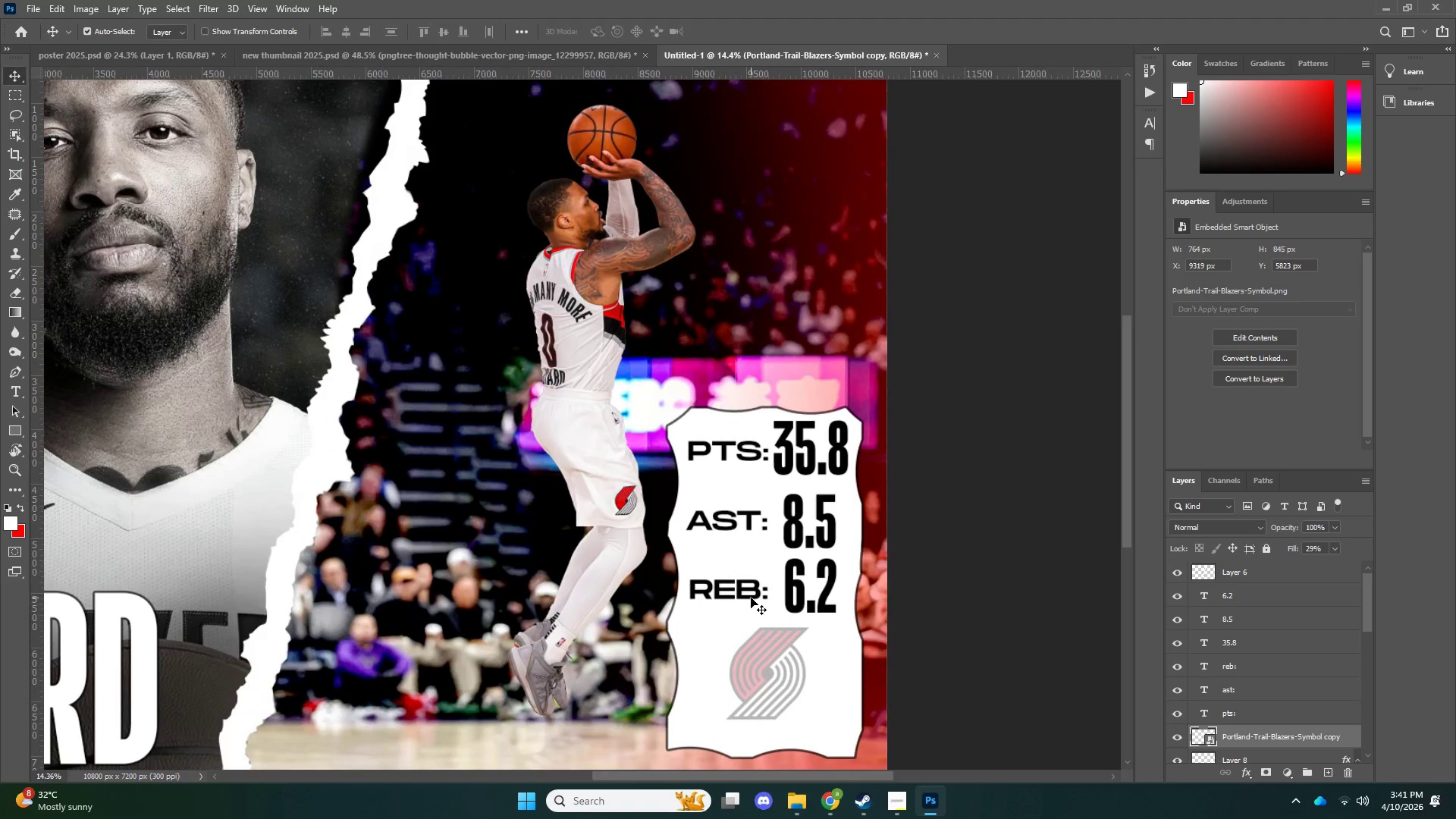 
left_click_drag(start_coordinate=[904, 529], to_coordinate=[852, 532])
 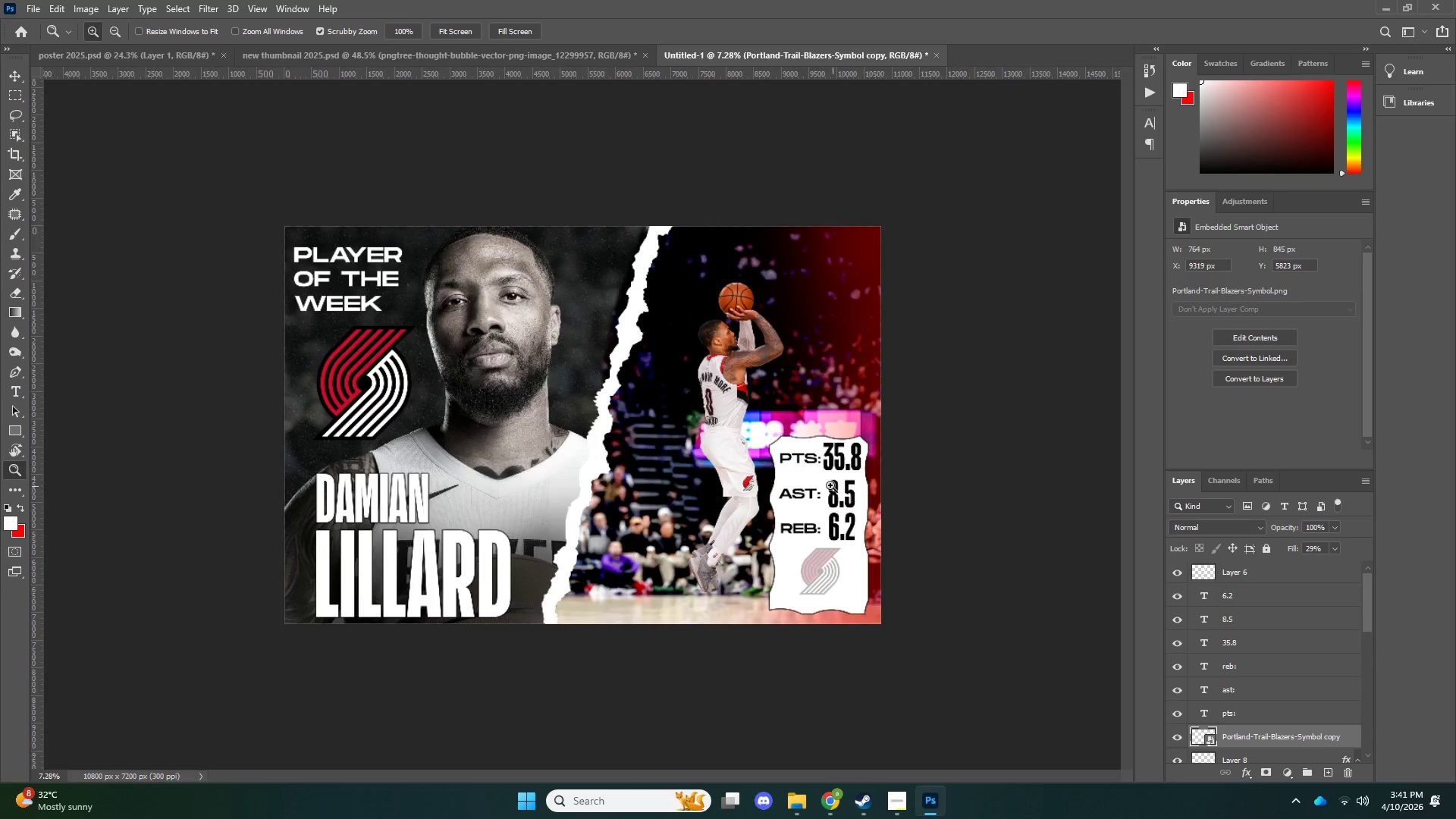 
left_click_drag(start_coordinate=[851, 486], to_coordinate=[908, 485])
 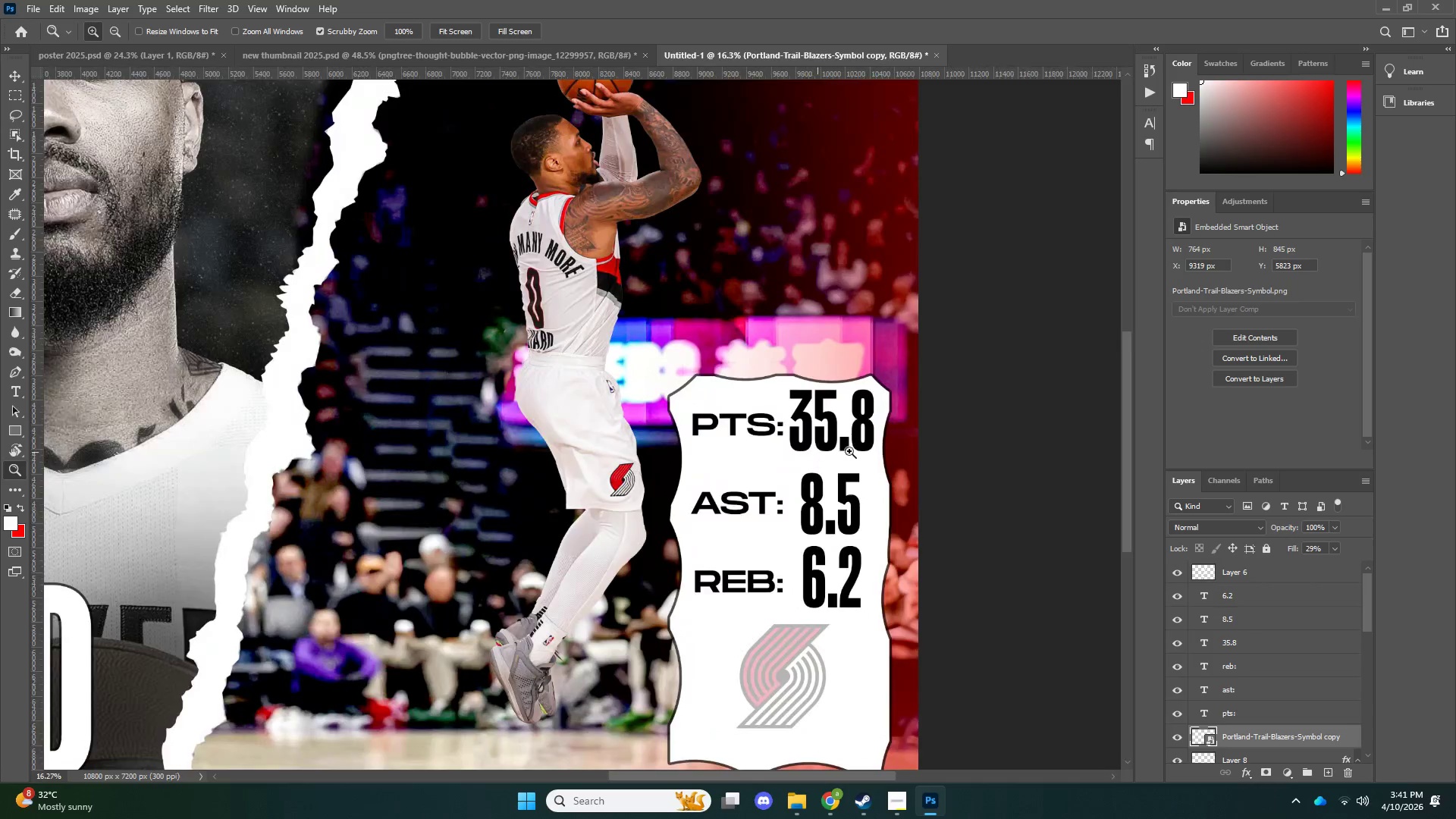 
left_click_drag(start_coordinate=[819, 452], to_coordinate=[850, 451])
 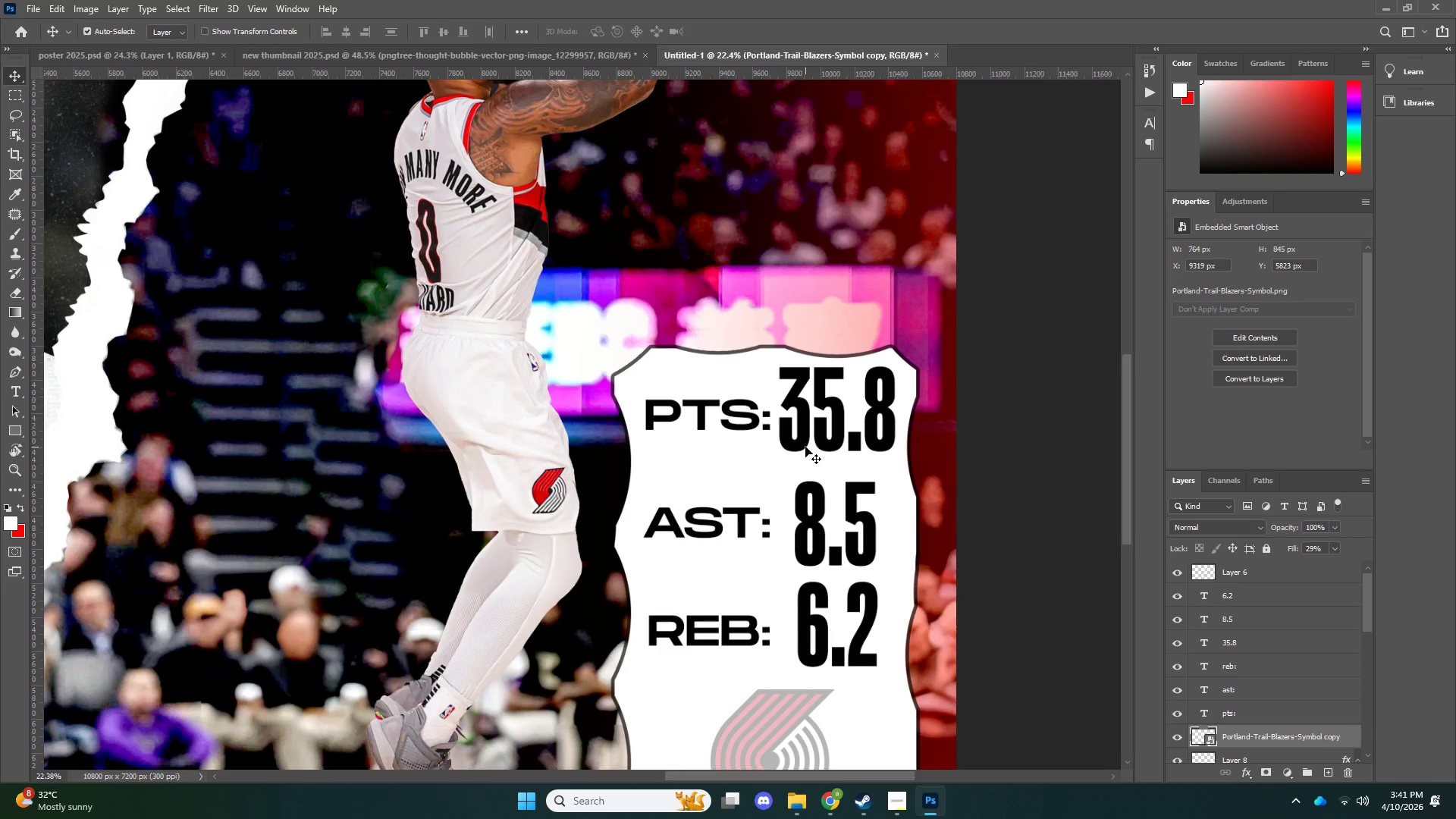 
left_click_drag(start_coordinate=[798, 472], to_coordinate=[771, 483])
 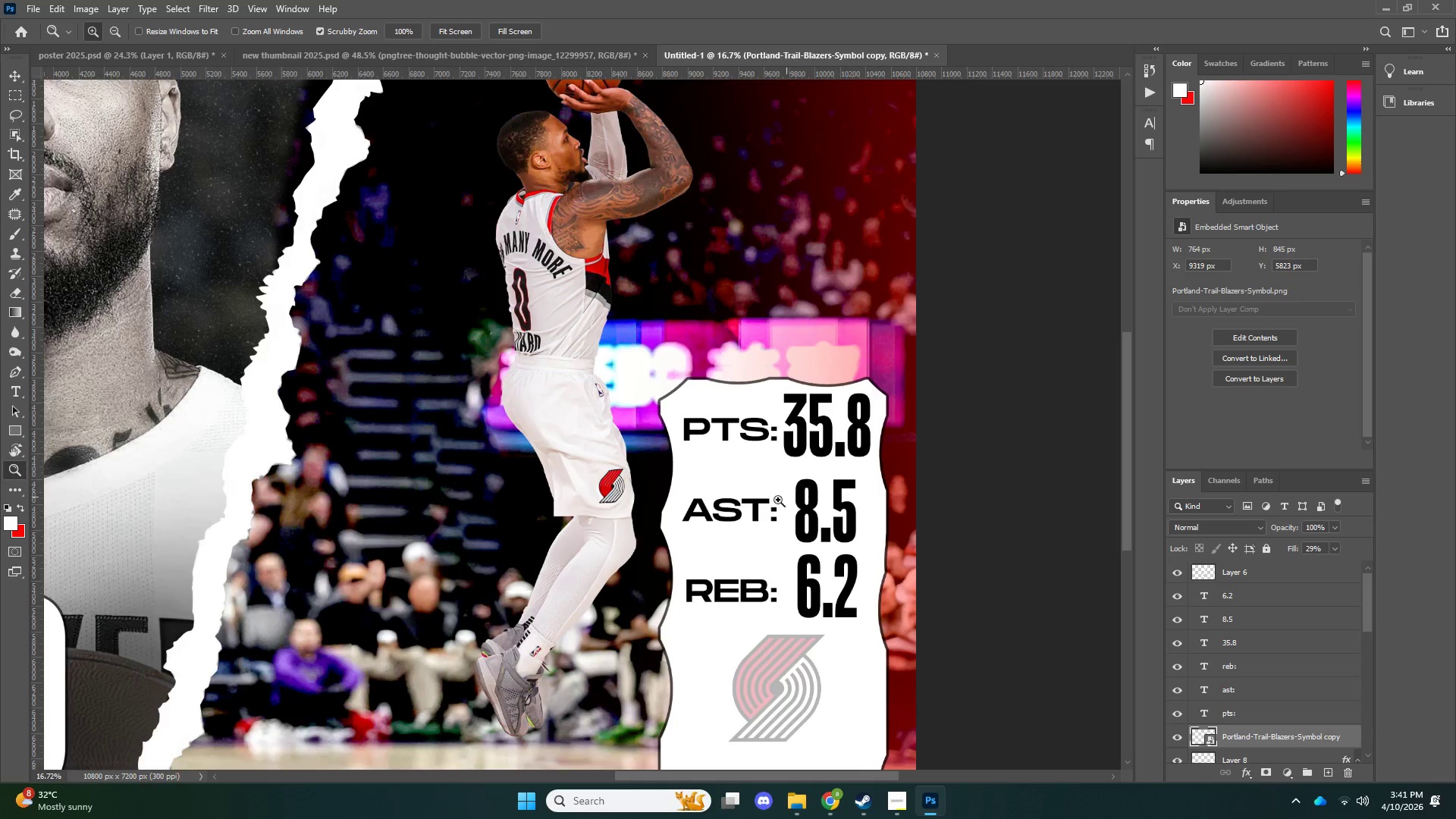 
left_click_drag(start_coordinate=[786, 497], to_coordinate=[778, 500])
 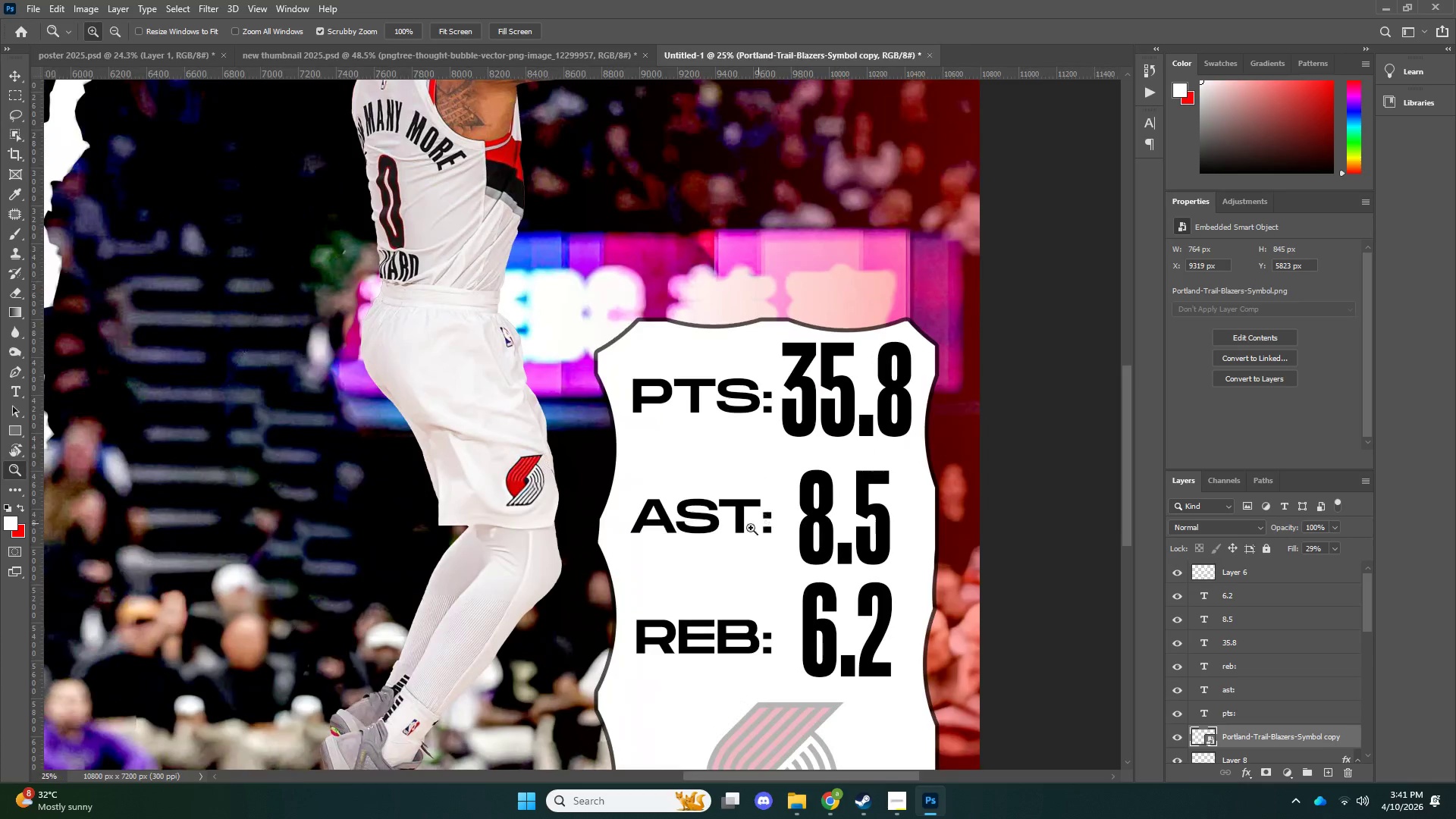 
left_click_drag(start_coordinate=[758, 523], to_coordinate=[733, 536])
 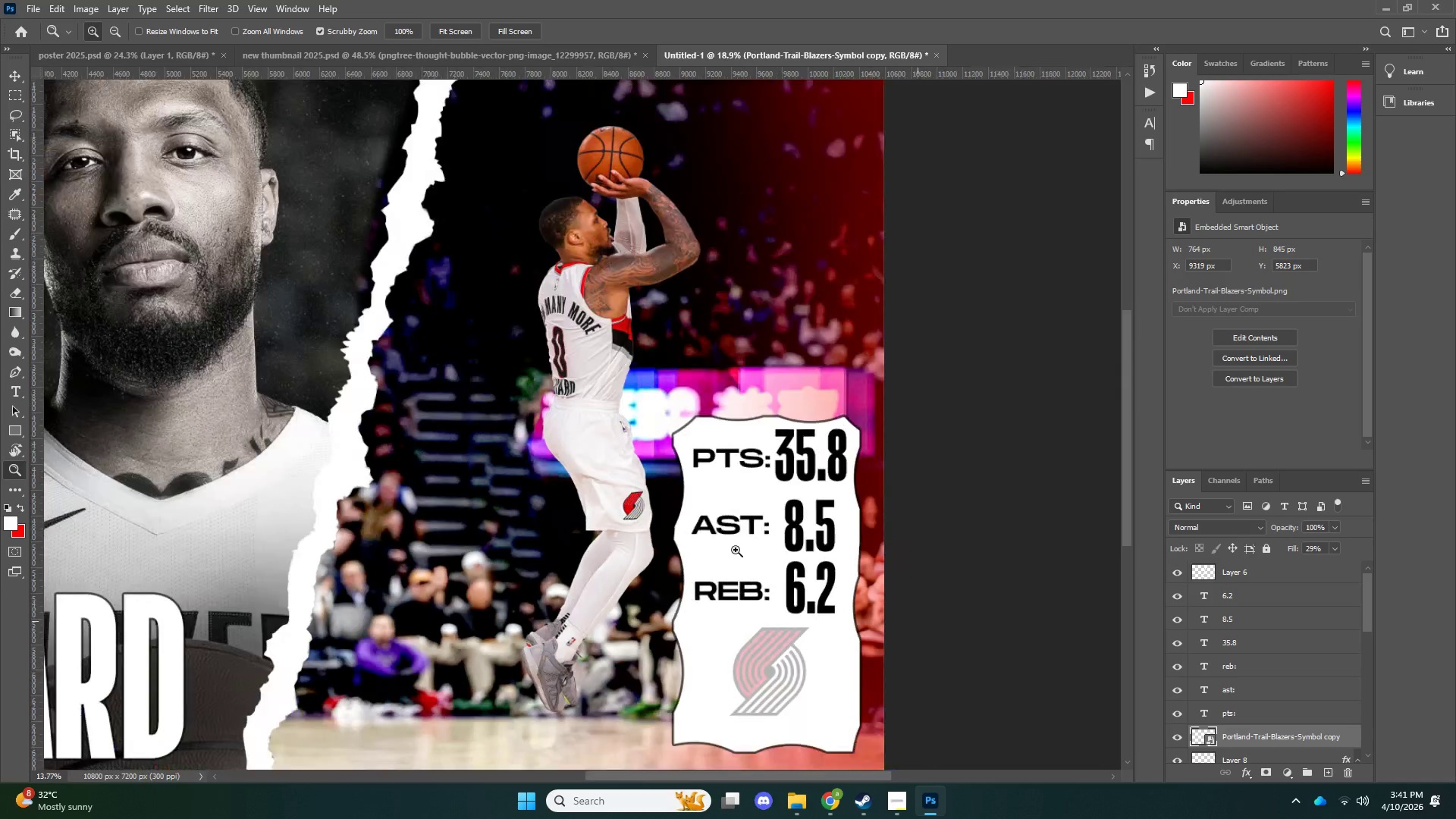 
left_click_drag(start_coordinate=[770, 544], to_coordinate=[735, 550])
 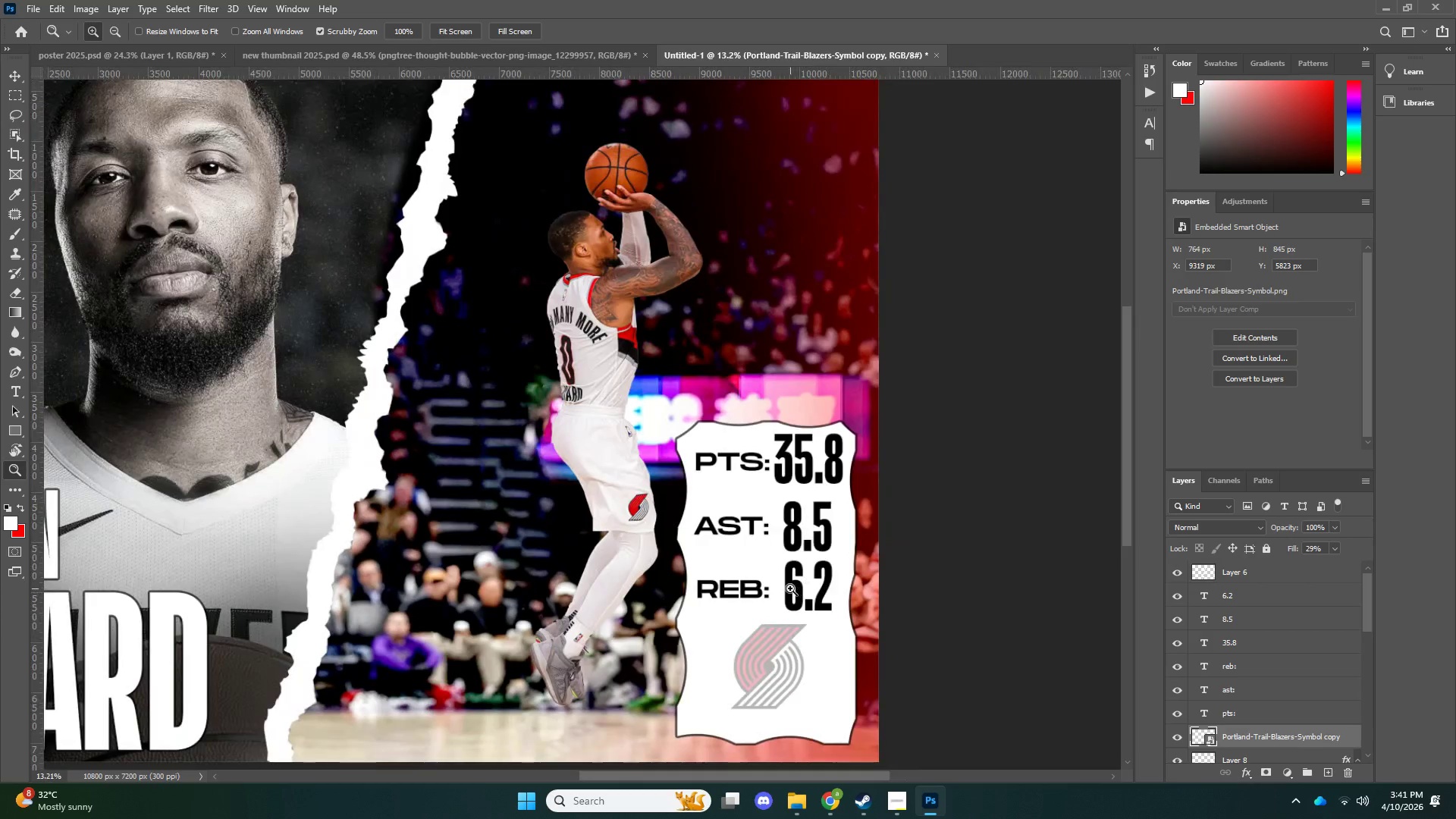 
left_click_drag(start_coordinate=[786, 588], to_coordinate=[800, 588])
 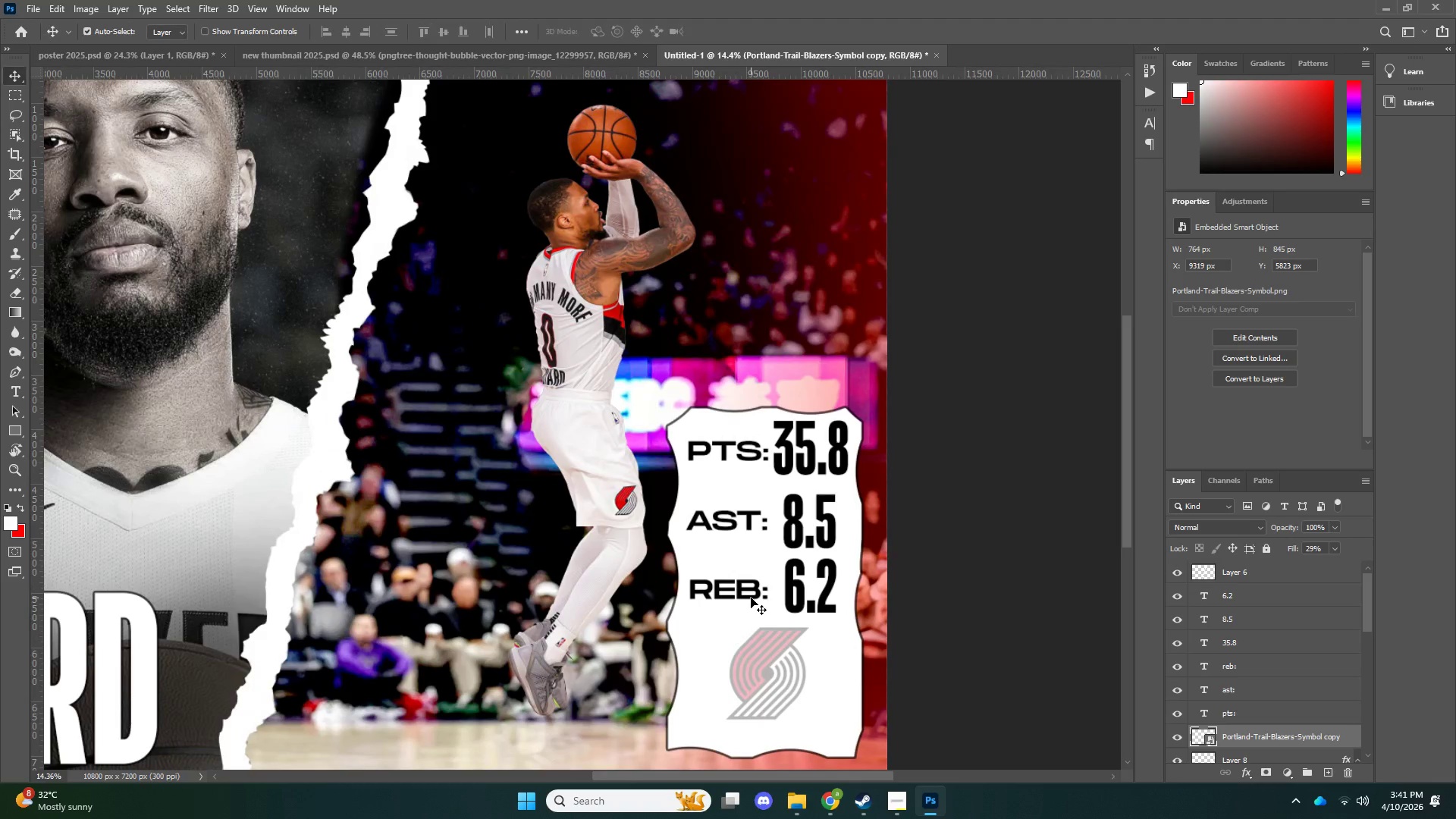 
left_click([751, 598])
 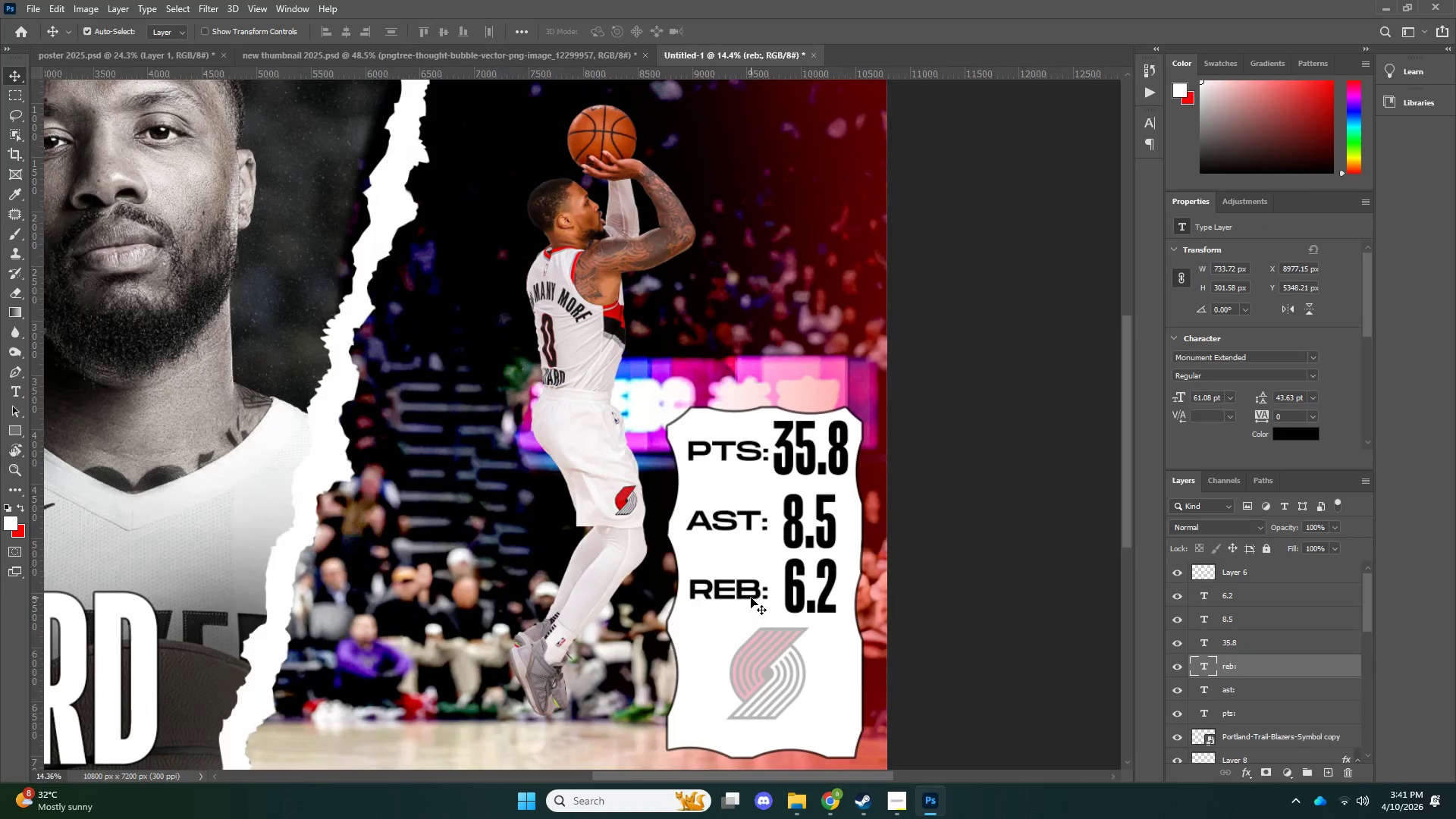 
key(ArrowRight)
 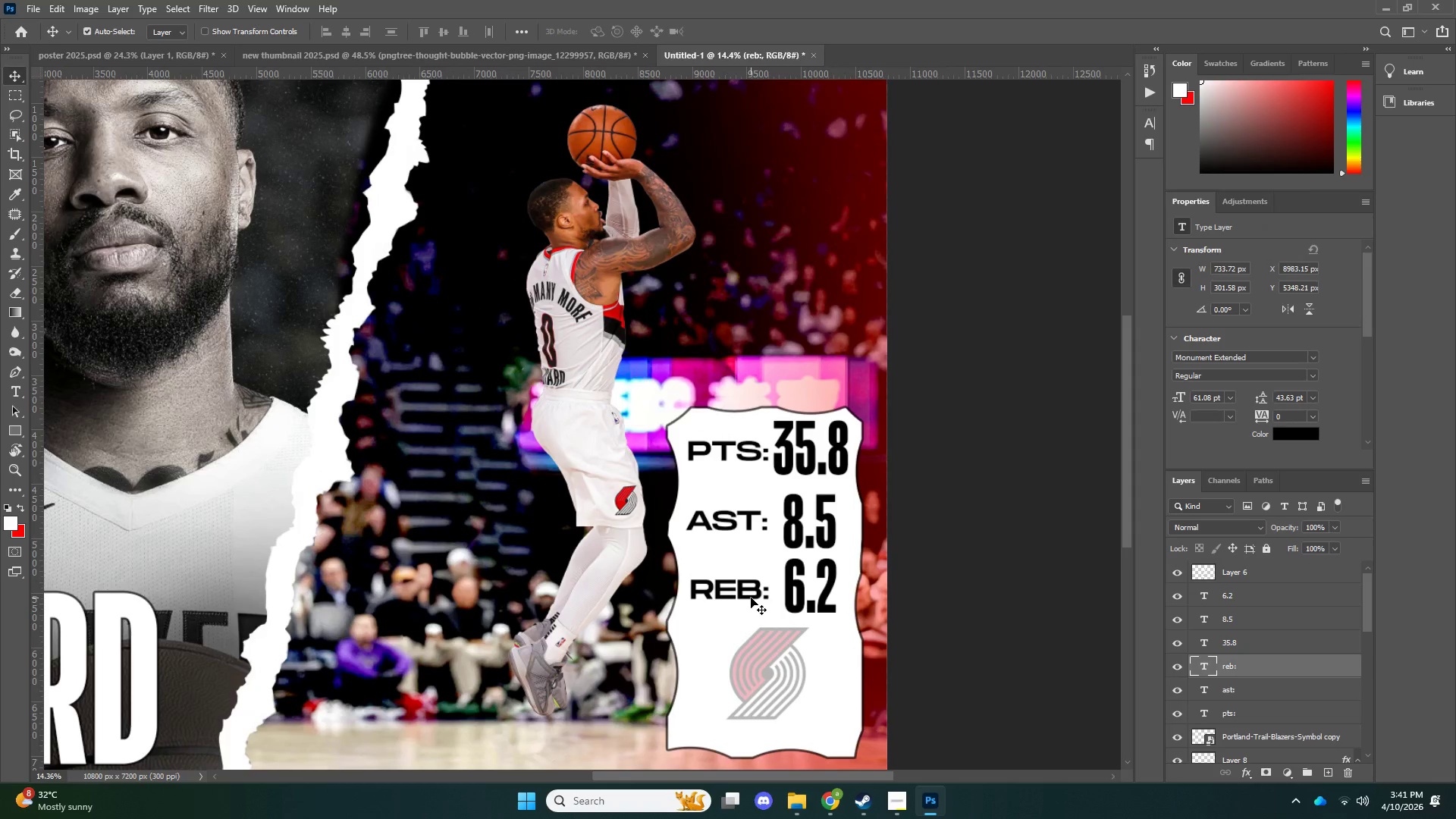 
key(ArrowRight)
 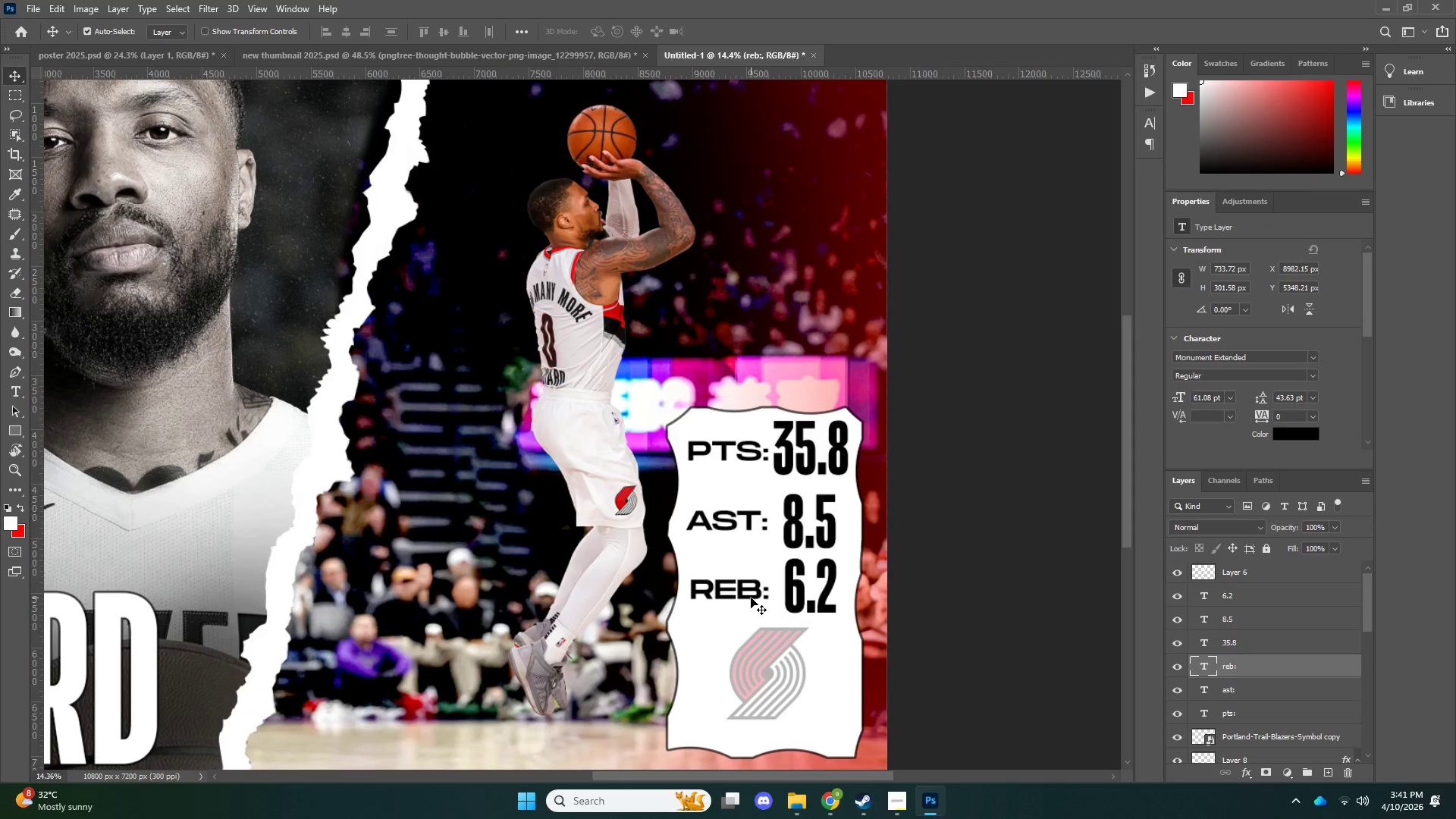 
key(ArrowLeft)
 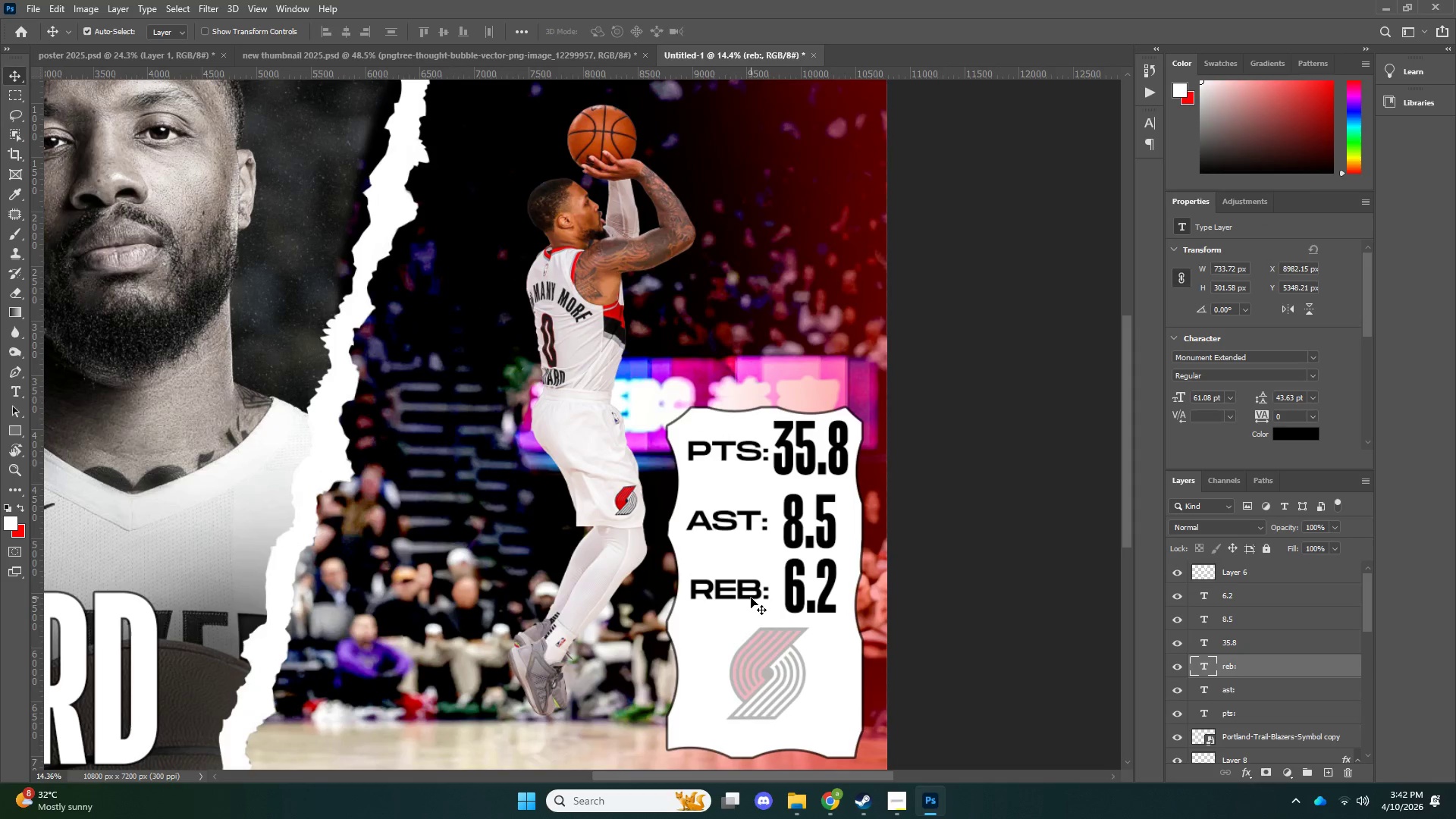 
key(ArrowRight)
 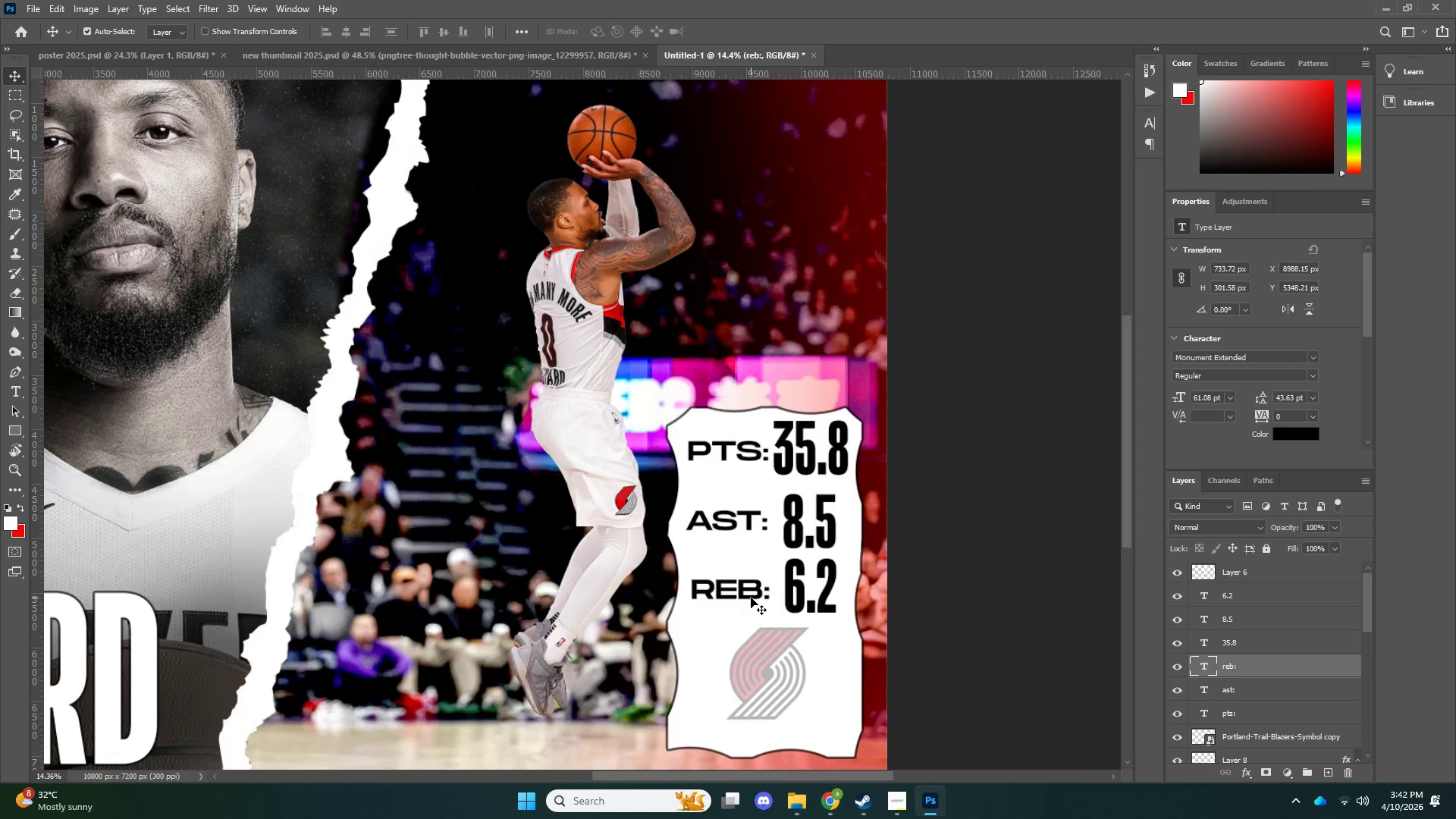 
key(ArrowRight)
 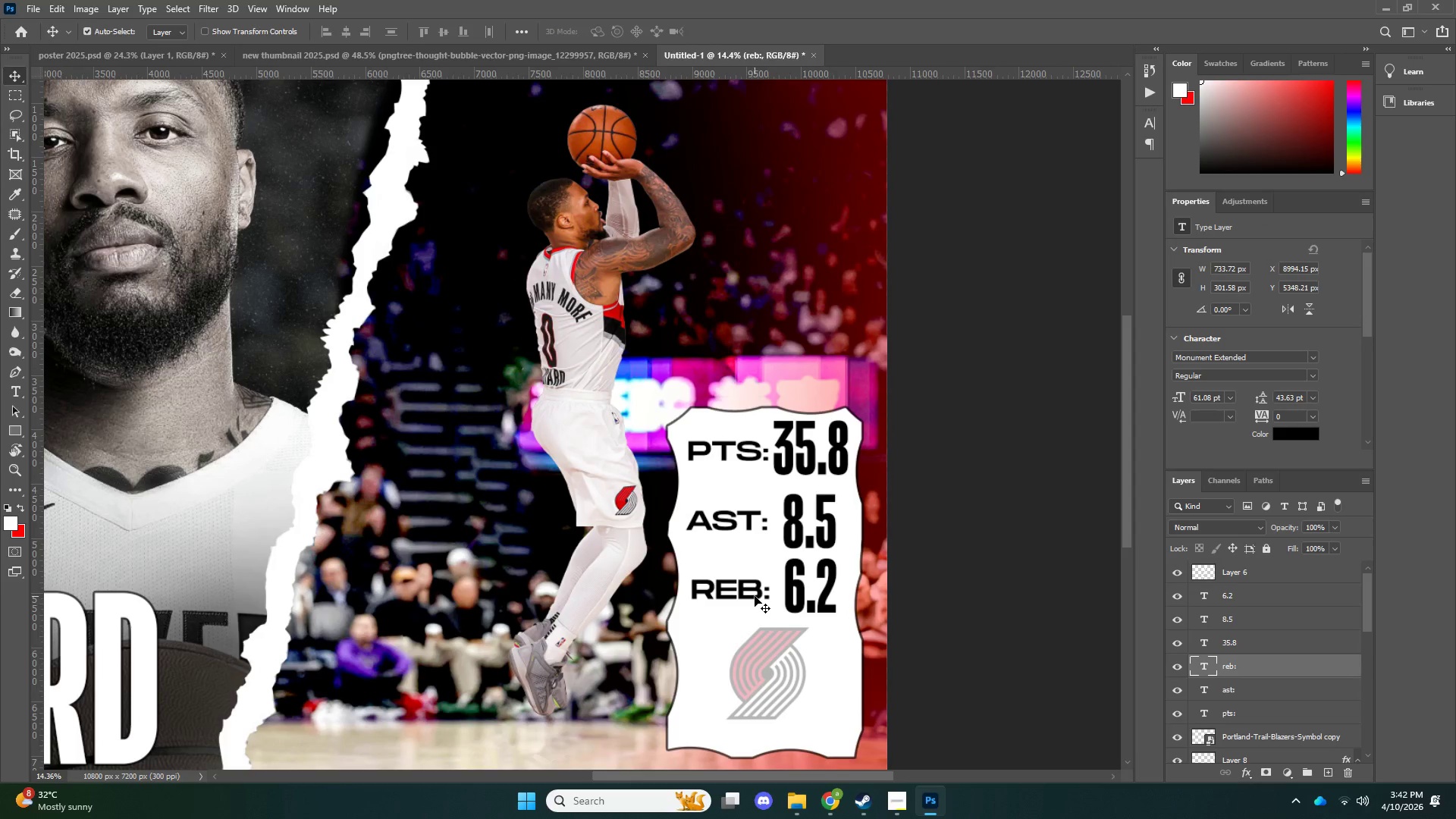 
key(ArrowDown)
 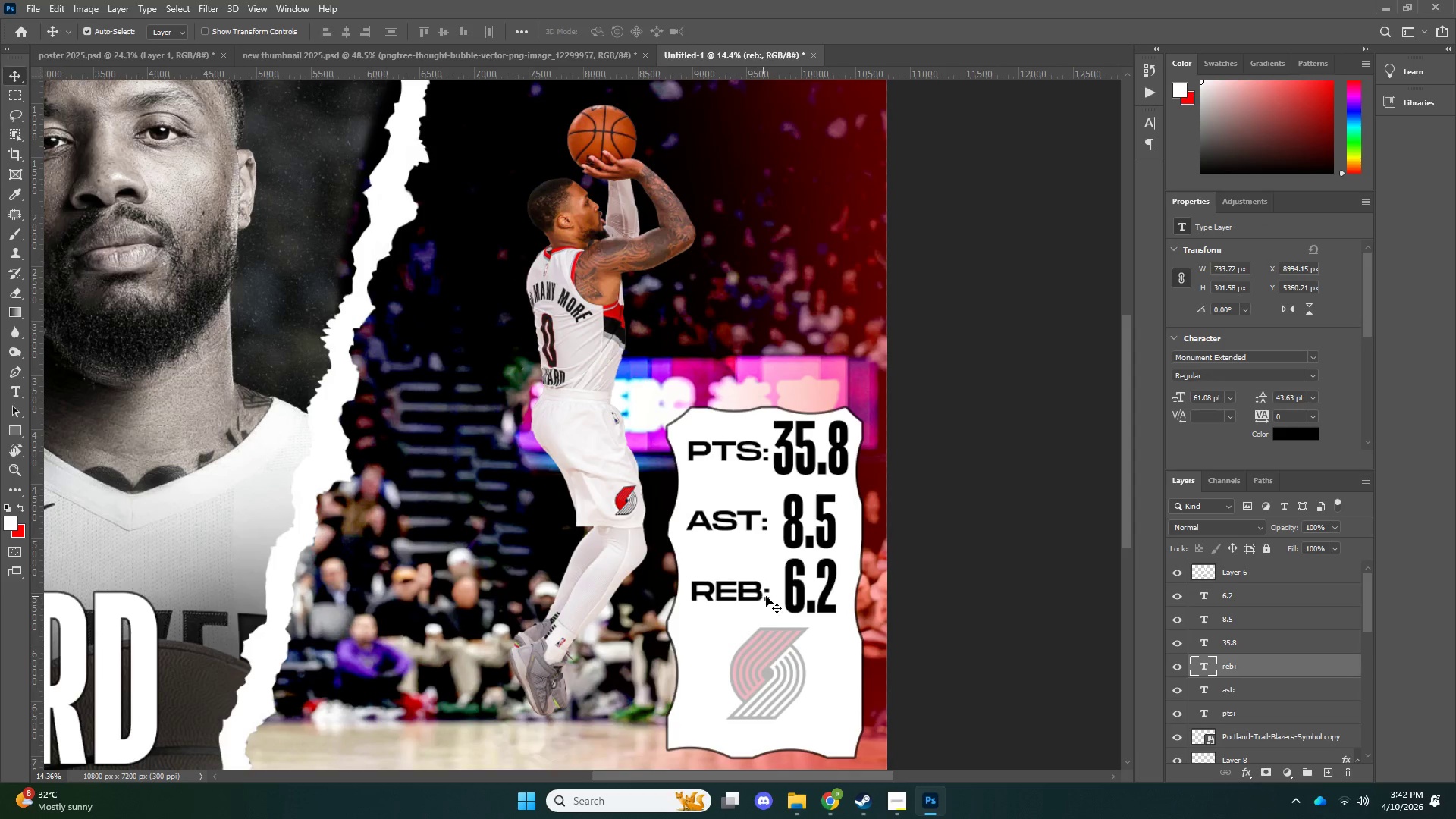 
key(ArrowDown)
 